 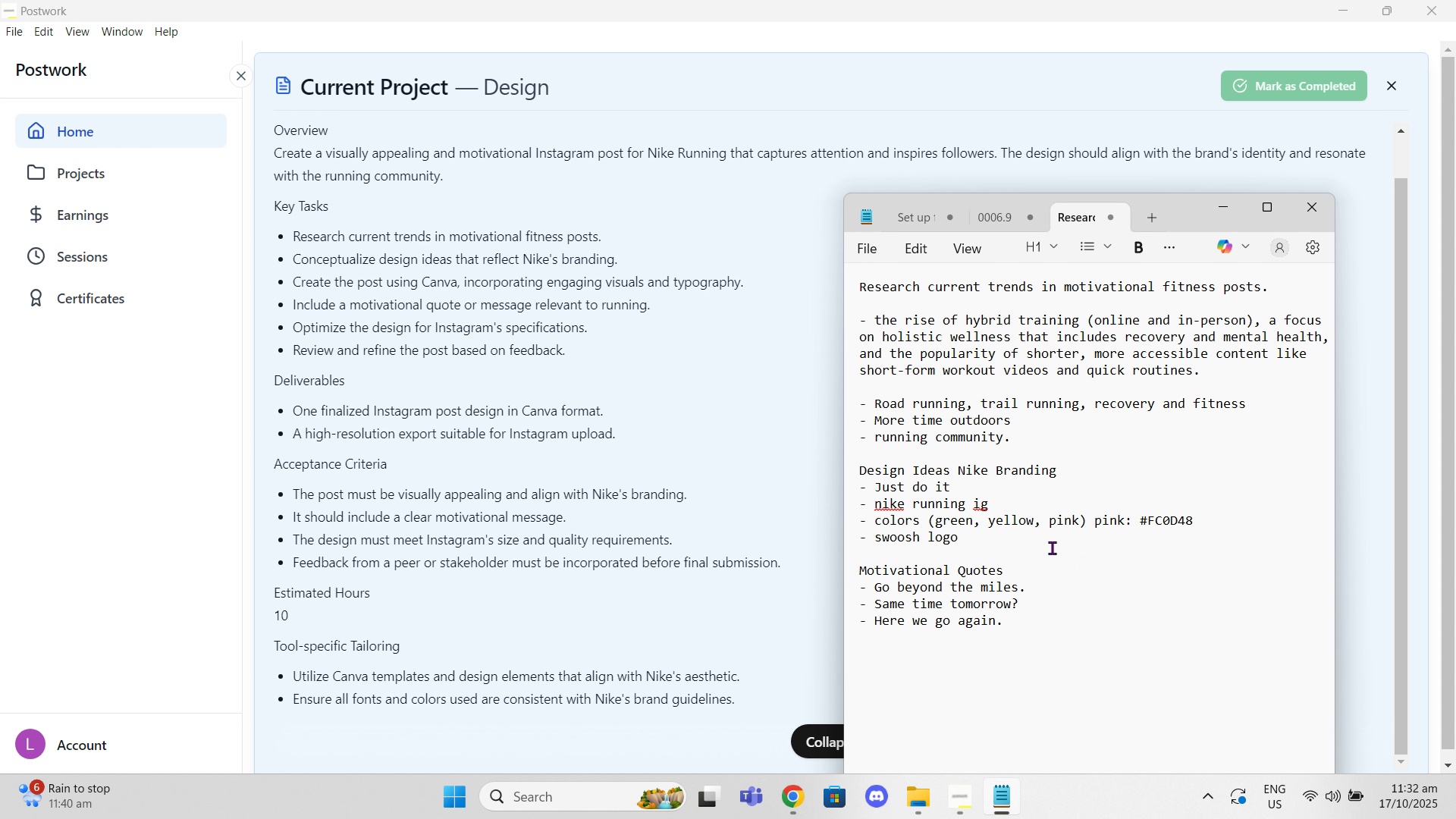 
left_click_drag(start_coordinate=[874, 416], to_coordinate=[923, 431])
 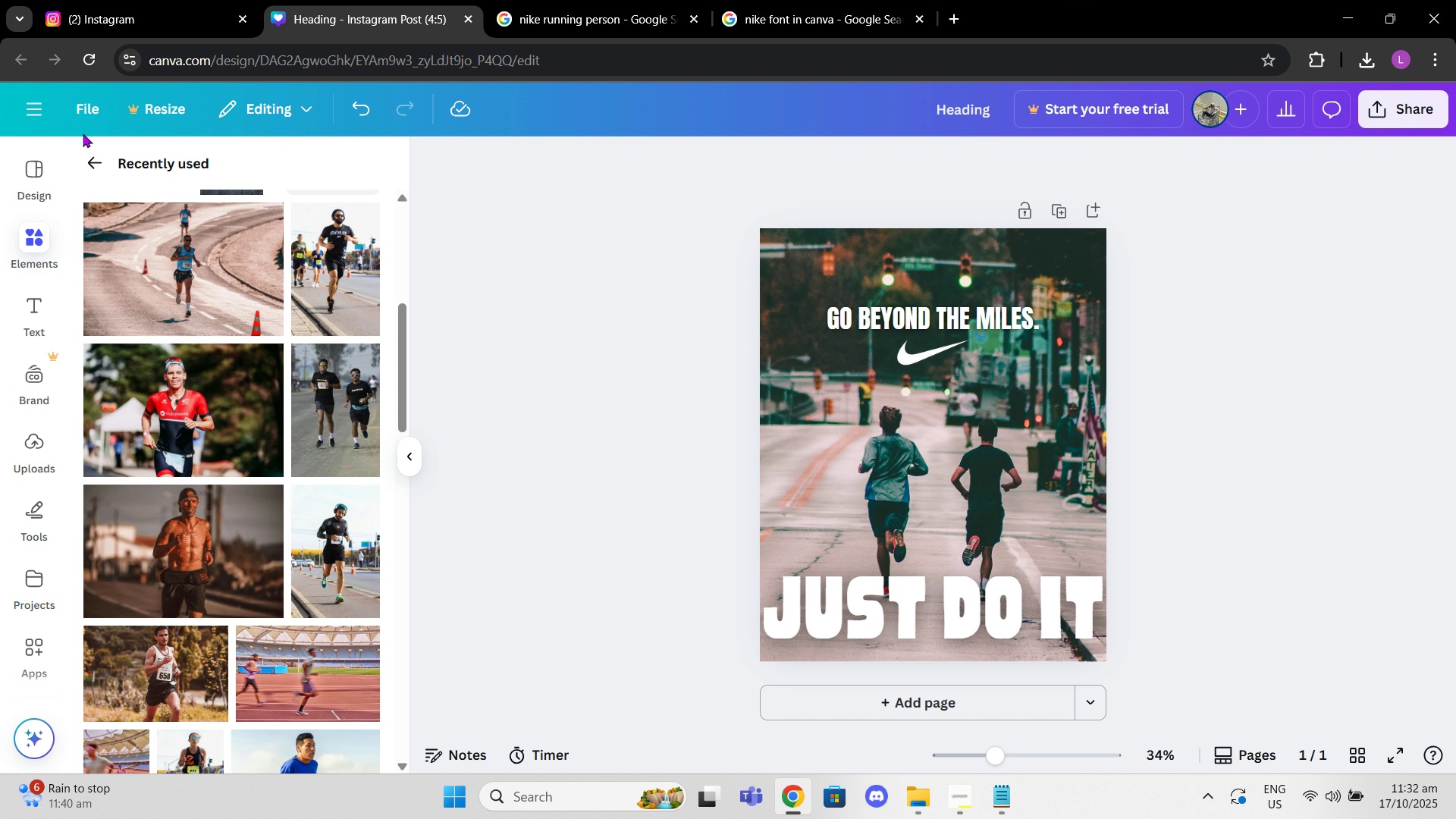 
left_click([93, 152])
 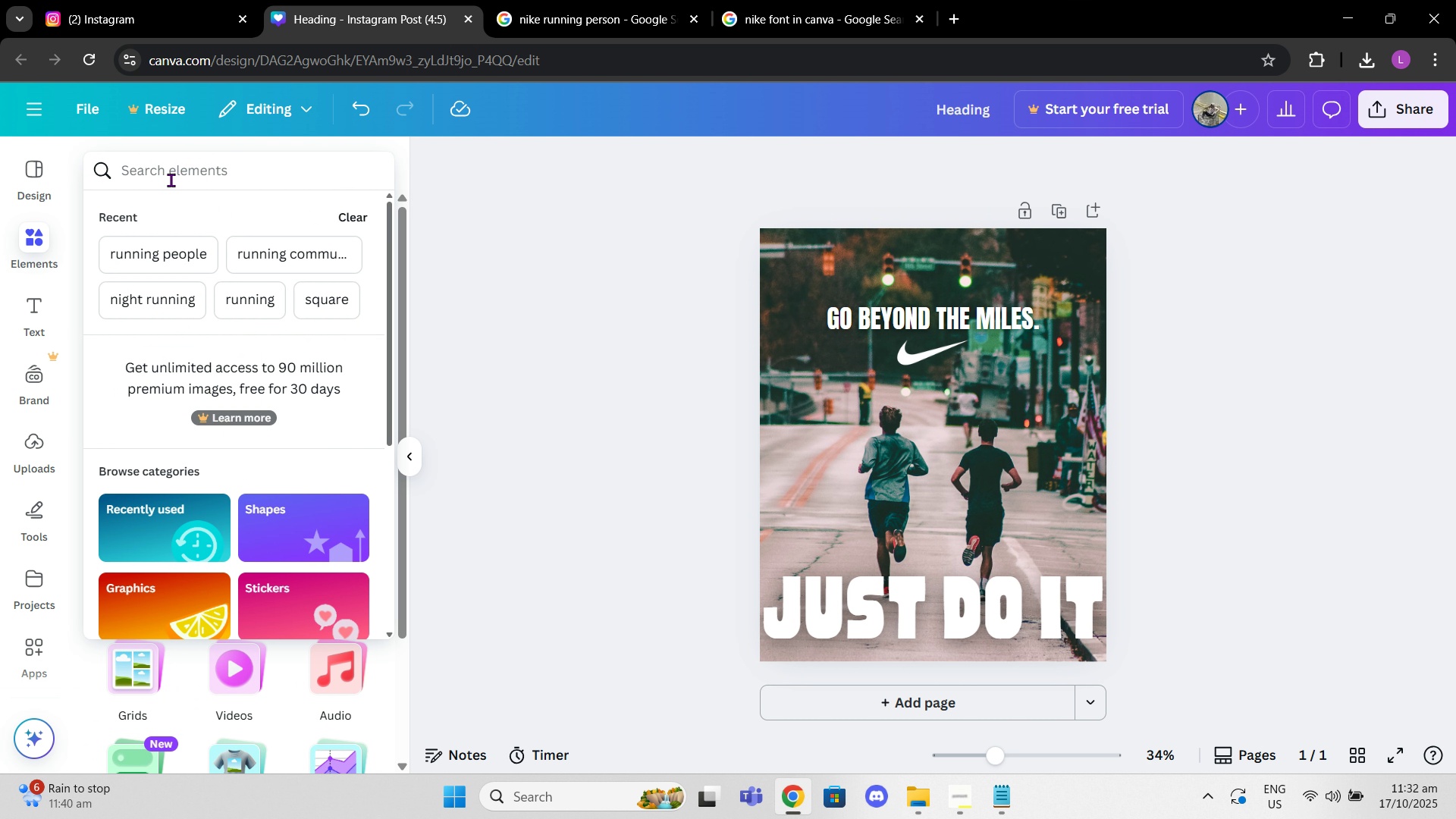 
type(road ri`)
key(Backspace)
key(Backspace)
type(unning)
 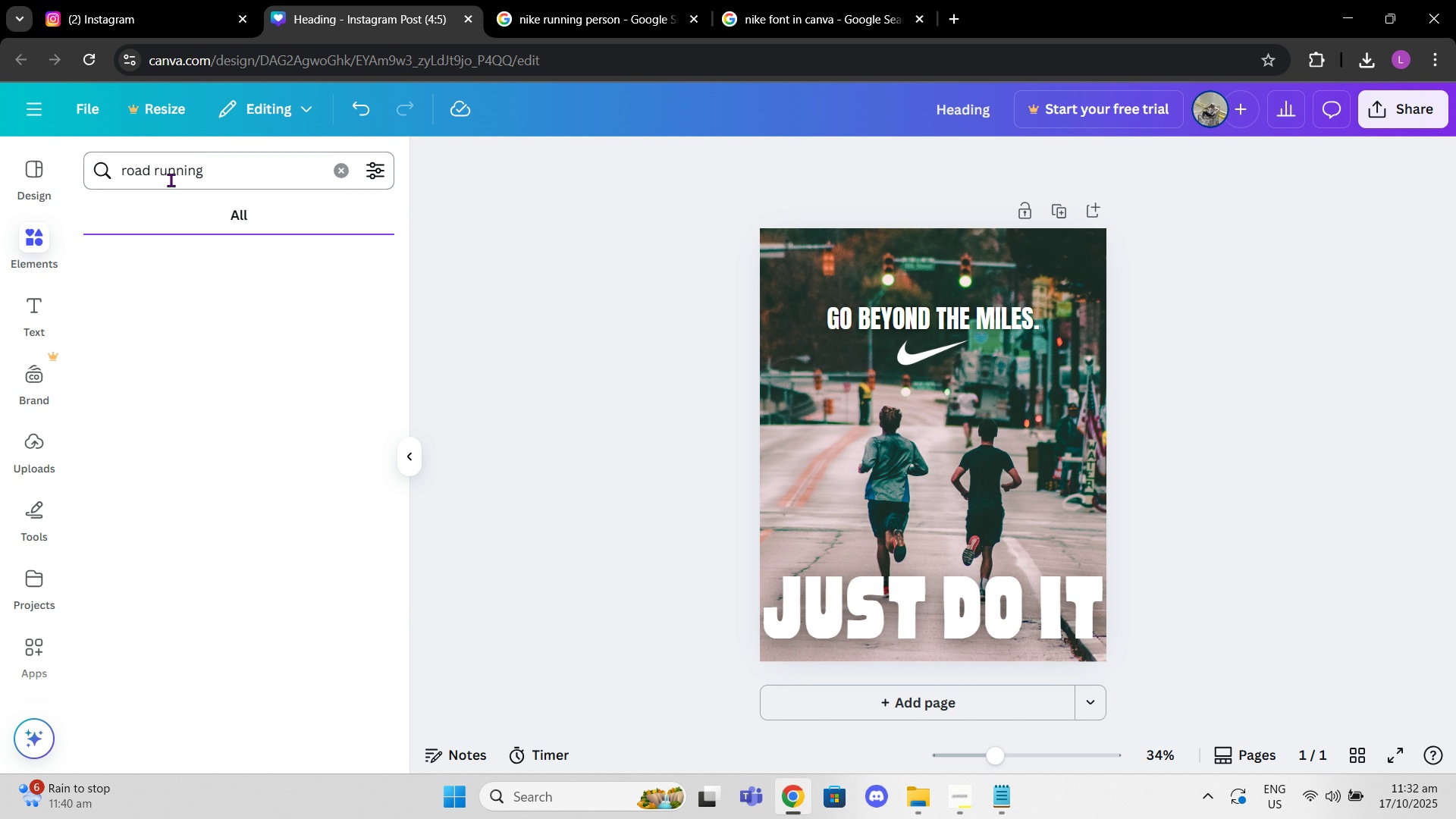 
key(Enter)
 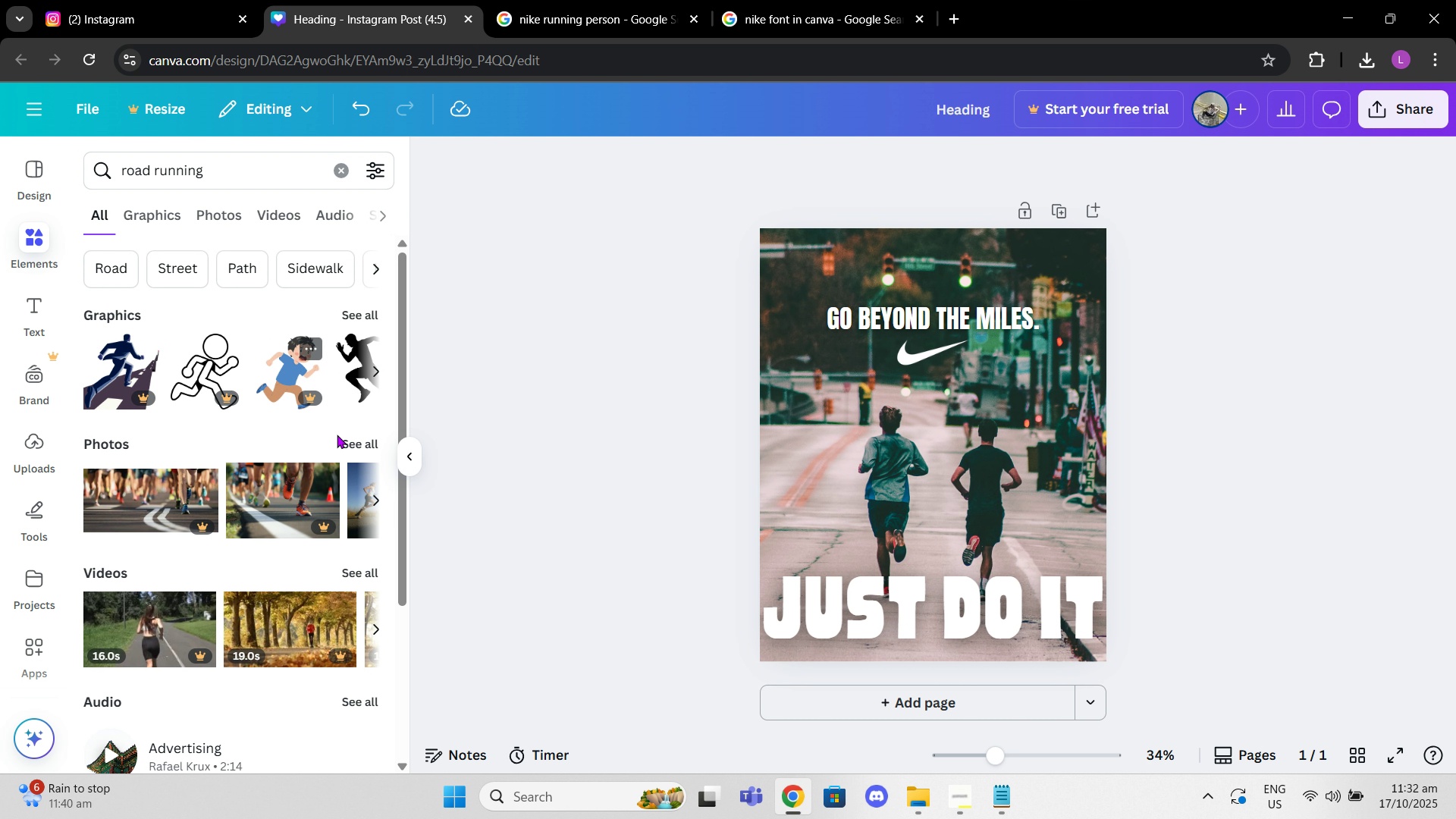 
left_click([342, 438])
 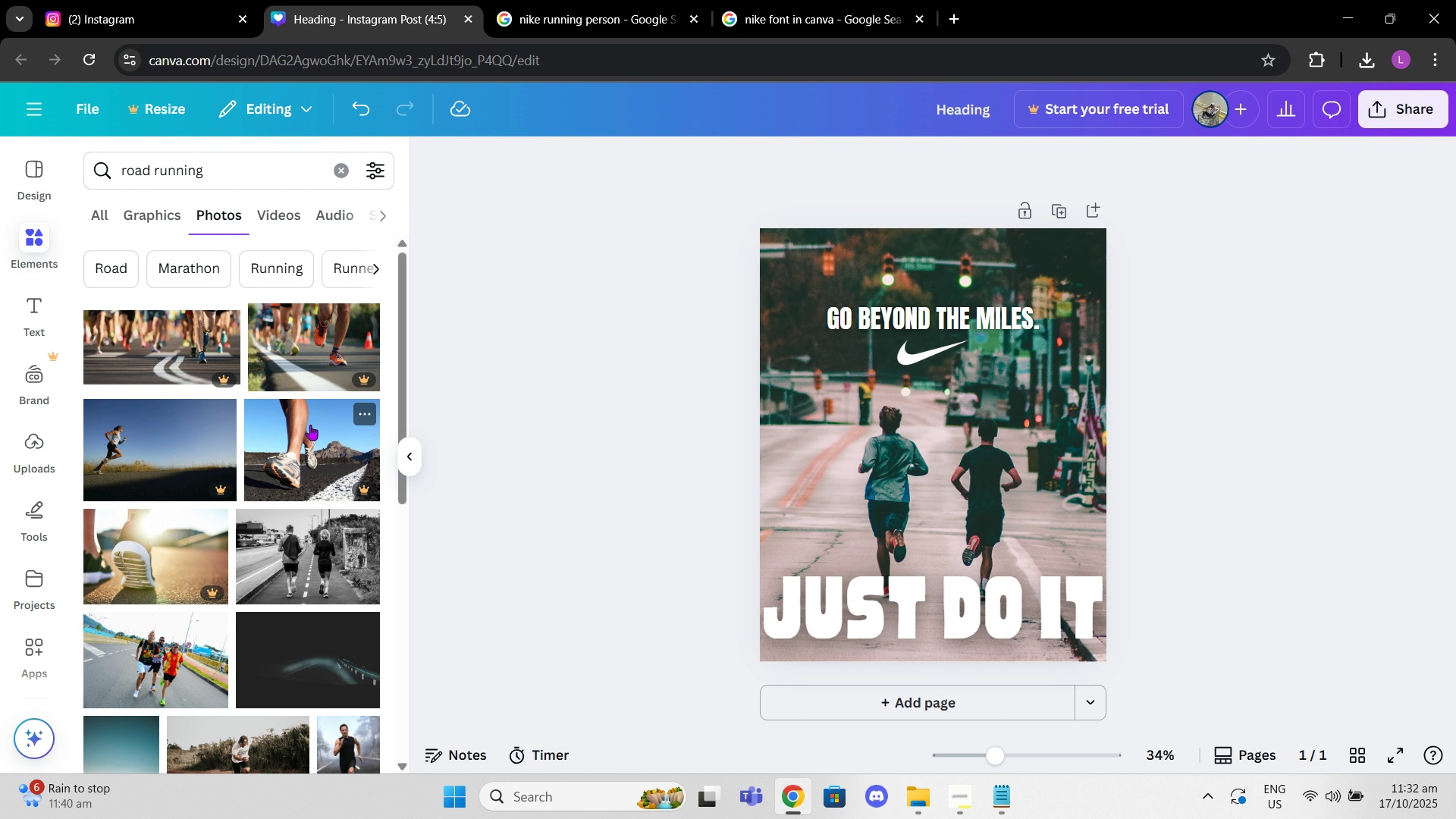 
scroll: coordinate [310, 424], scroll_direction: down, amount: 2.0
 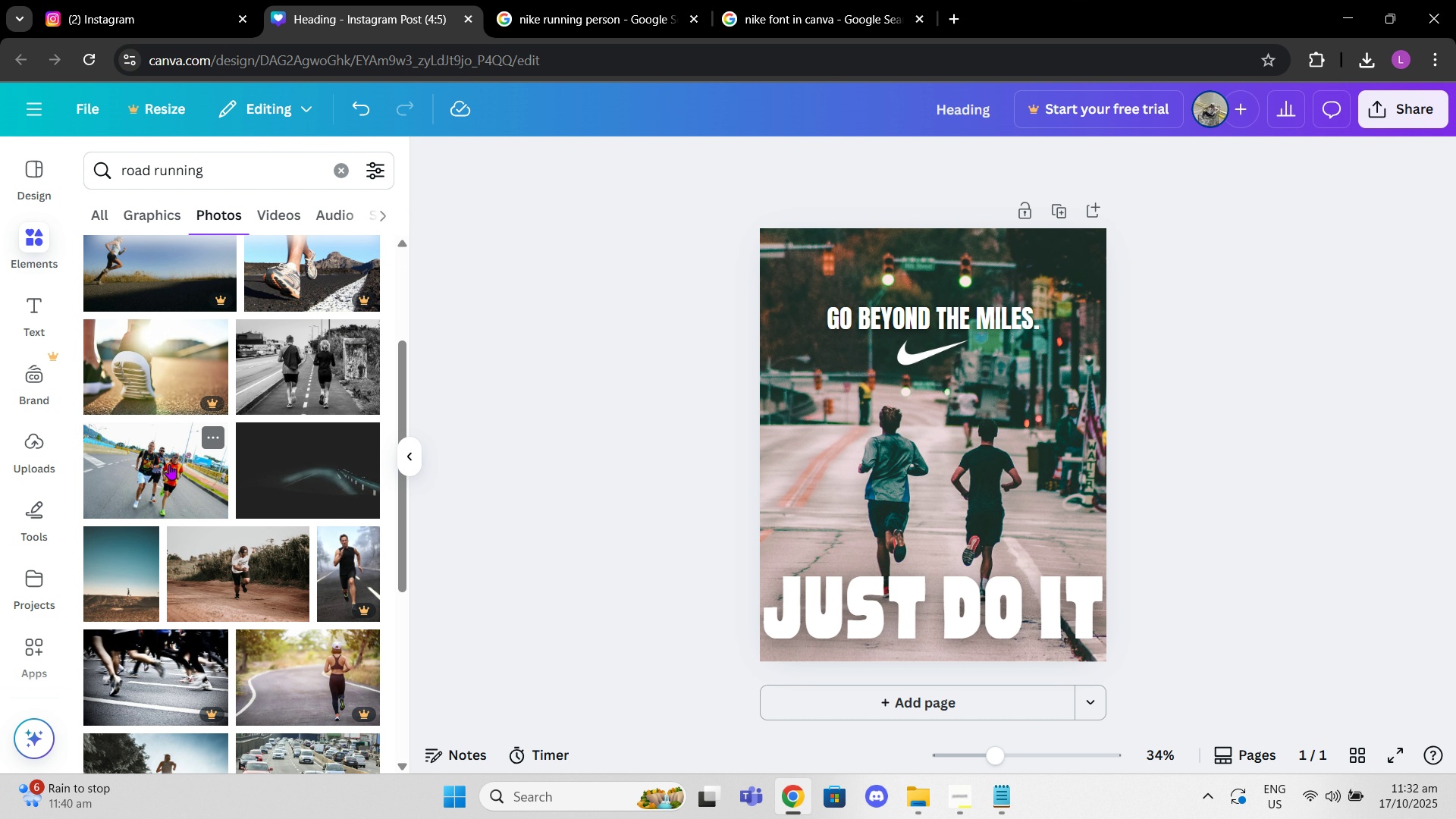 
left_click([169, 464])
 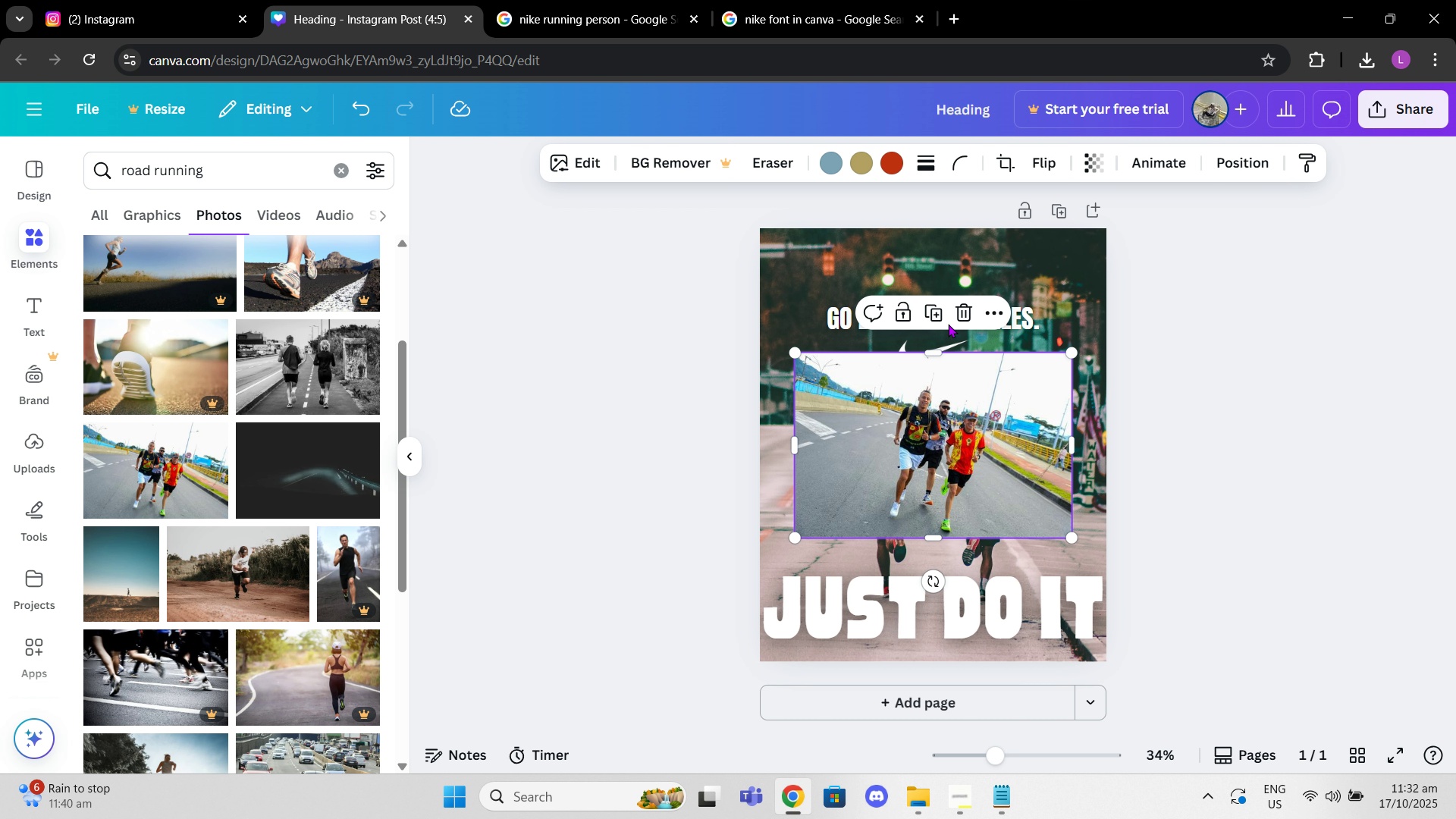 
left_click([954, 316])
 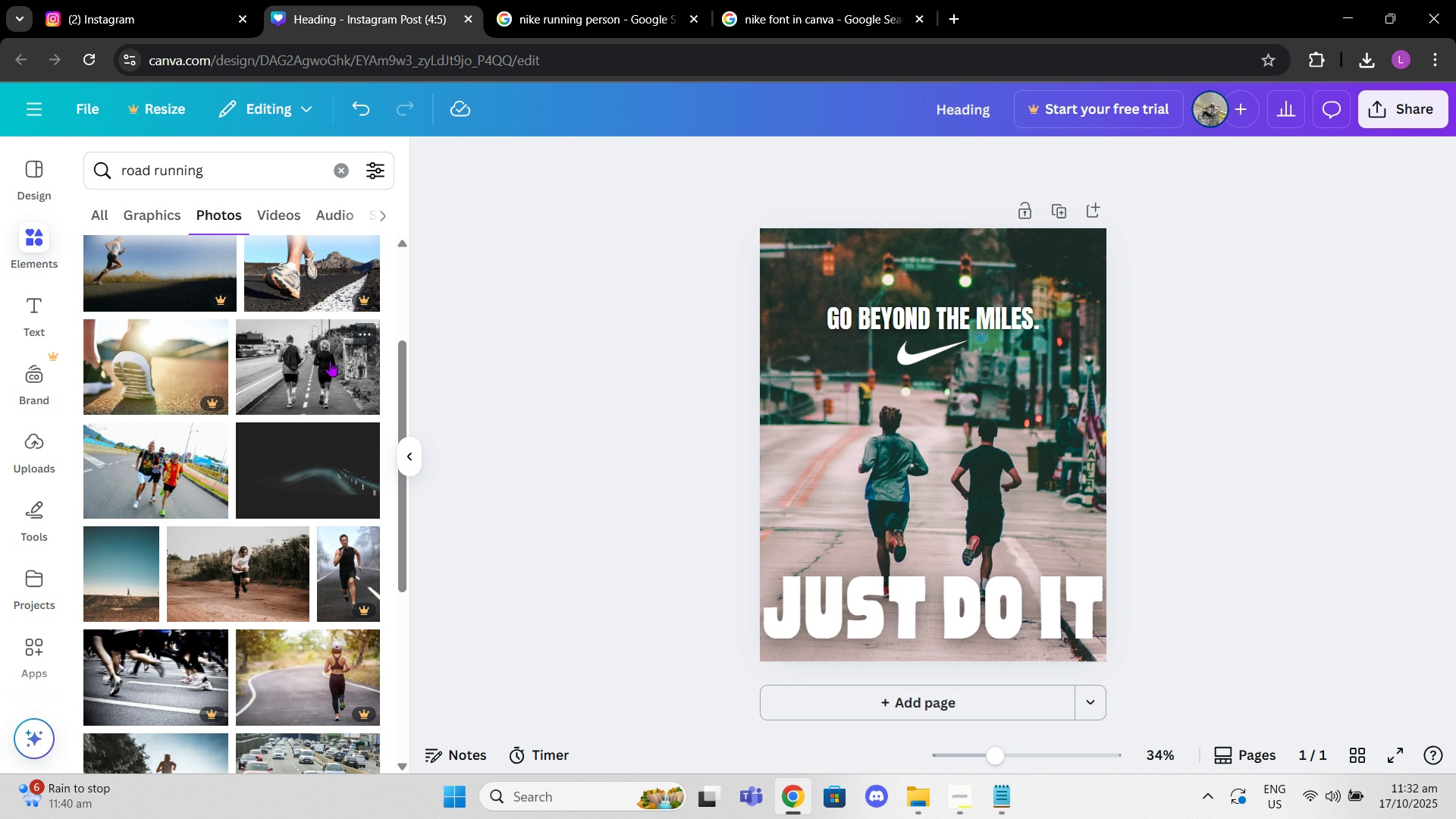 
scroll: coordinate [325, 545], scroll_direction: down, amount: 11.0
 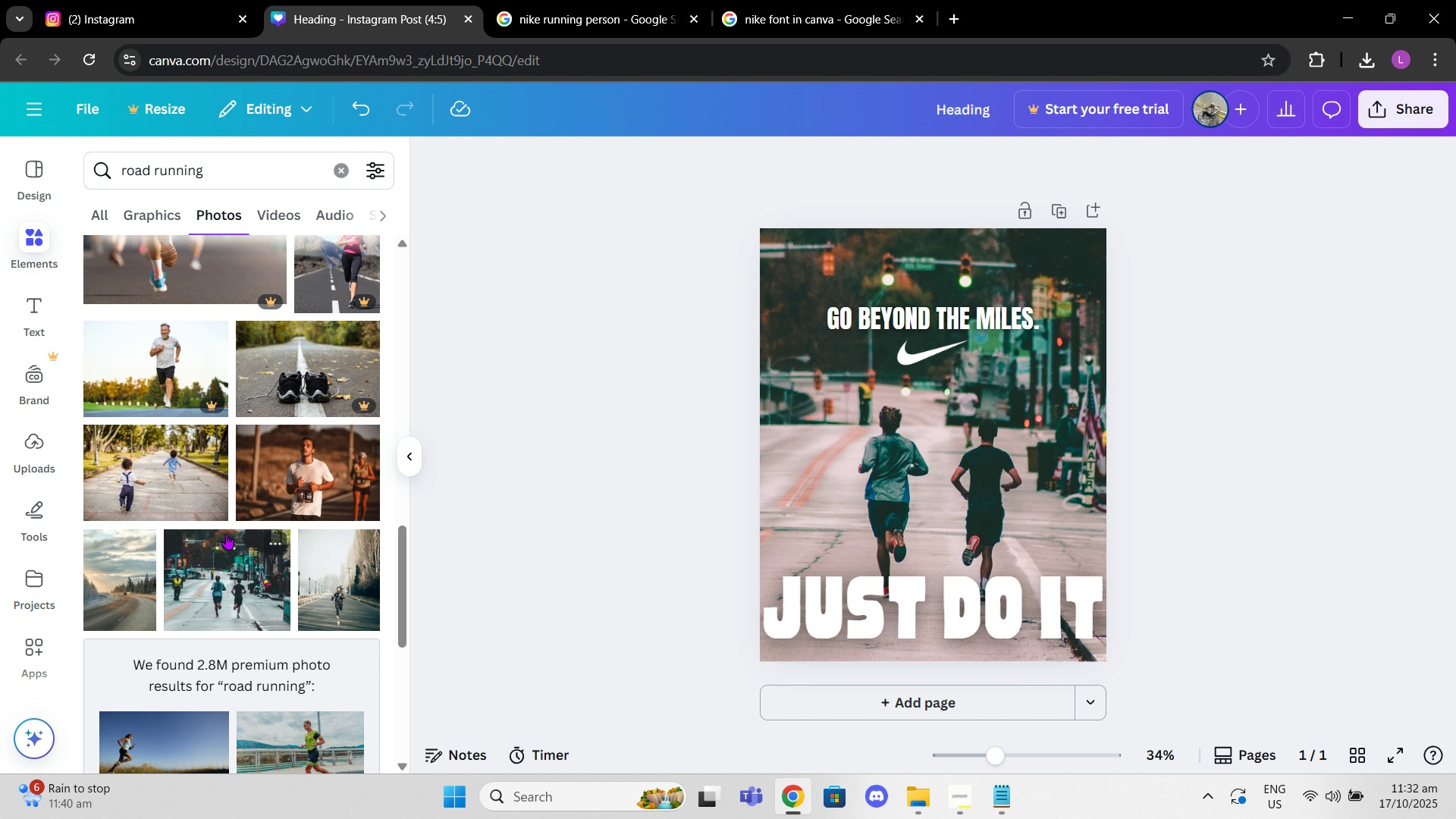 
scroll: coordinate [222, 532], scroll_direction: down, amount: 4.0
 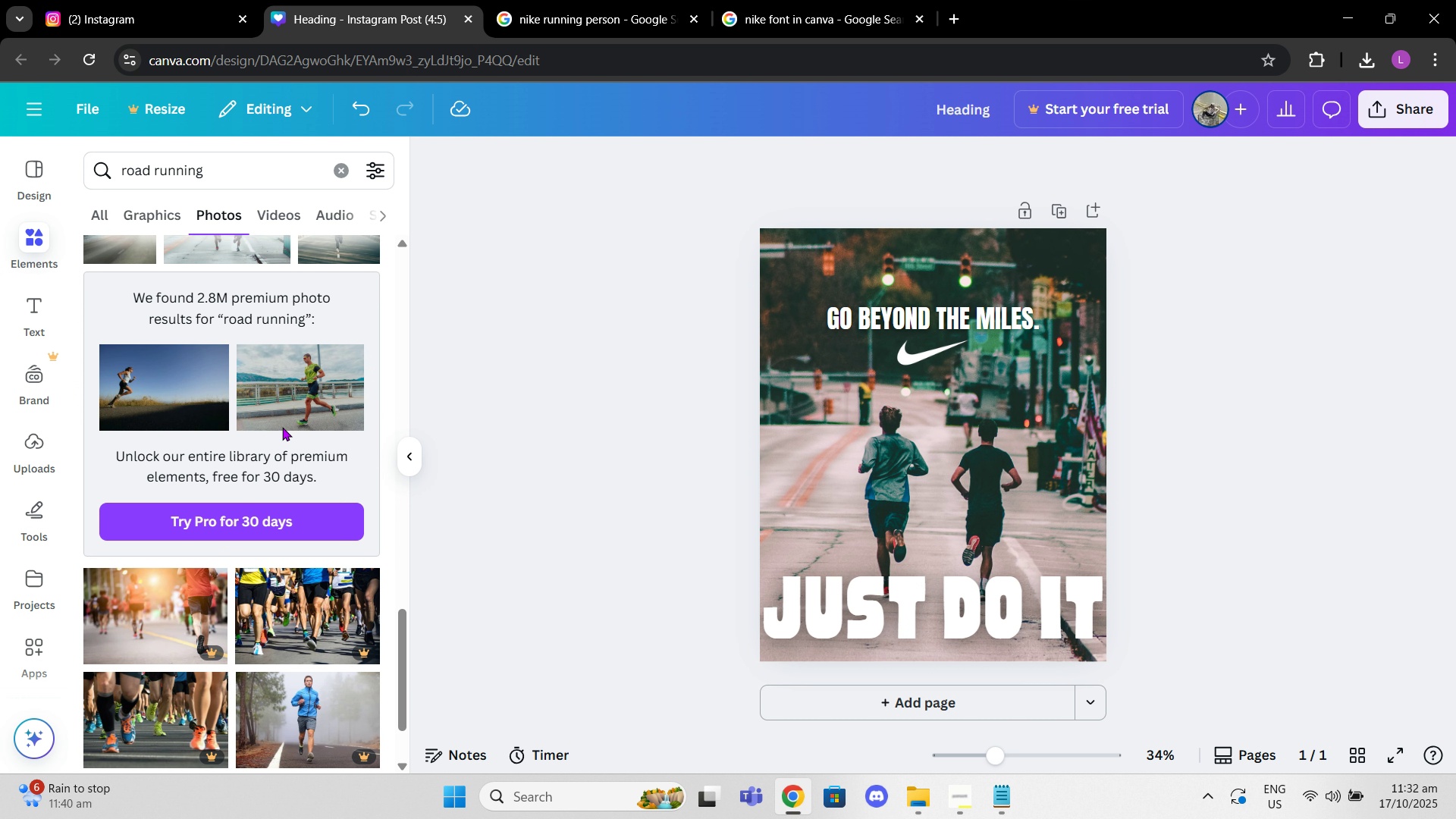 
scroll: coordinate [282, 427], scroll_direction: up, amount: 1.0
 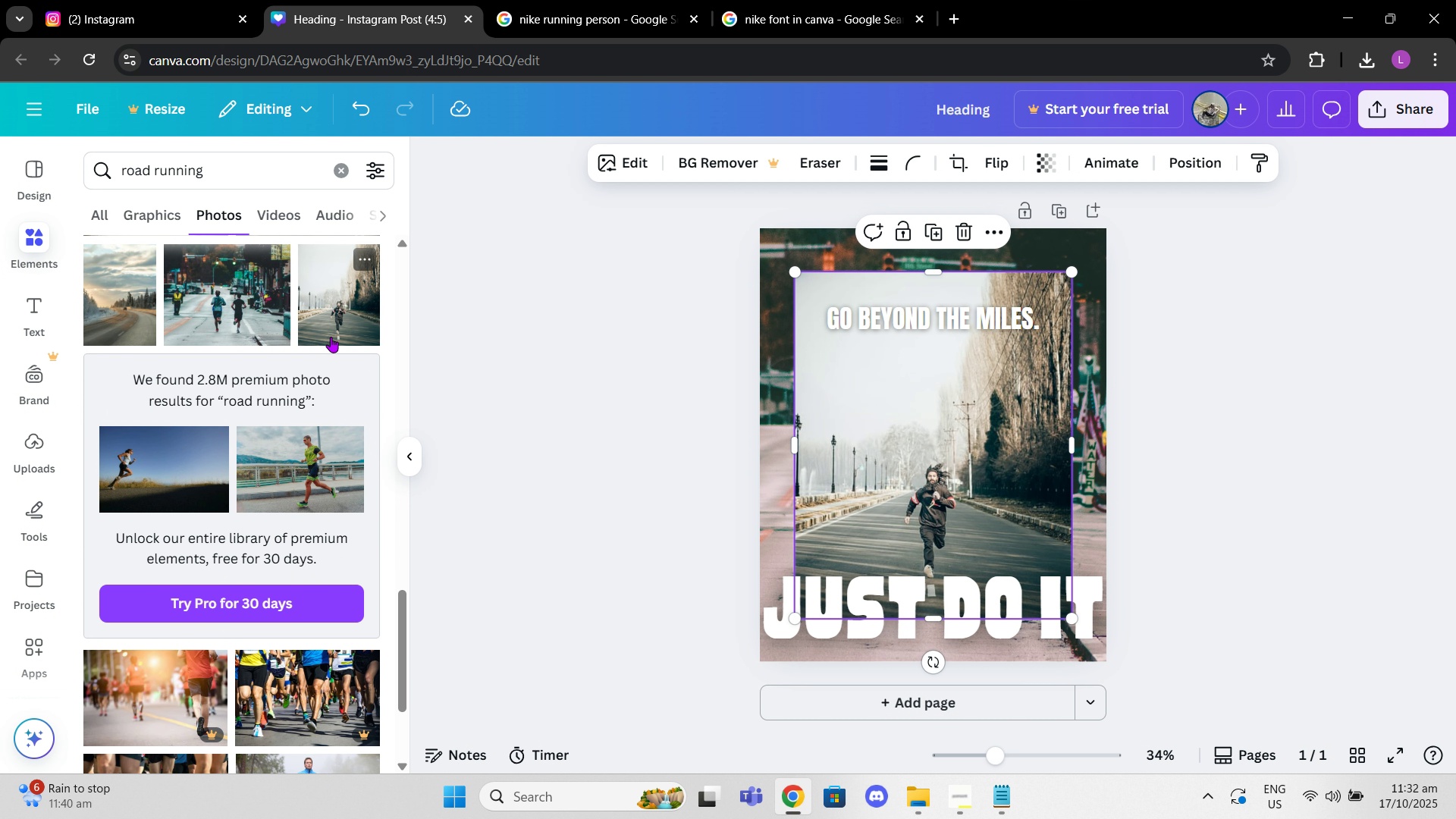 
left_click([331, 337])
 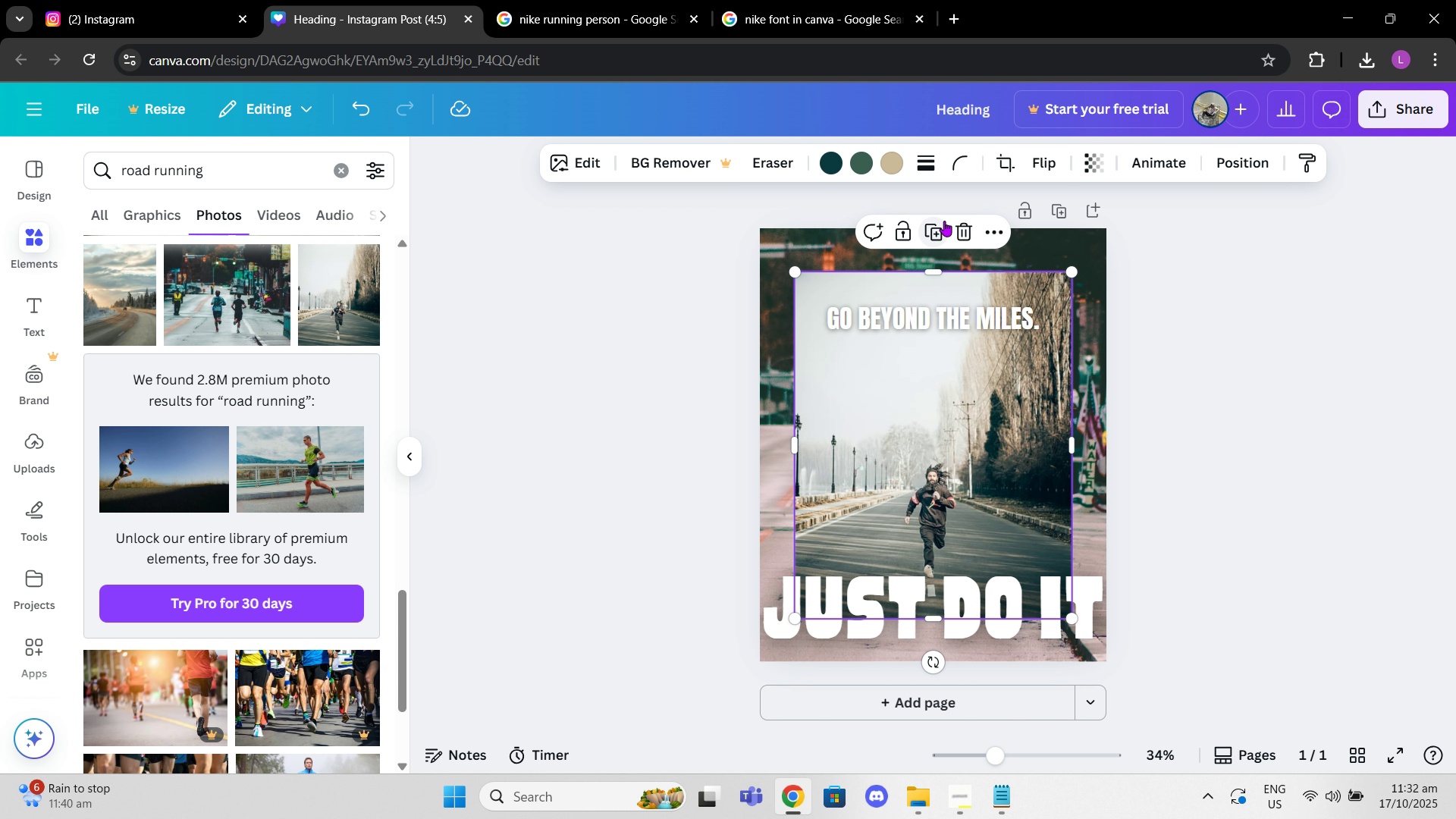 
left_click_drag(start_coordinate=[962, 232], to_coordinate=[966, 232])
 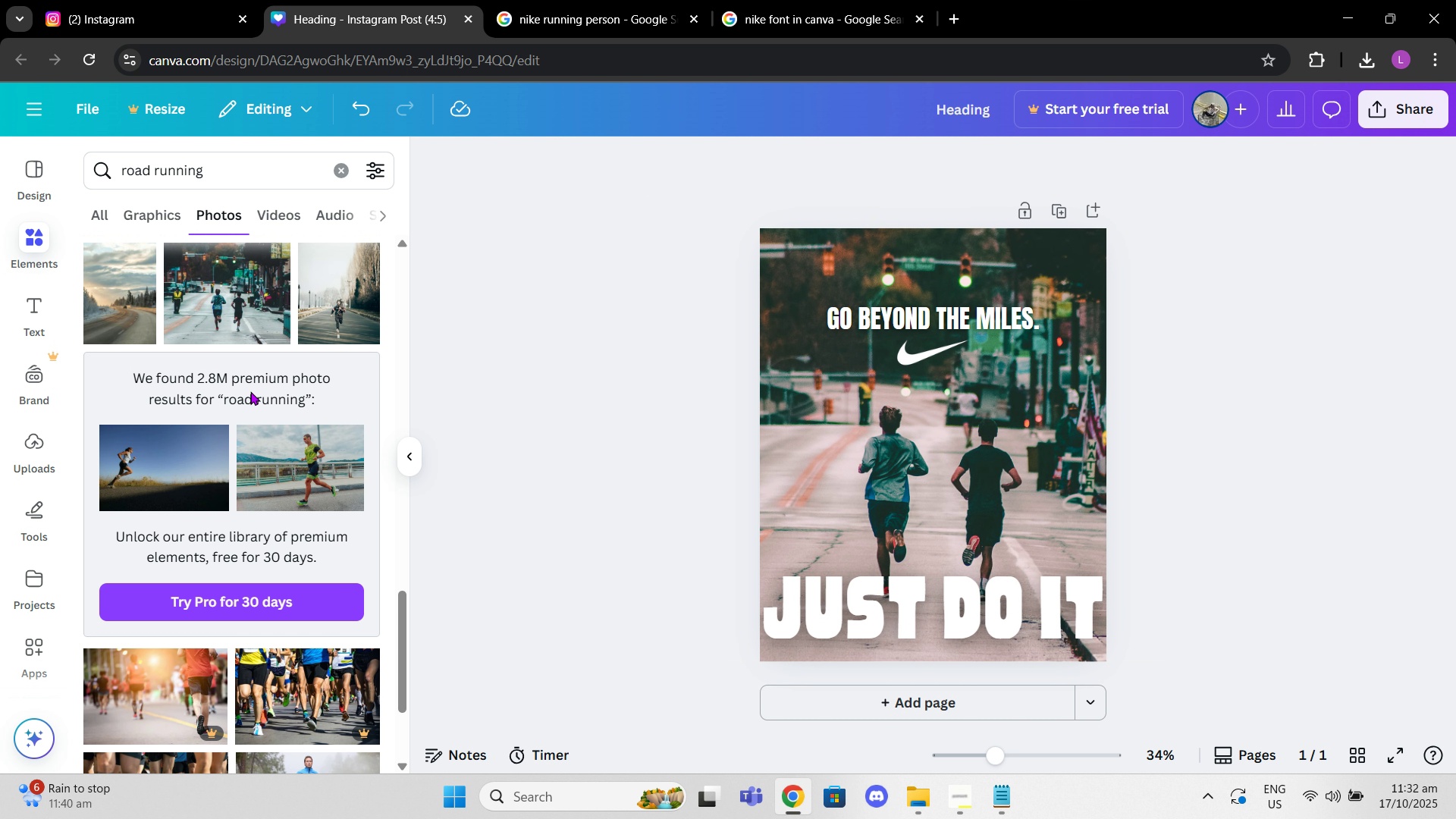 
scroll: coordinate [314, 484], scroll_direction: down, amount: 15.0
 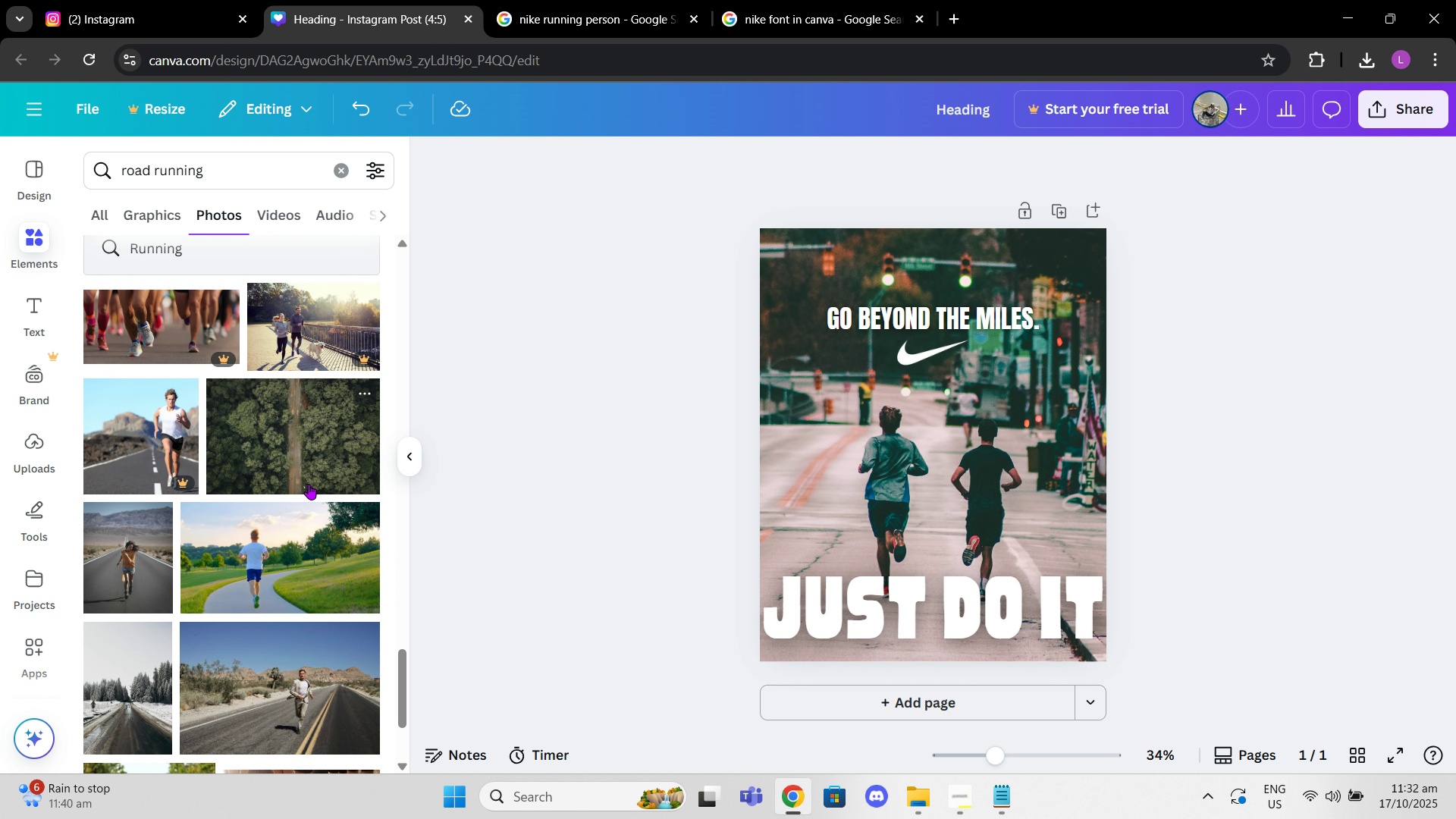 
scroll: coordinate [305, 495], scroll_direction: down, amount: 4.0
 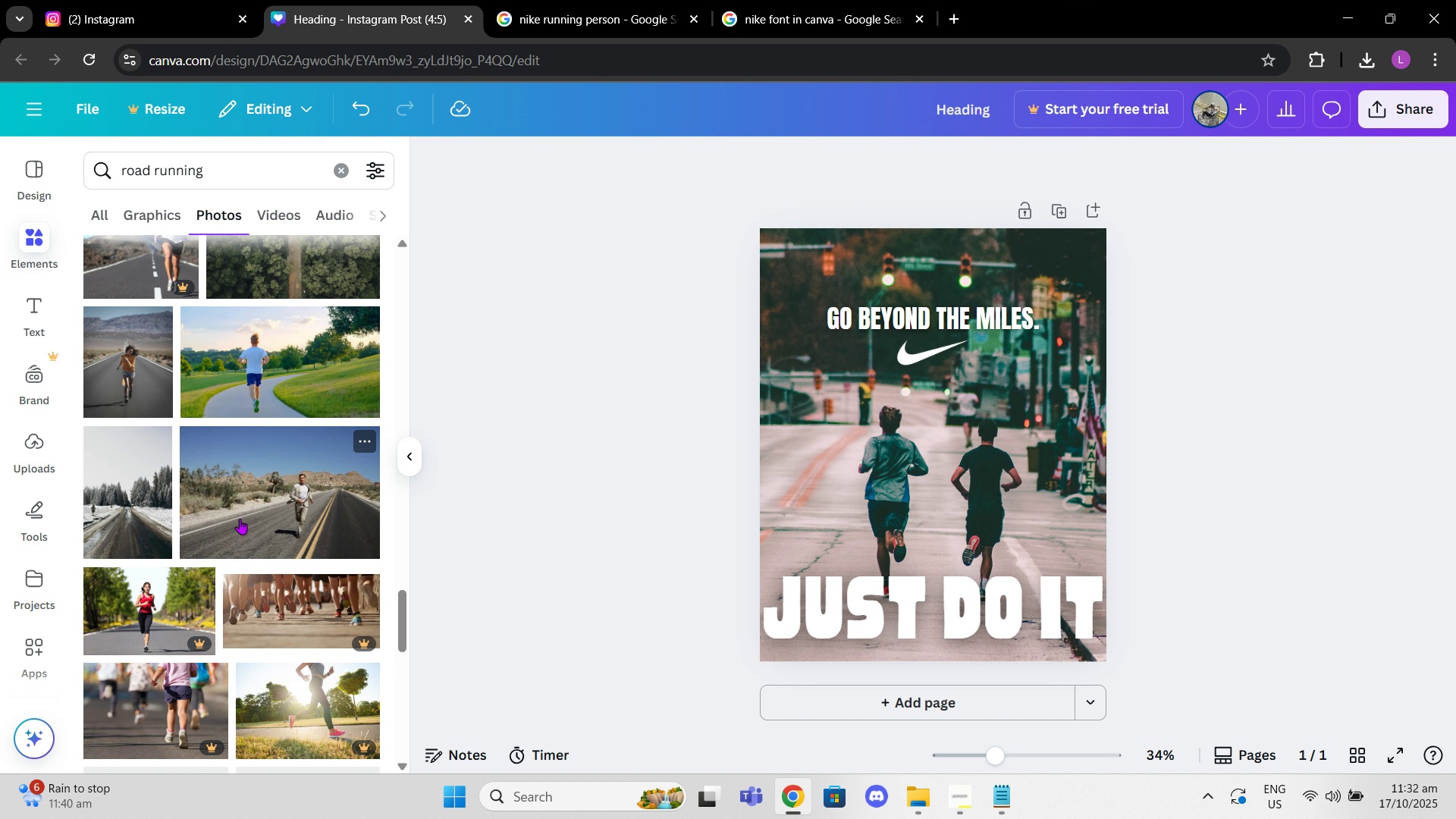 
left_click([240, 517])
 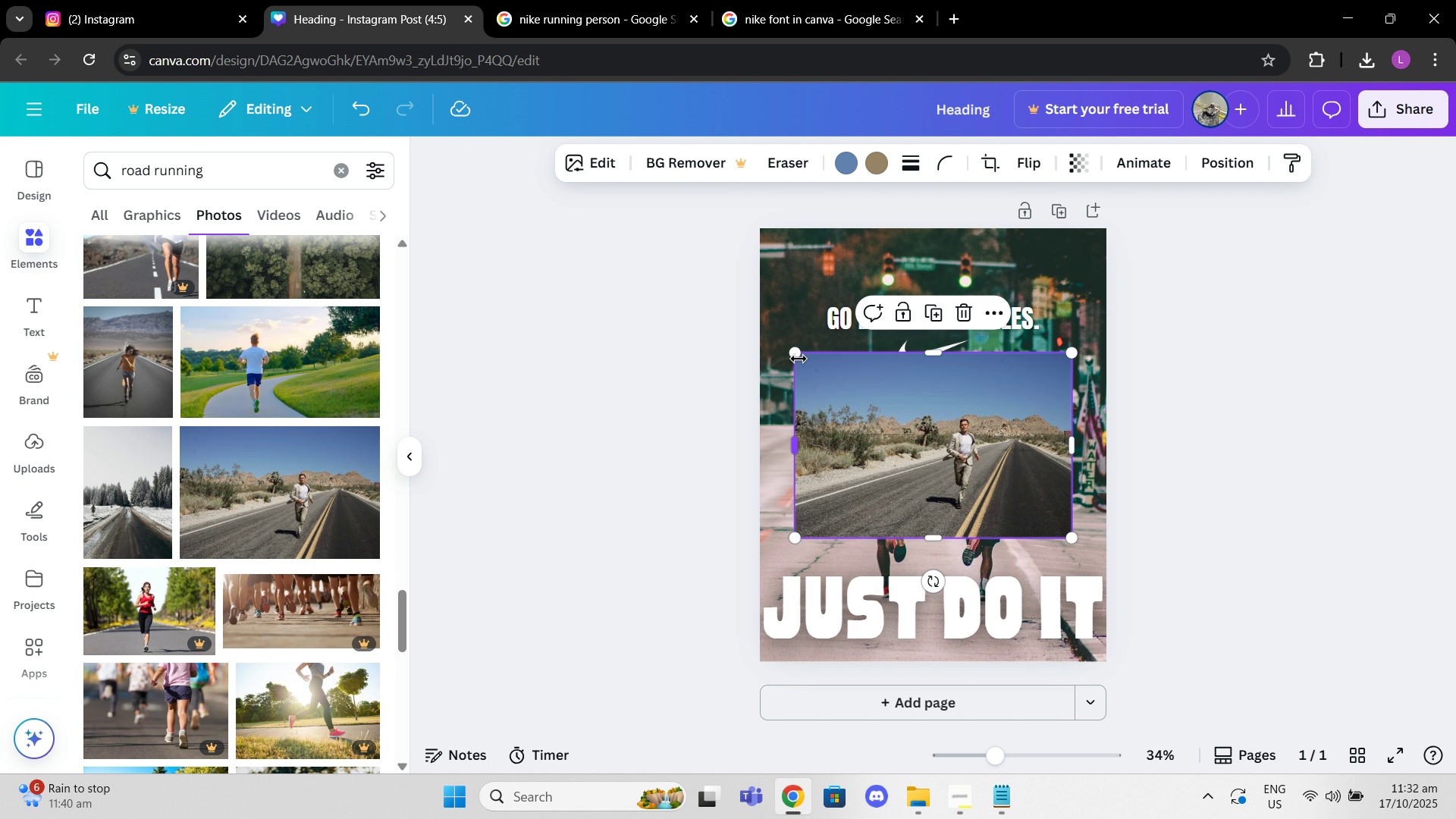 
left_click_drag(start_coordinate=[797, 357], to_coordinate=[703, 258])
 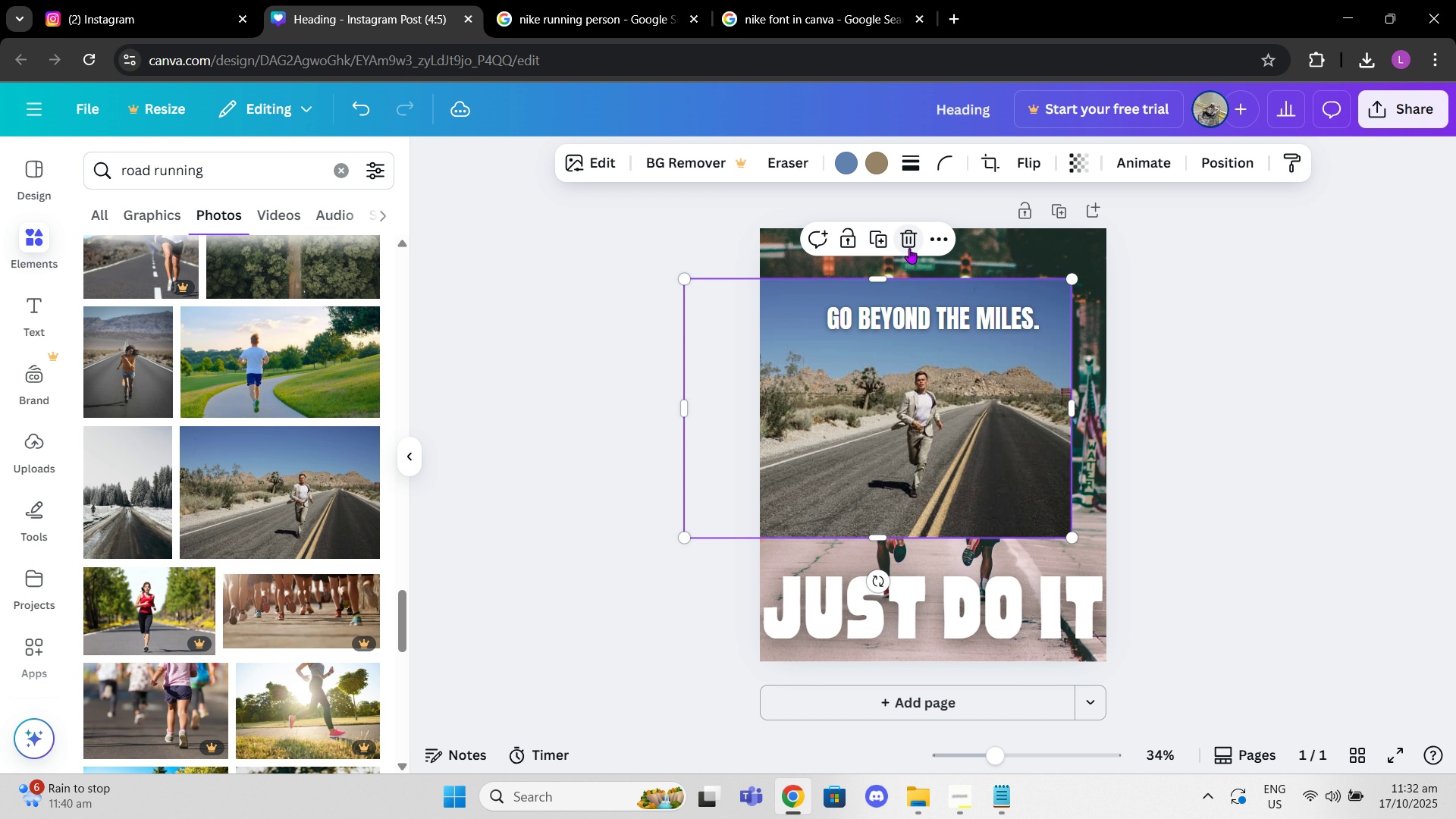 
left_click([909, 248])
 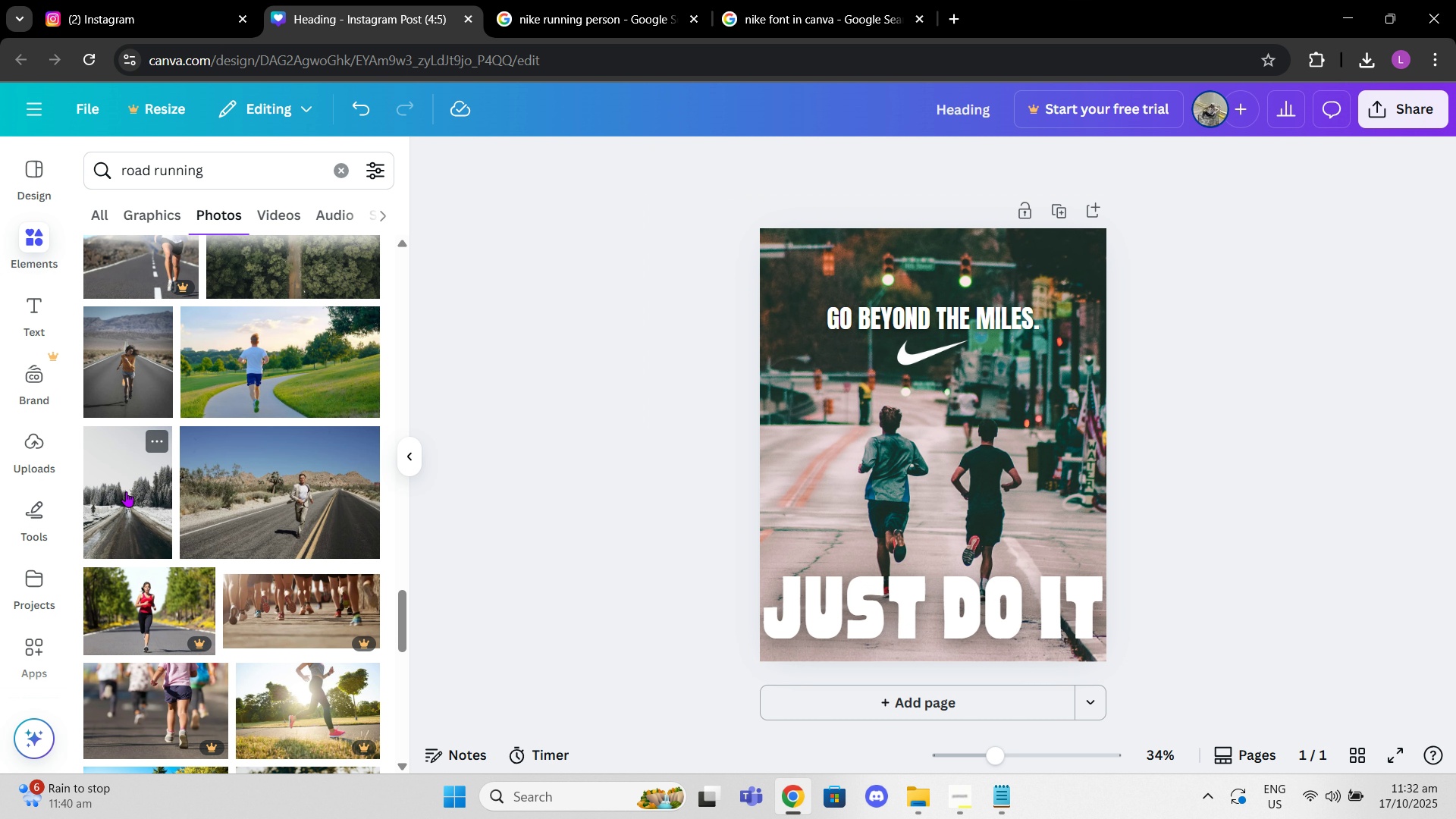 
scroll: coordinate [296, 592], scroll_direction: down, amount: 16.0
 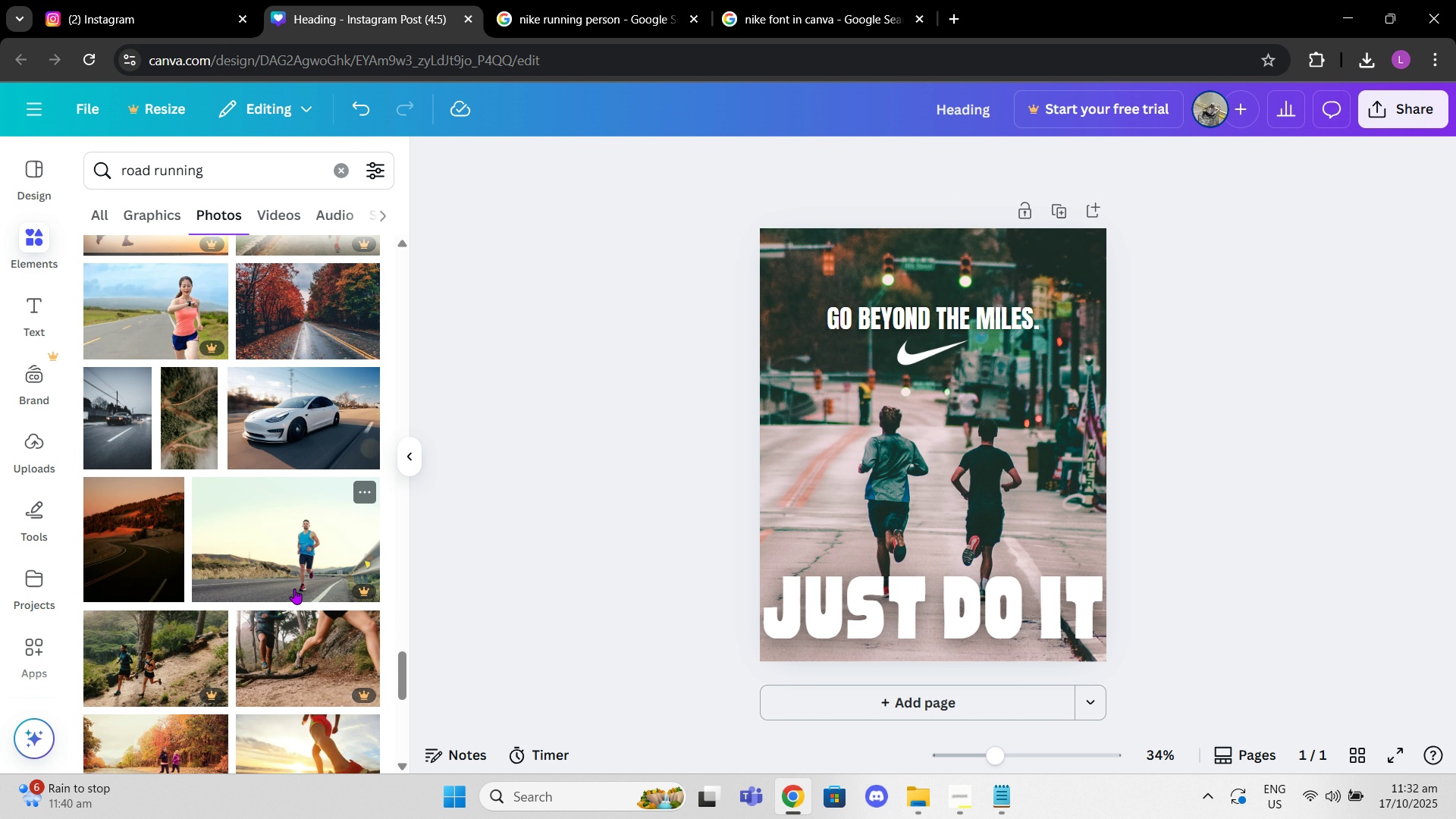 
scroll: coordinate [309, 501], scroll_direction: down, amount: 15.0
 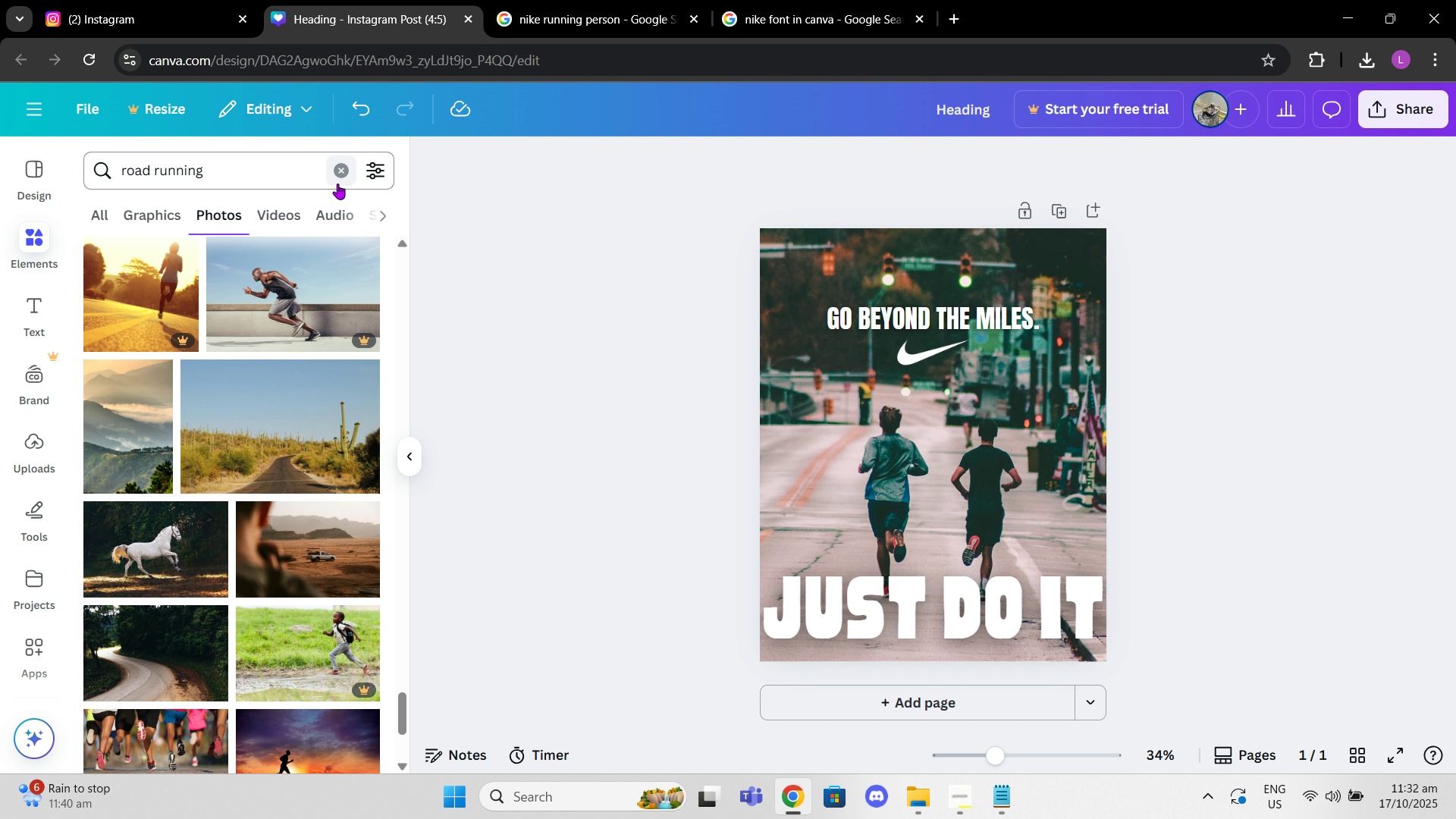 
left_click([337, 183])
 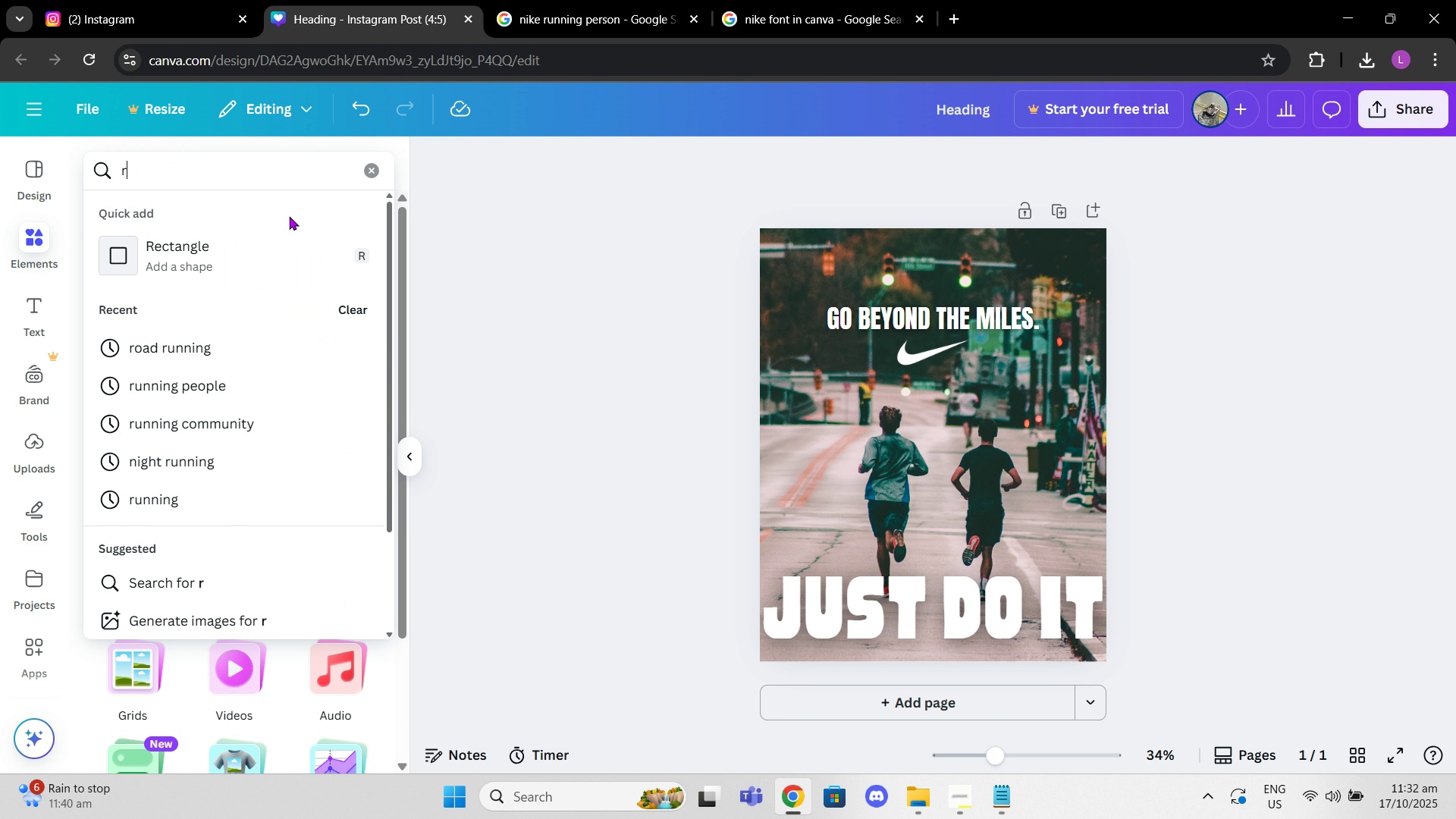 
type(run club)
 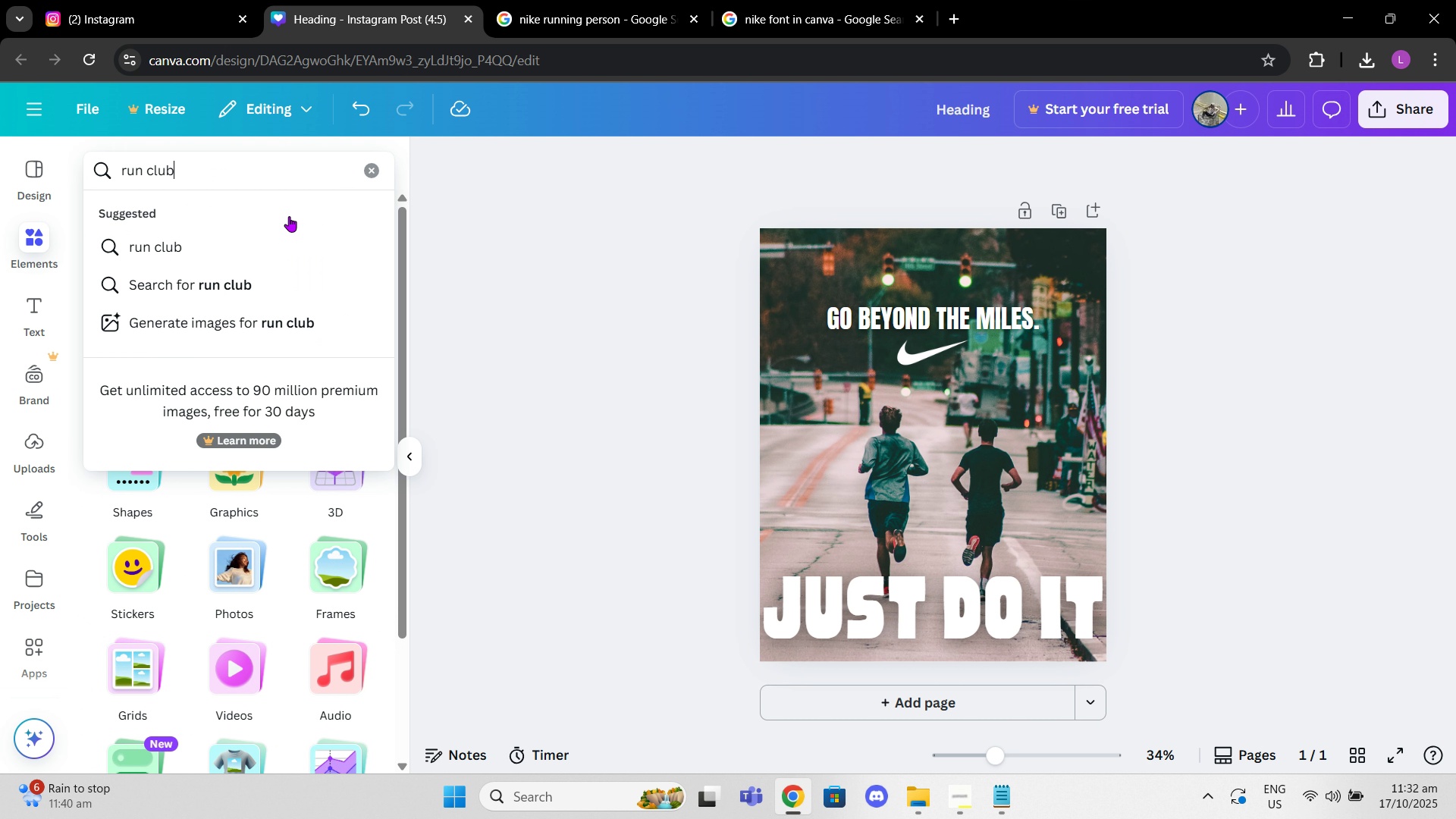 
key(Enter)
 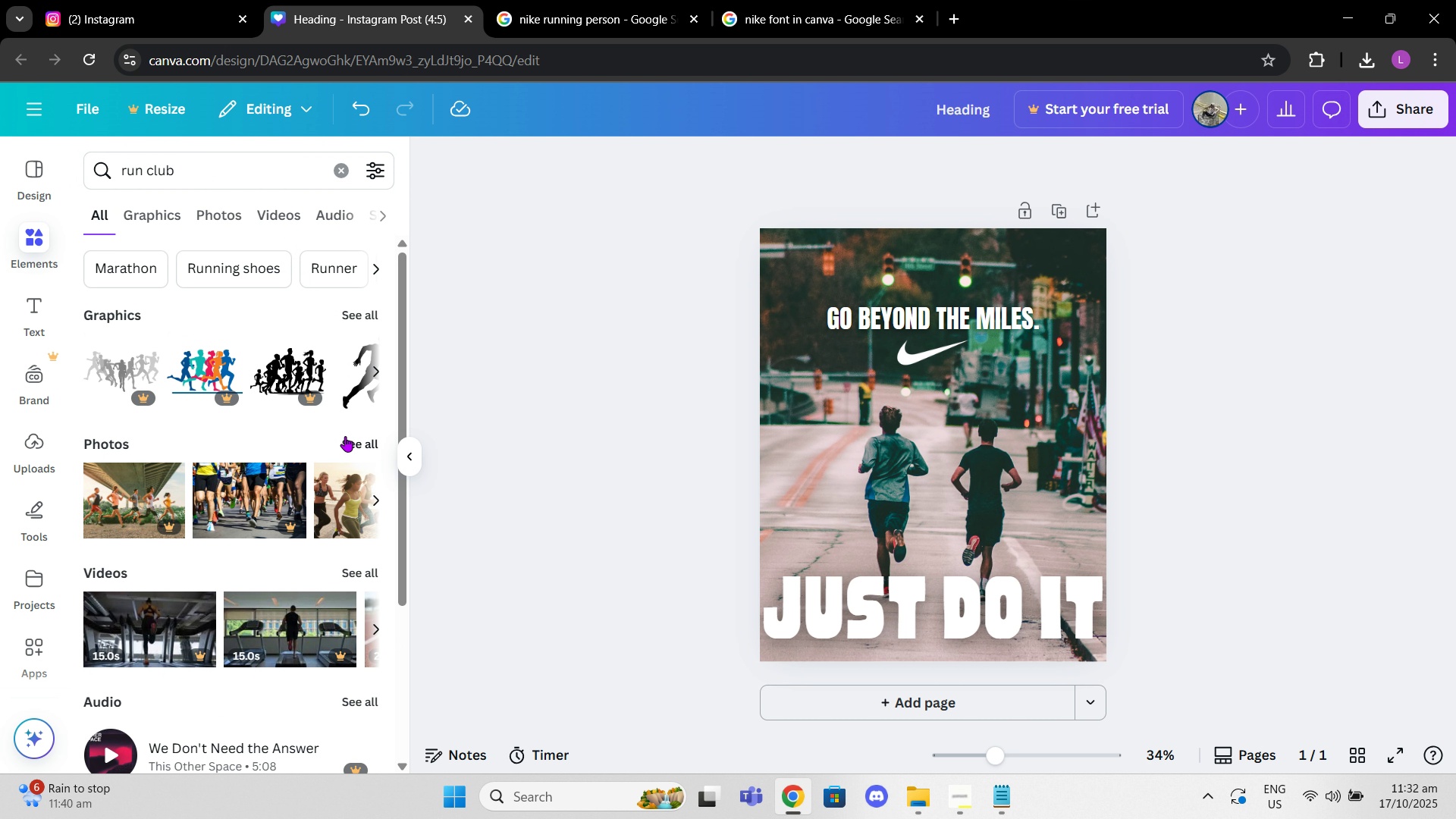 
scroll: coordinate [337, 413], scroll_direction: down, amount: 4.0
 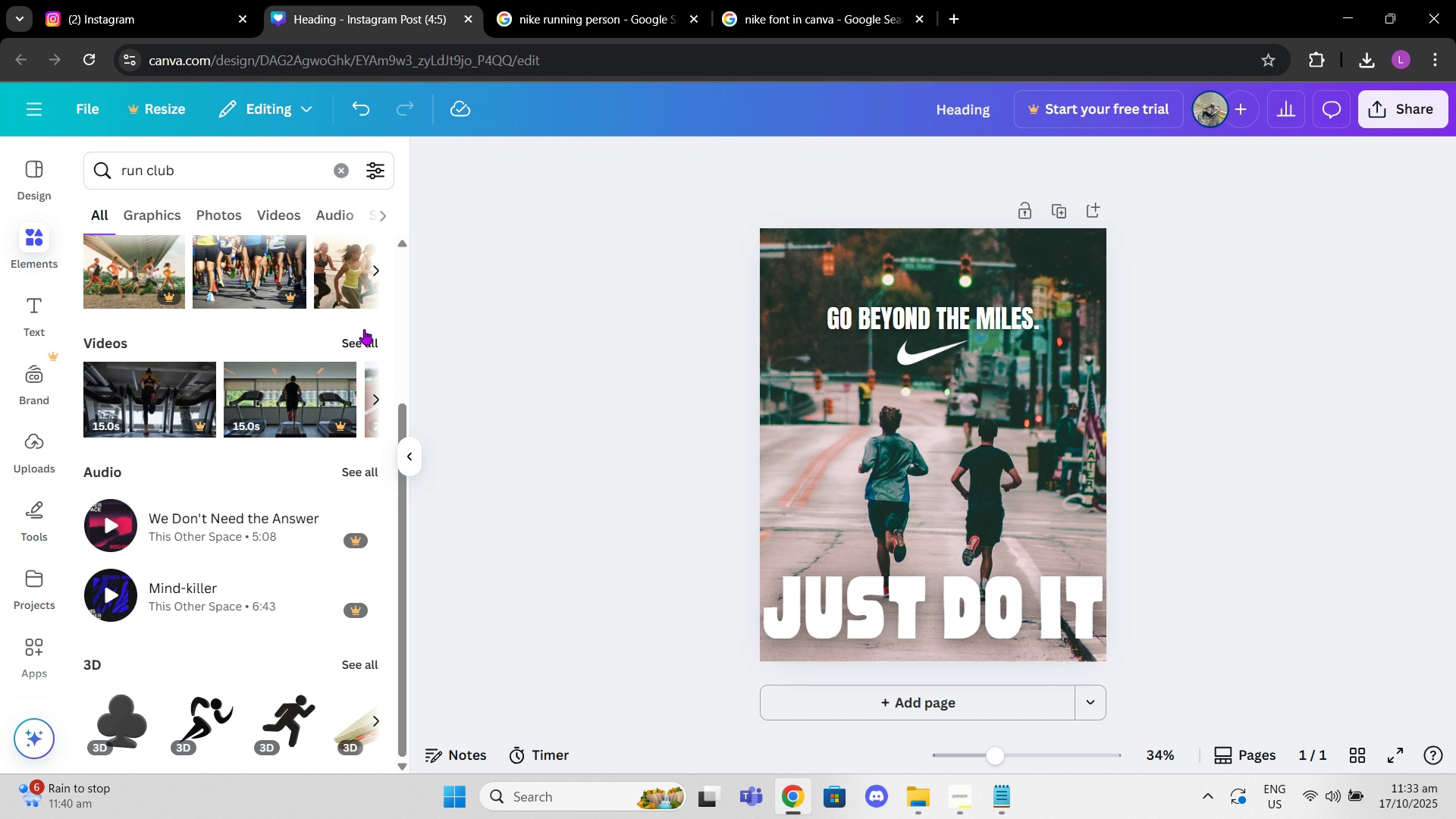 
scroll: coordinate [364, 329], scroll_direction: up, amount: 3.0
 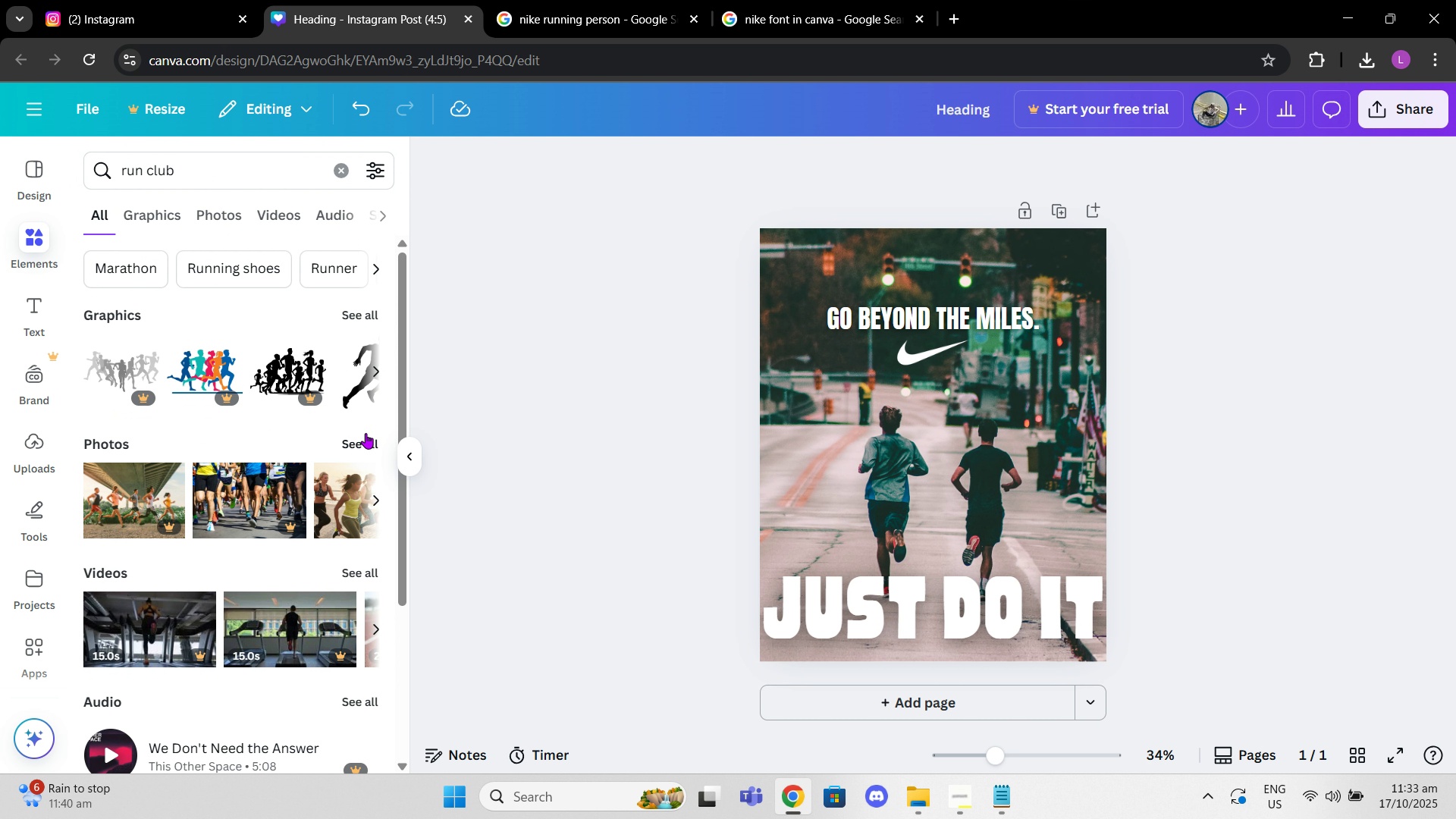 
left_click([366, 433])
 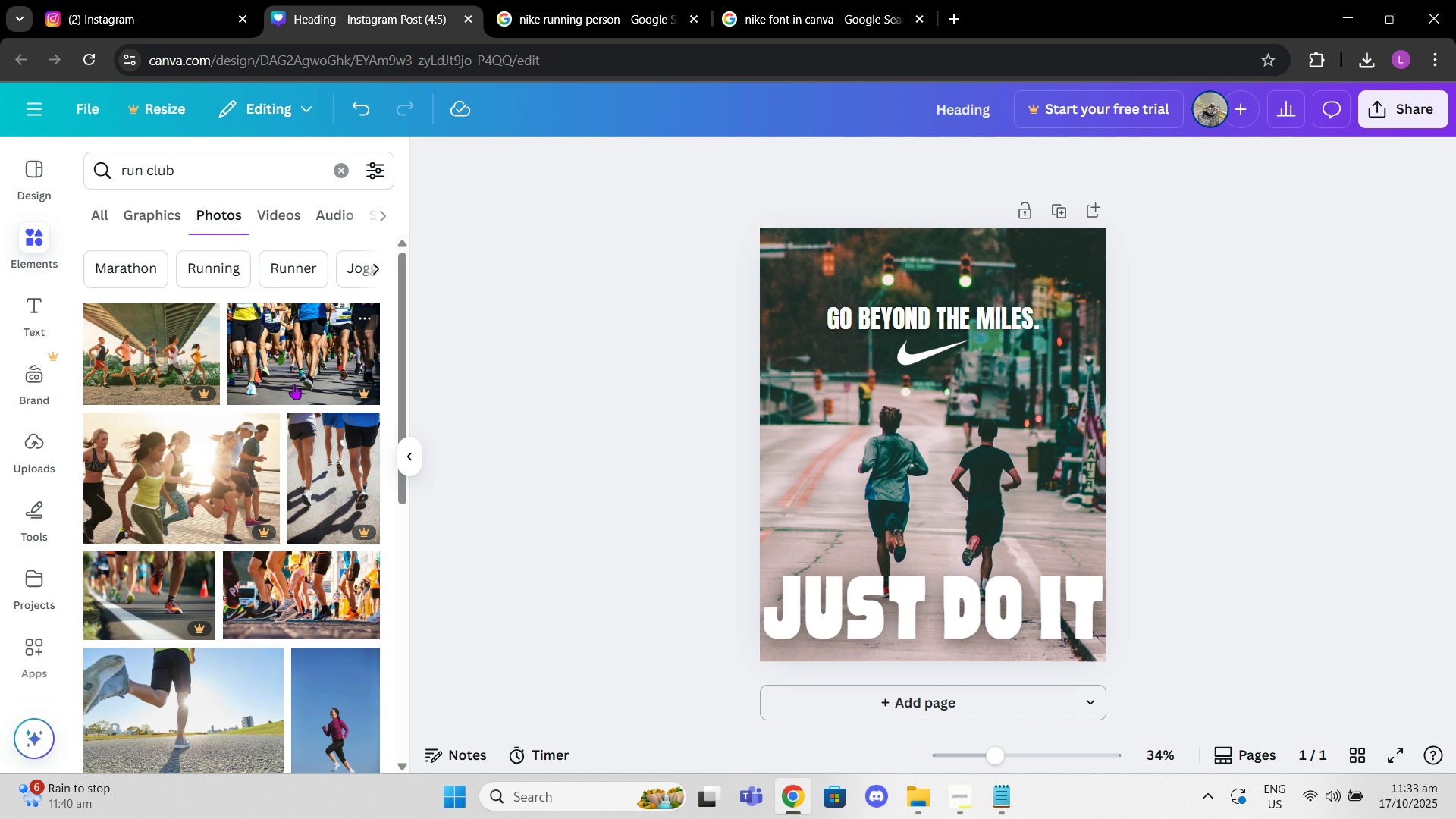 
scroll: coordinate [325, 461], scroll_direction: down, amount: 12.0
 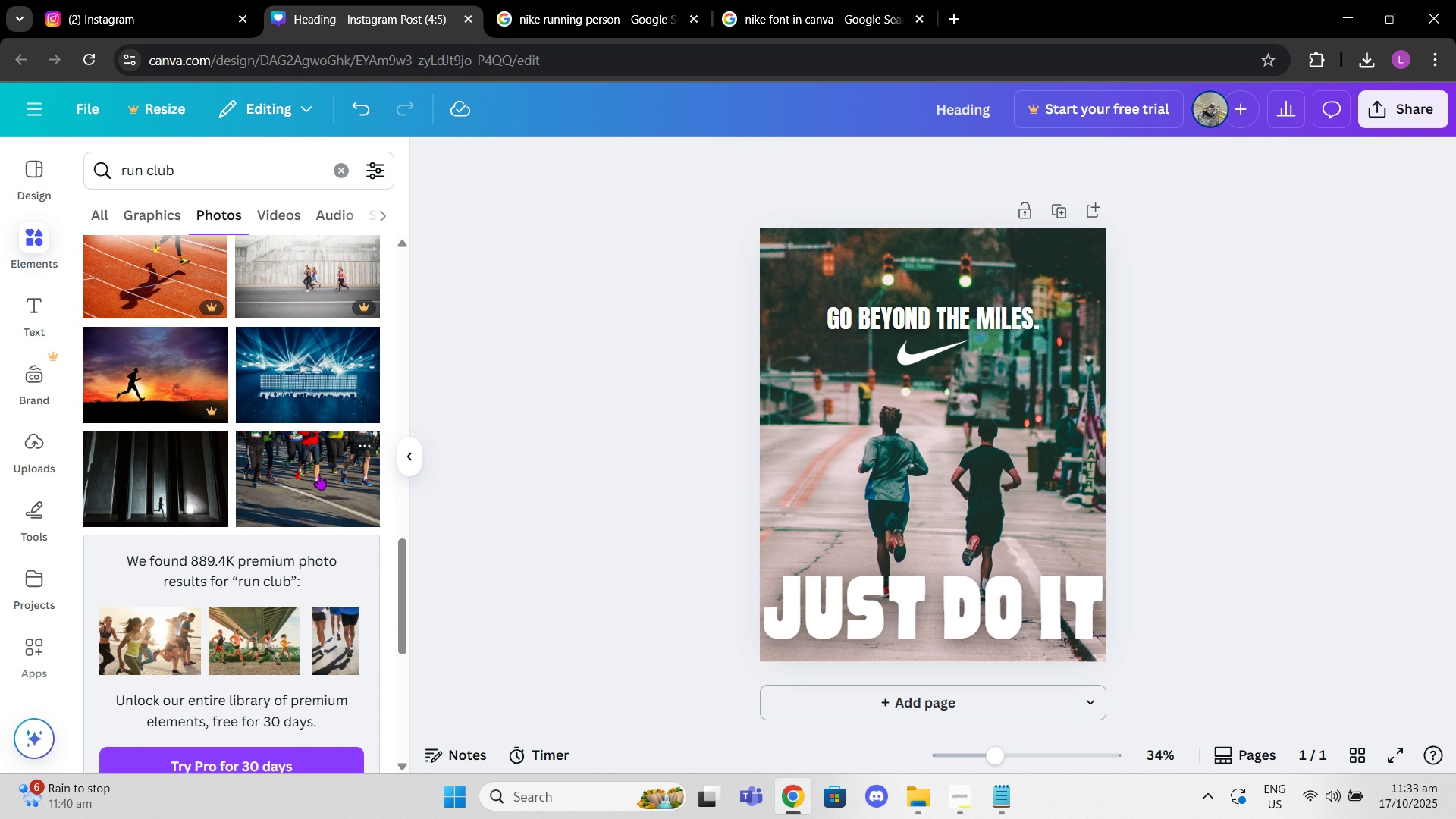 
scroll: coordinate [275, 456], scroll_direction: down, amount: 15.0
 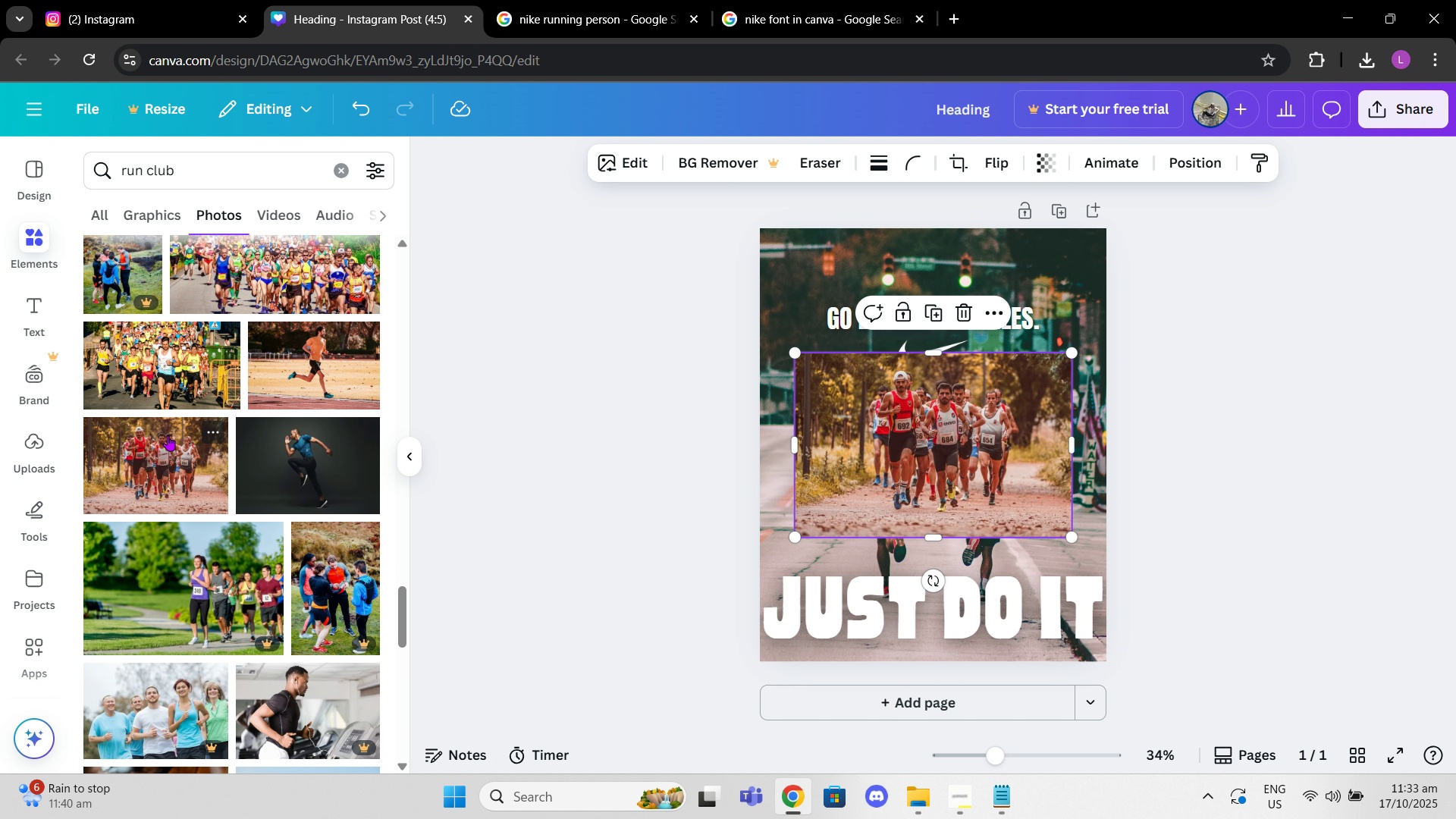 
left_click([168, 435])
 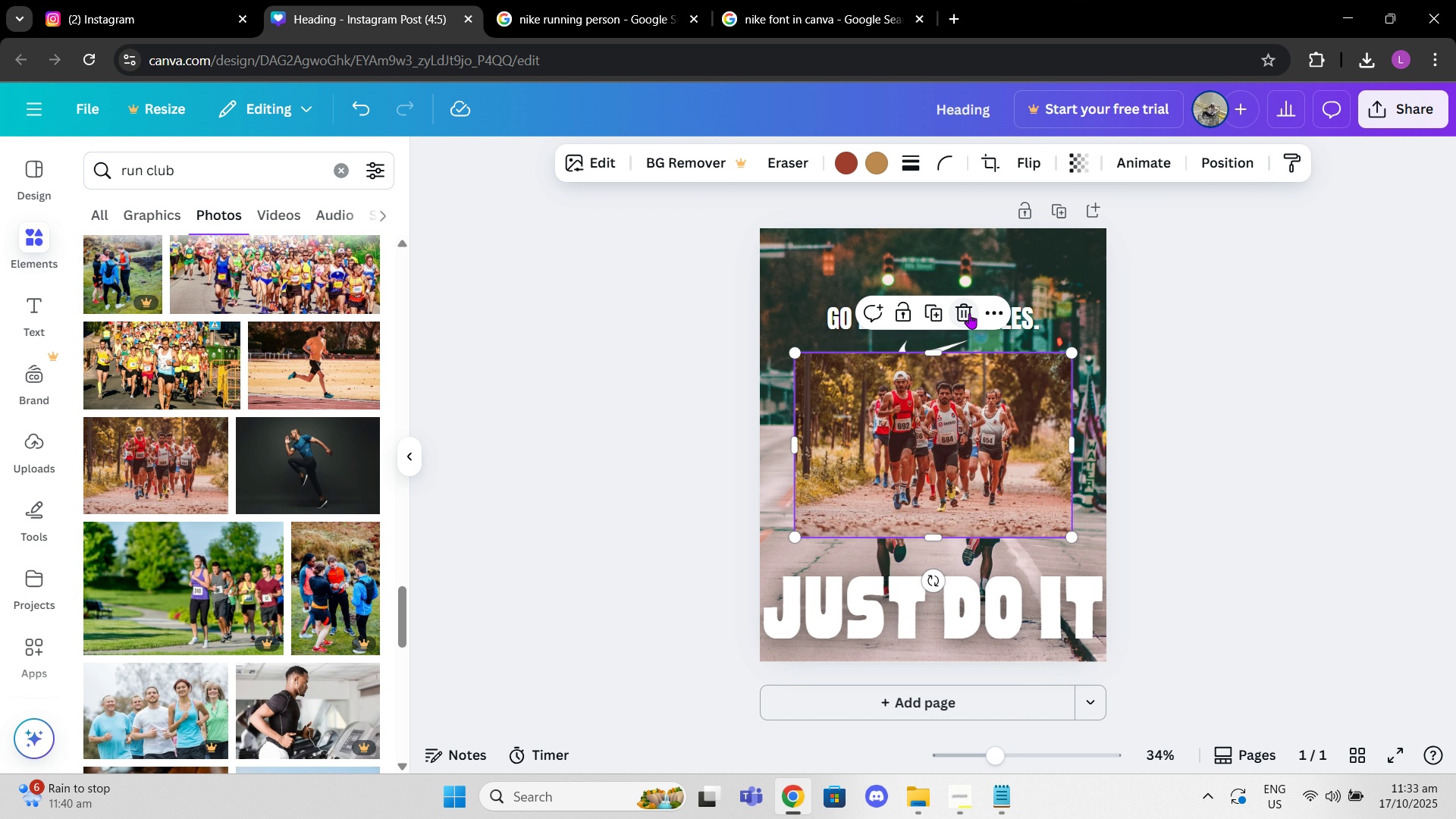 
left_click([967, 313])
 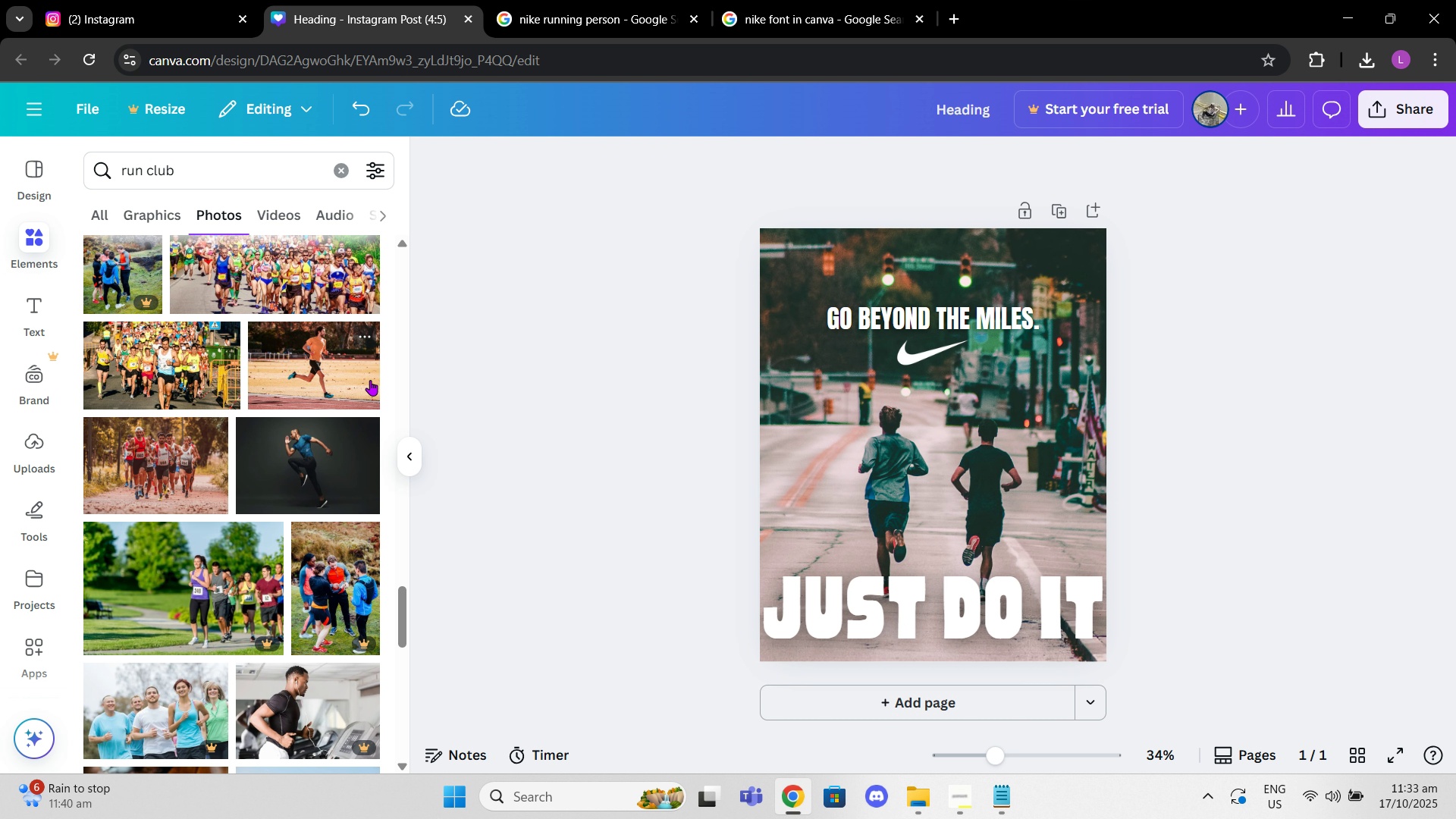 
scroll: coordinate [180, 503], scroll_direction: down, amount: 8.0
 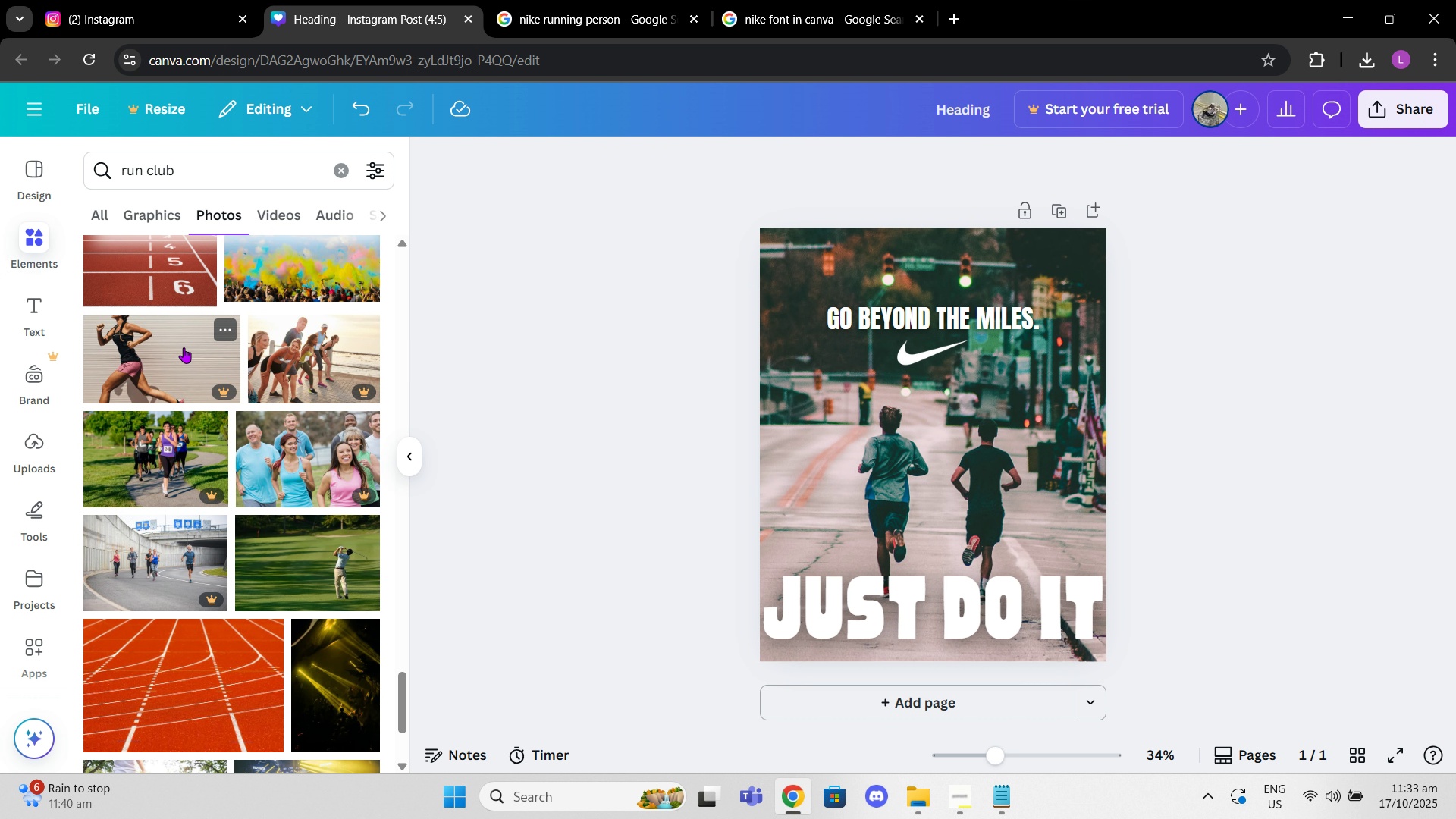 
scroll: coordinate [190, 325], scroll_direction: up, amount: 2.0
 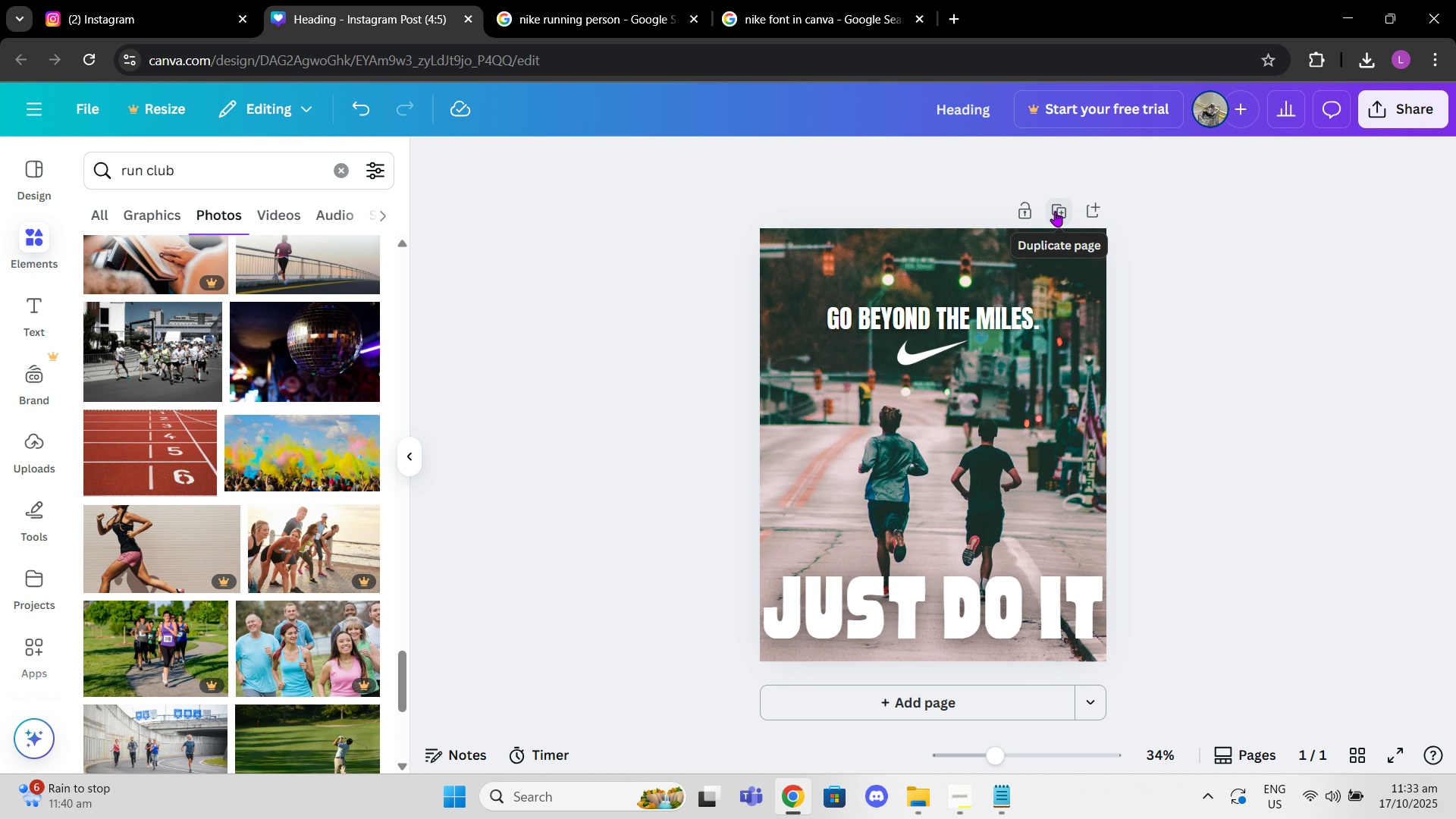 
left_click([1055, 211])
 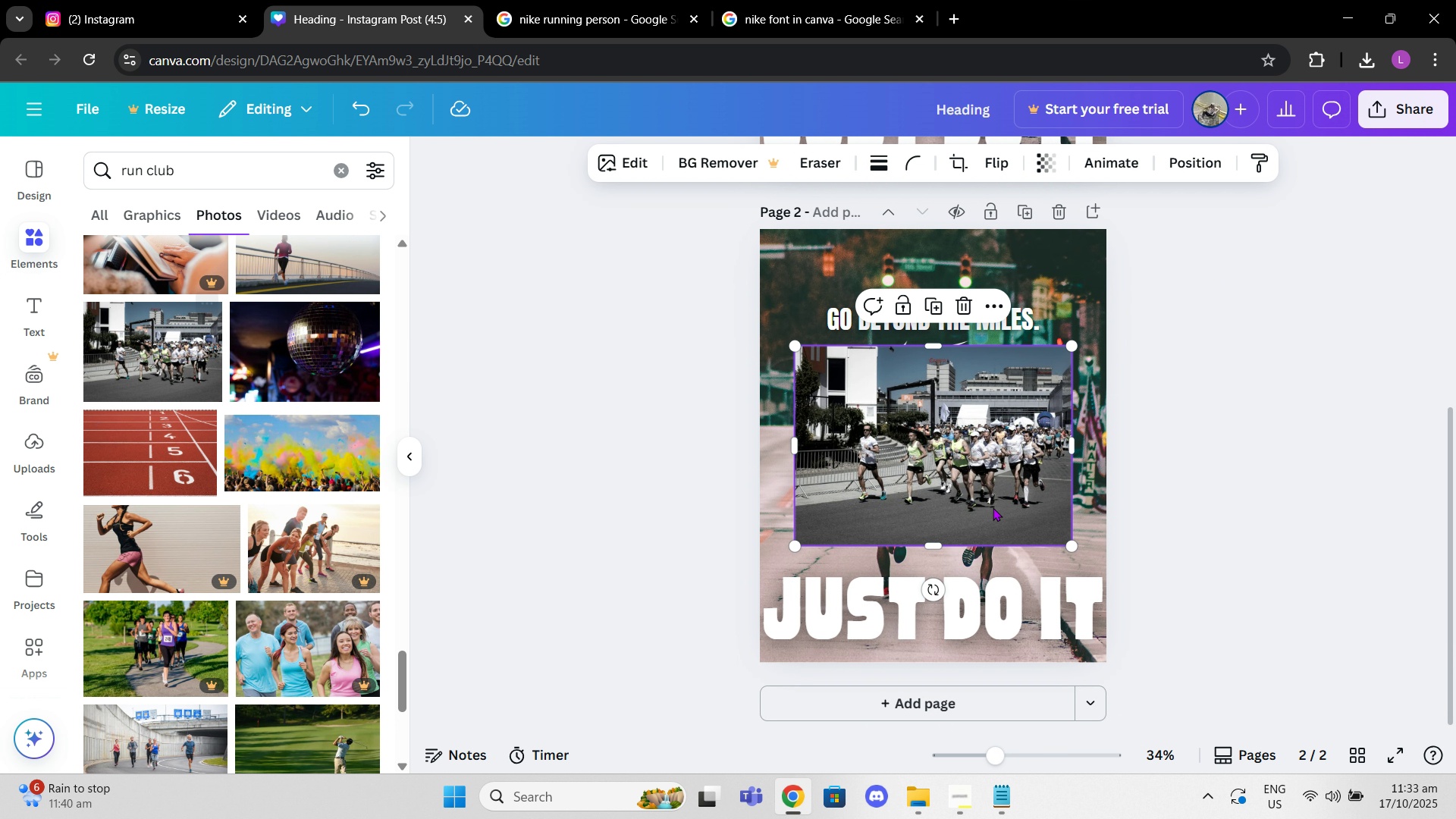 
left_click_drag(start_coordinate=[1011, 465], to_coordinate=[855, 555])
 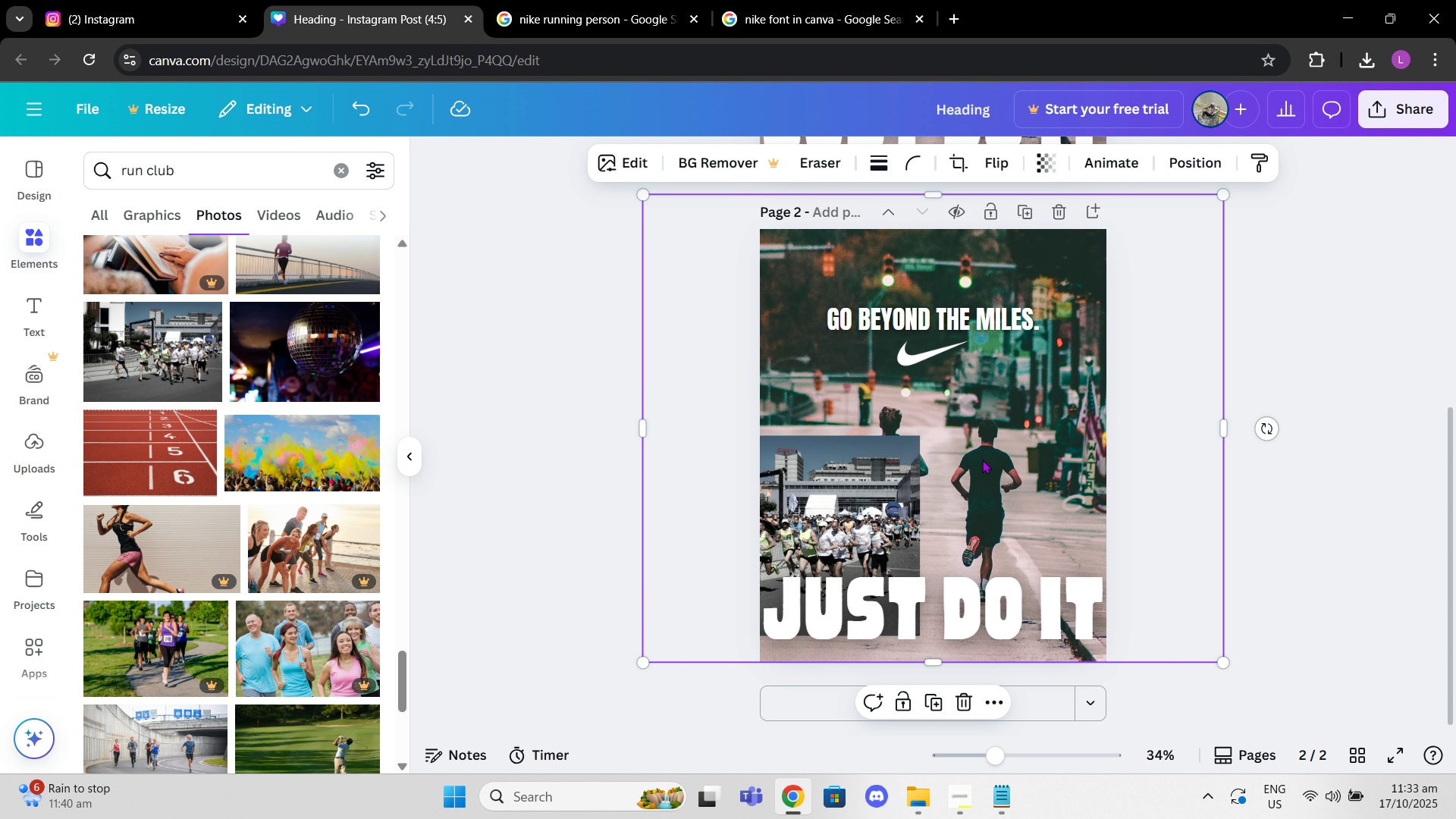 
left_click([982, 460])
 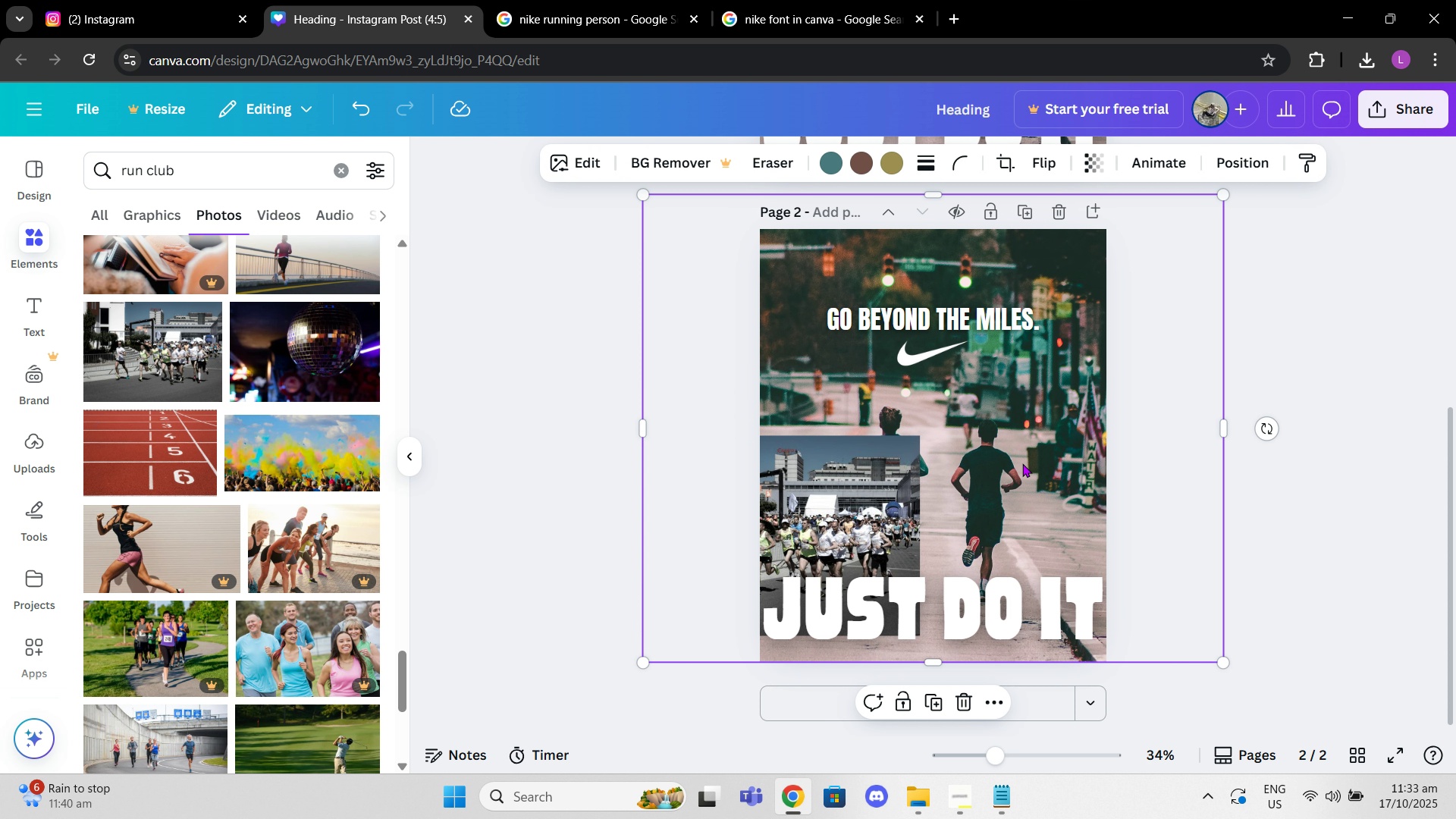 
right_click([1030, 449])
 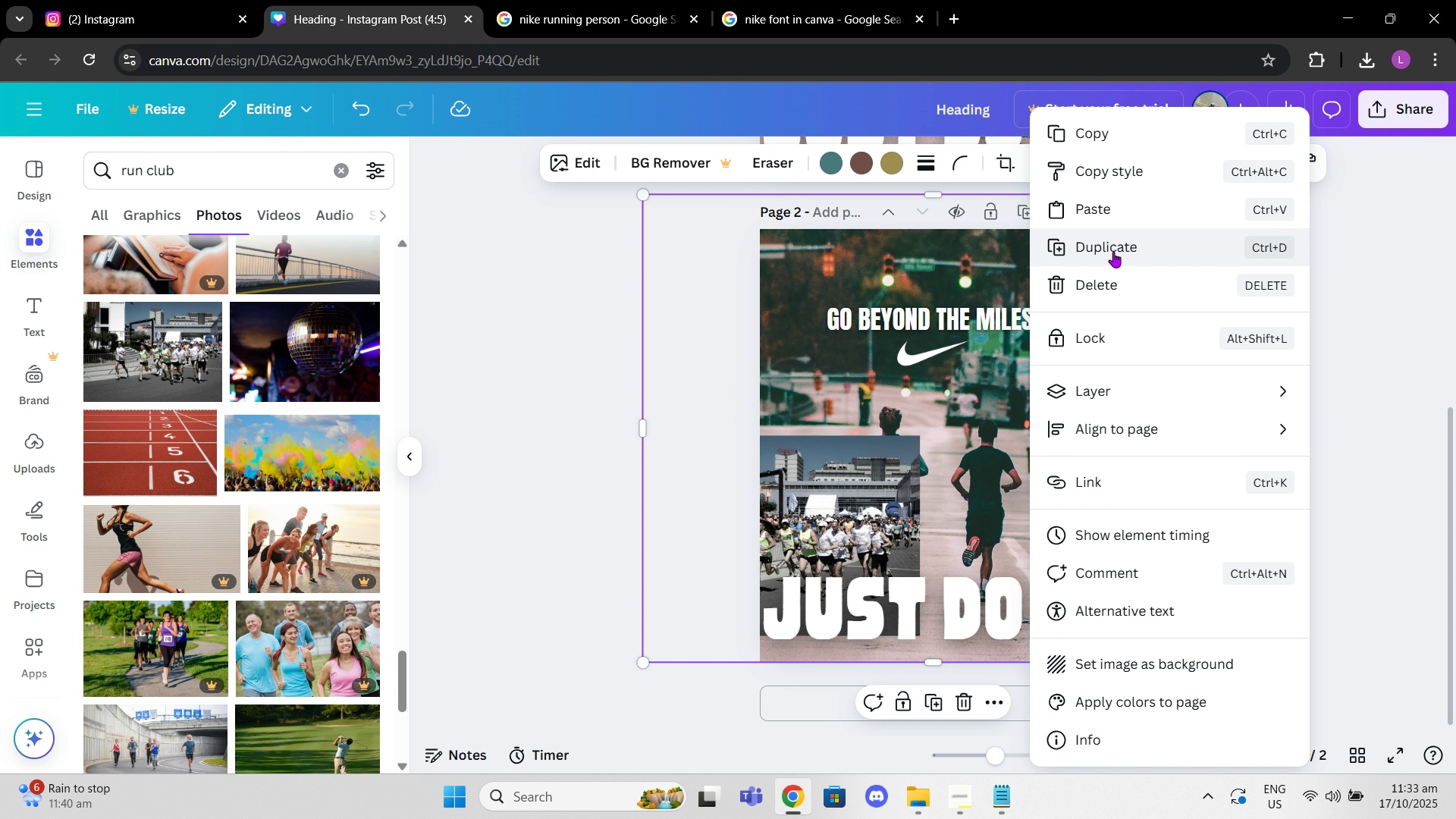 
left_click([1093, 284])
 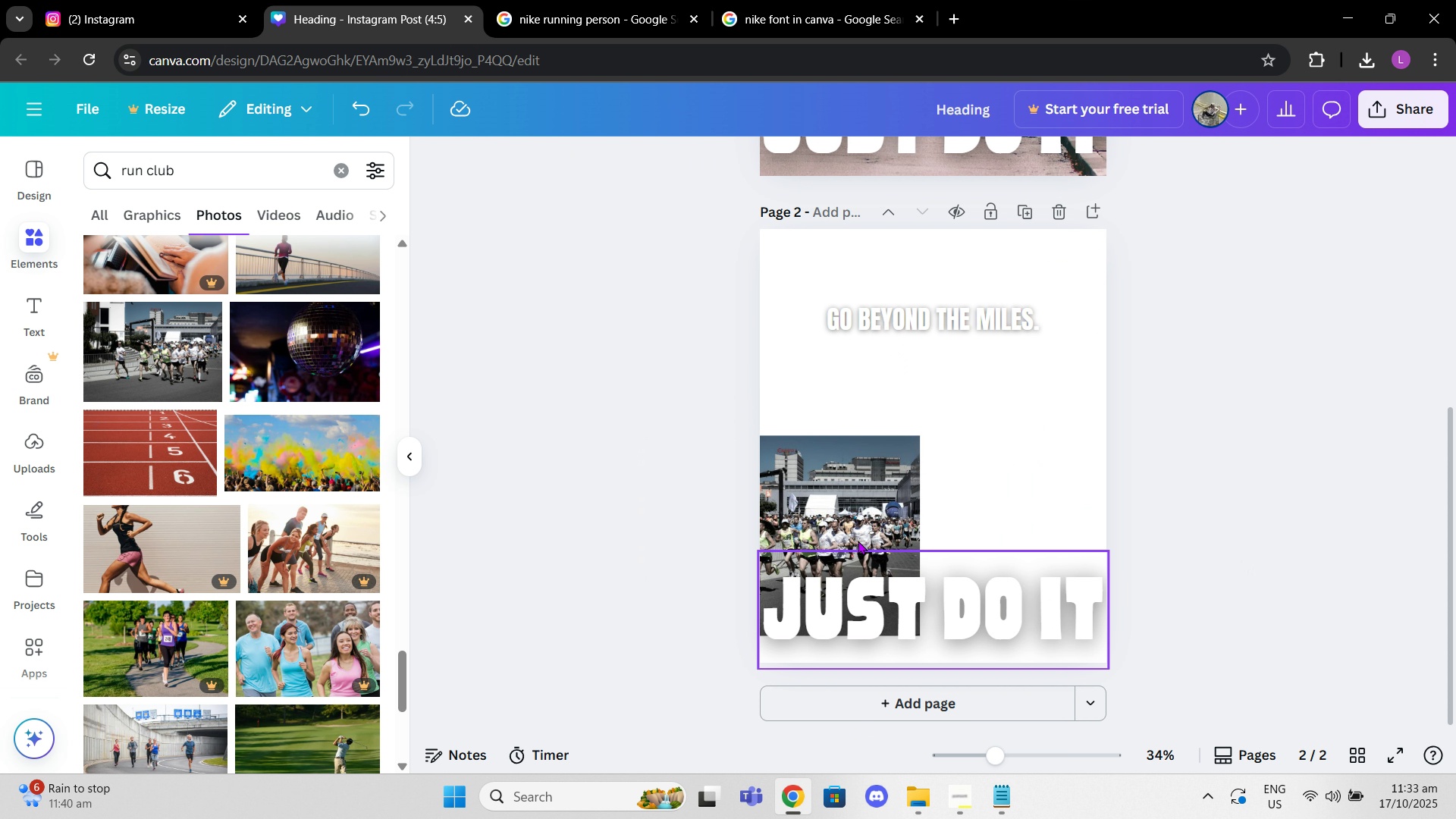 
left_click_drag(start_coordinate=[856, 541], to_coordinate=[881, 341])
 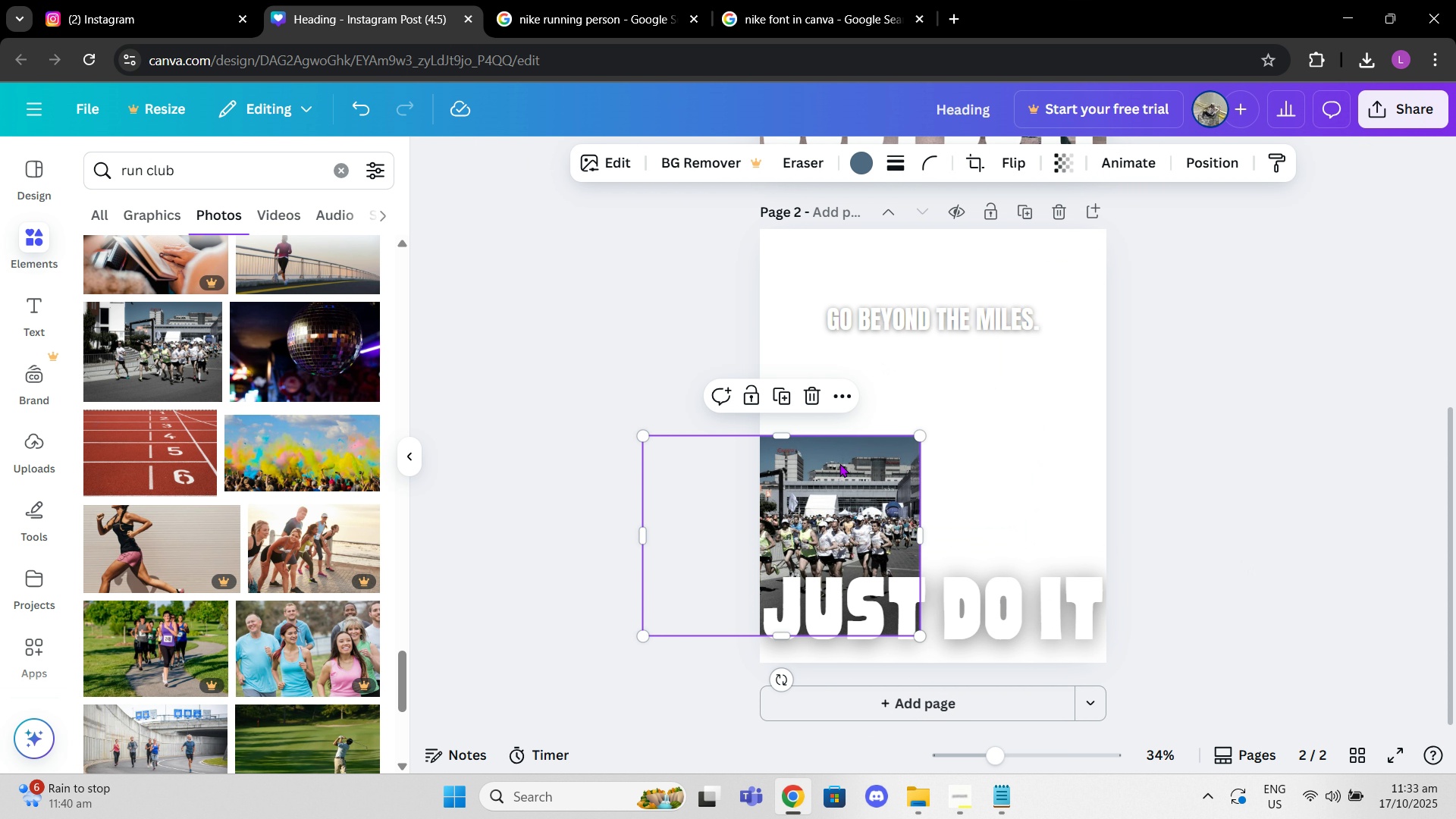 
left_click_drag(start_coordinate=[839, 463], to_coordinate=[956, 256])
 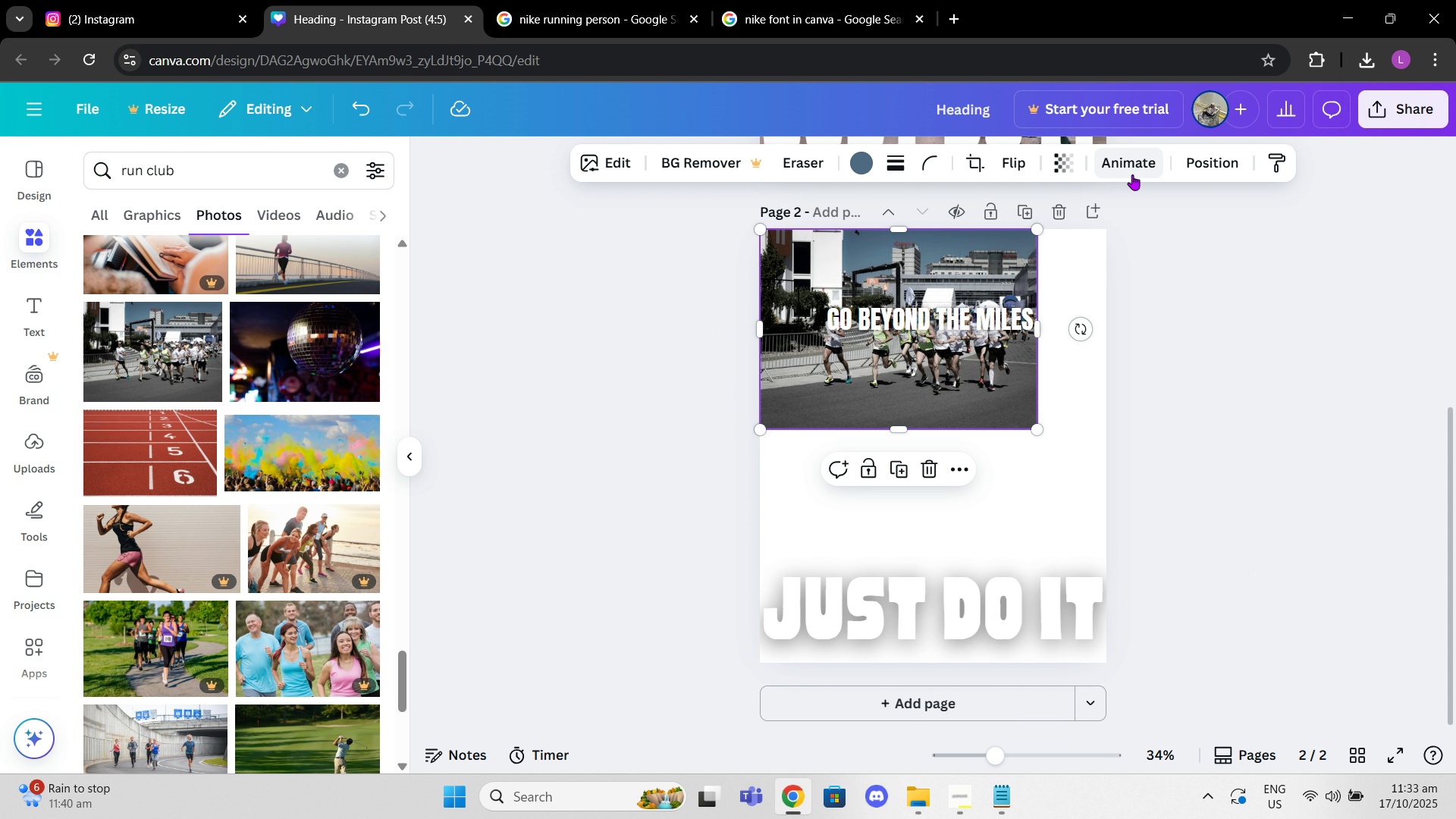 
left_click([1195, 171])
 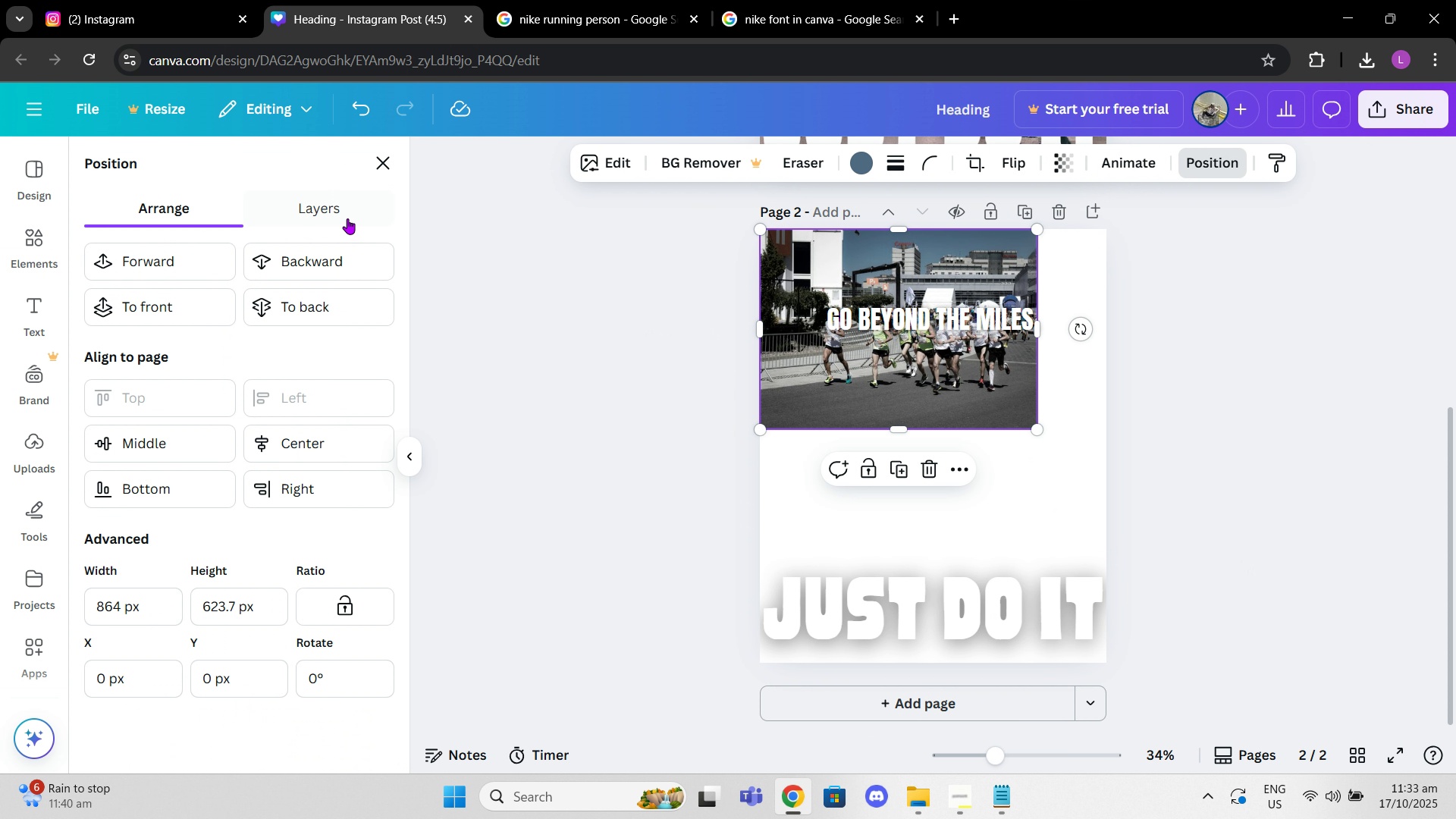 
left_click([346, 218])
 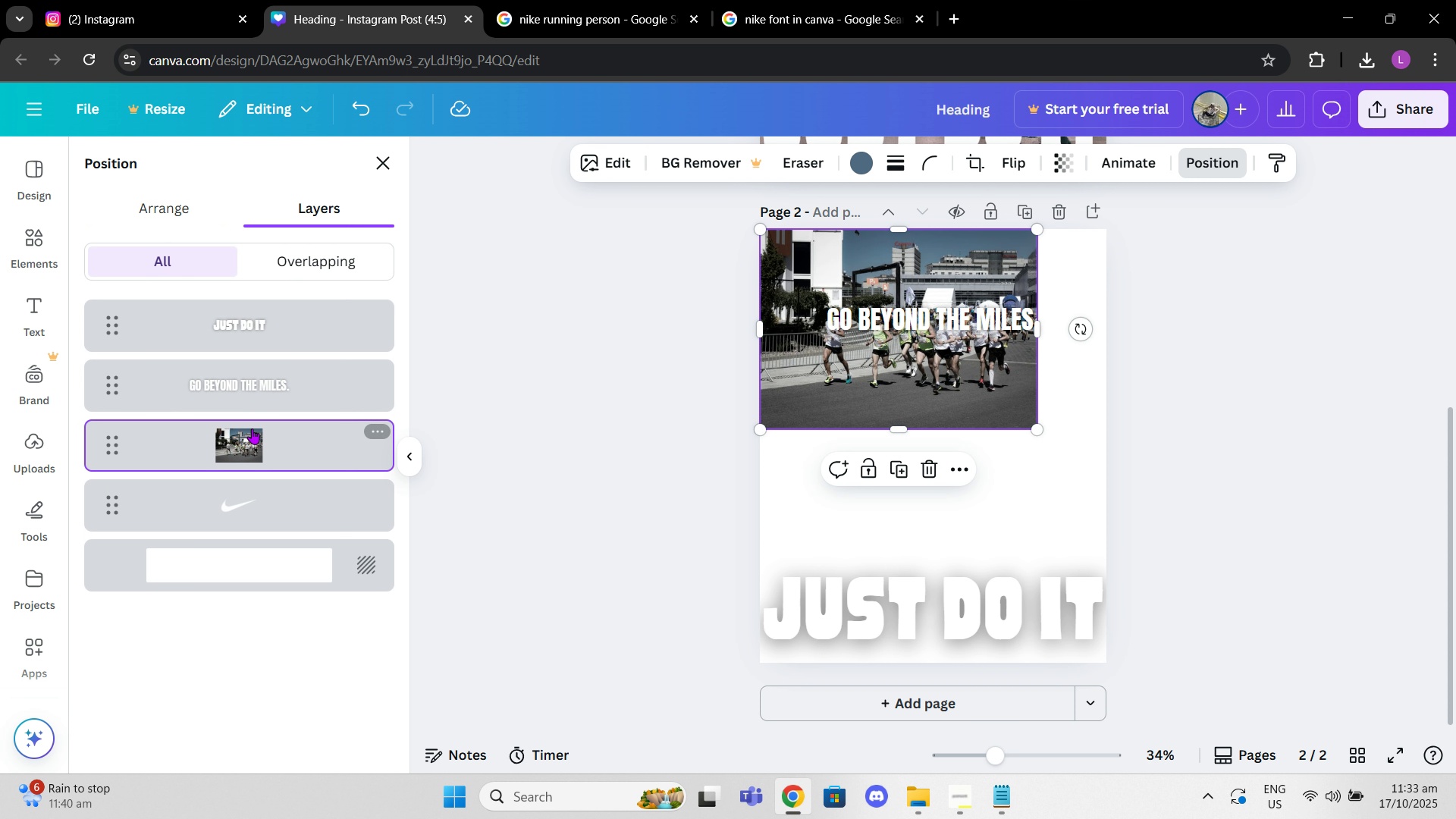 
left_click_drag(start_coordinate=[252, 438], to_coordinate=[262, 526])
 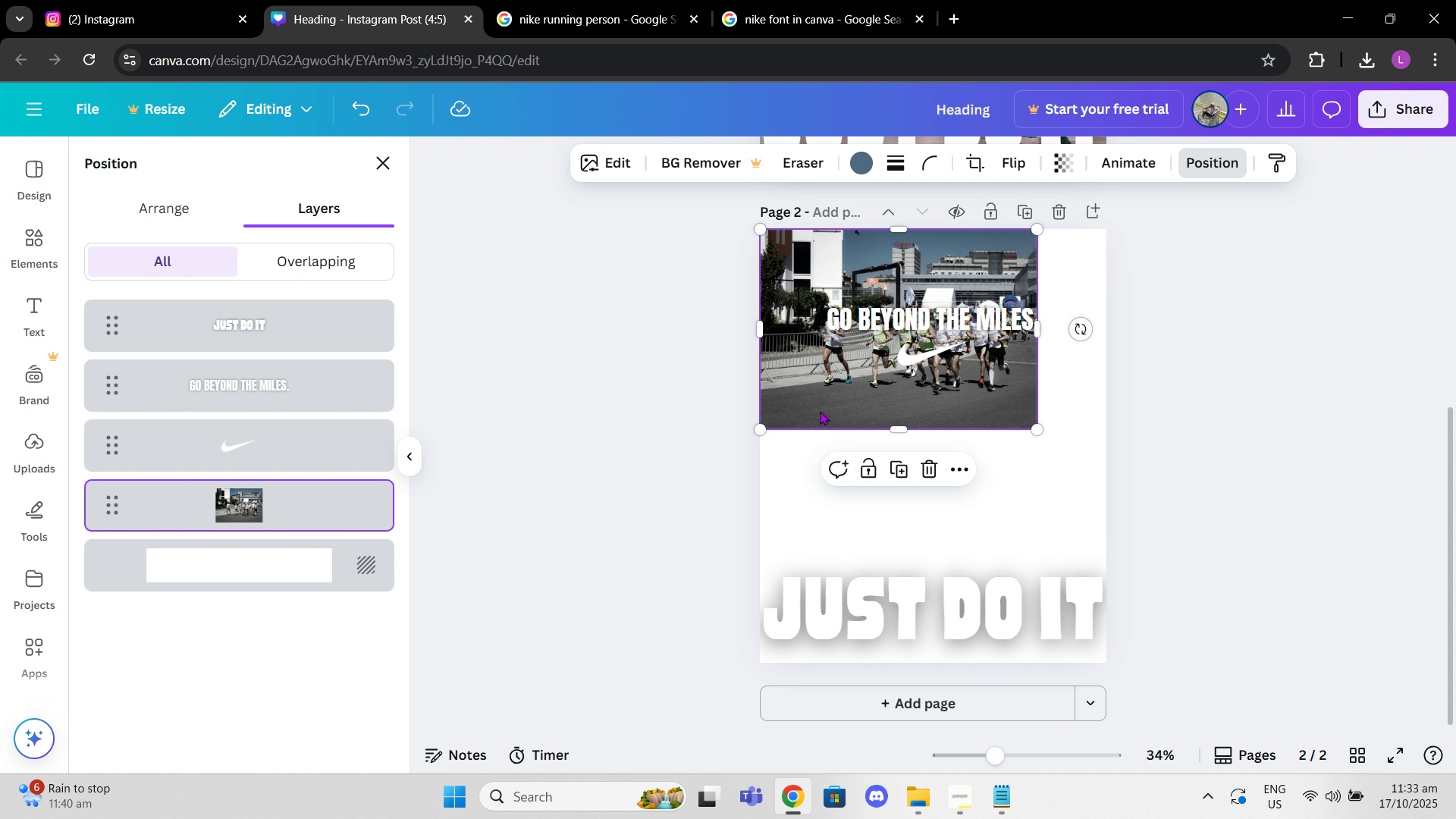 
left_click([820, 413])
 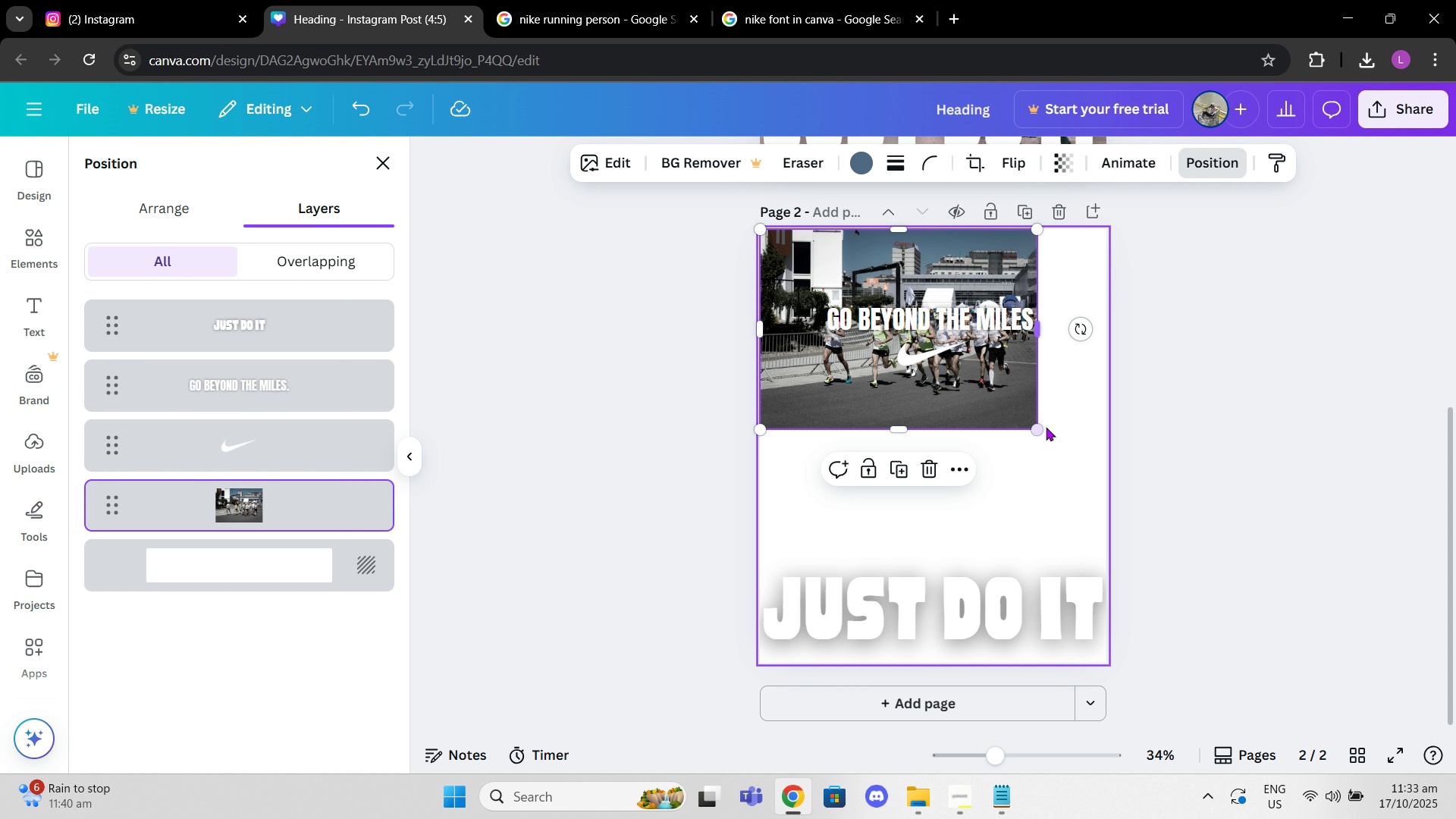 
left_click_drag(start_coordinate=[1041, 431], to_coordinate=[1379, 818])
 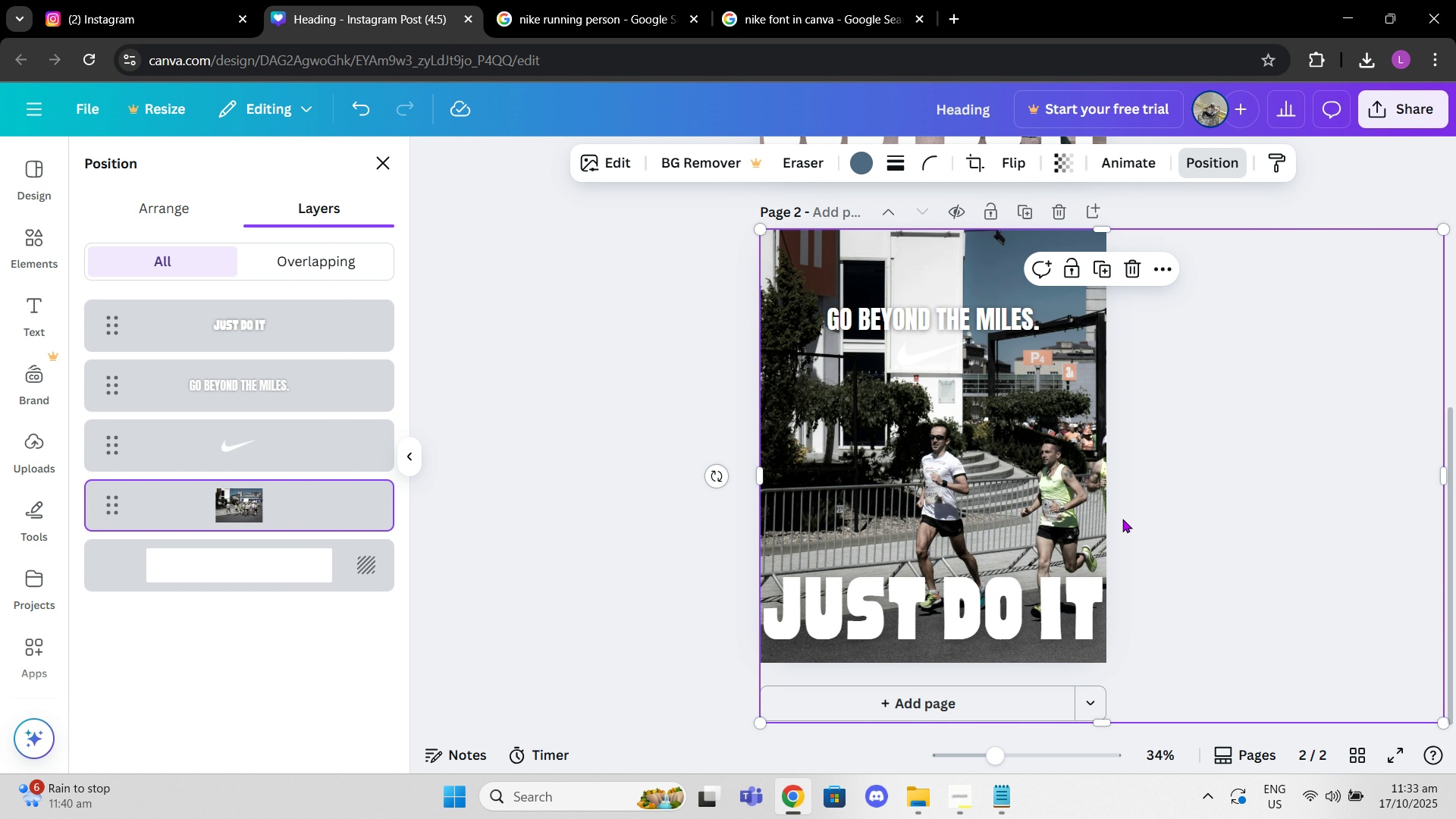 
left_click_drag(start_coordinate=[1122, 519], to_coordinate=[998, 493])
 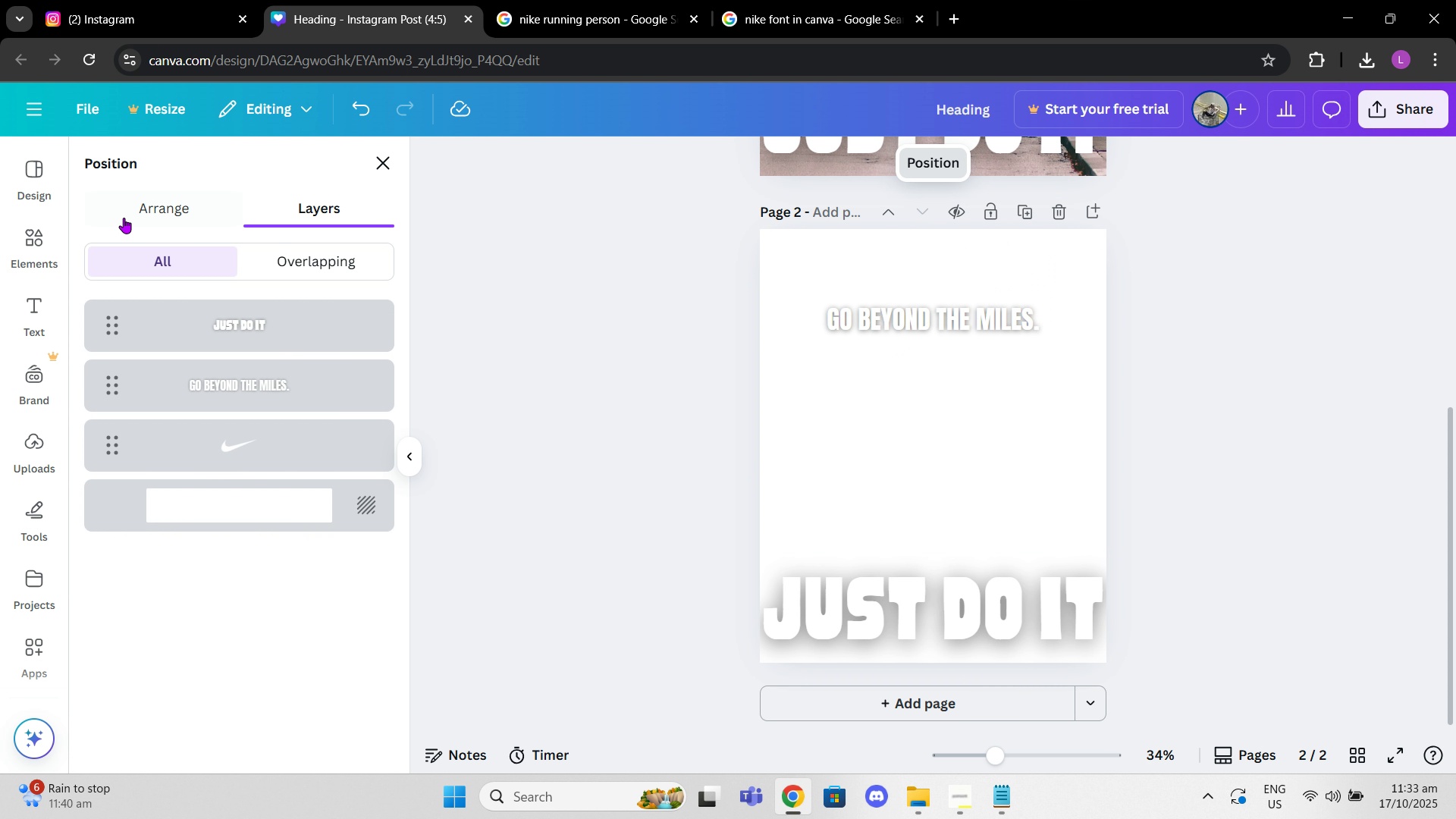 
left_click([11, 256])
 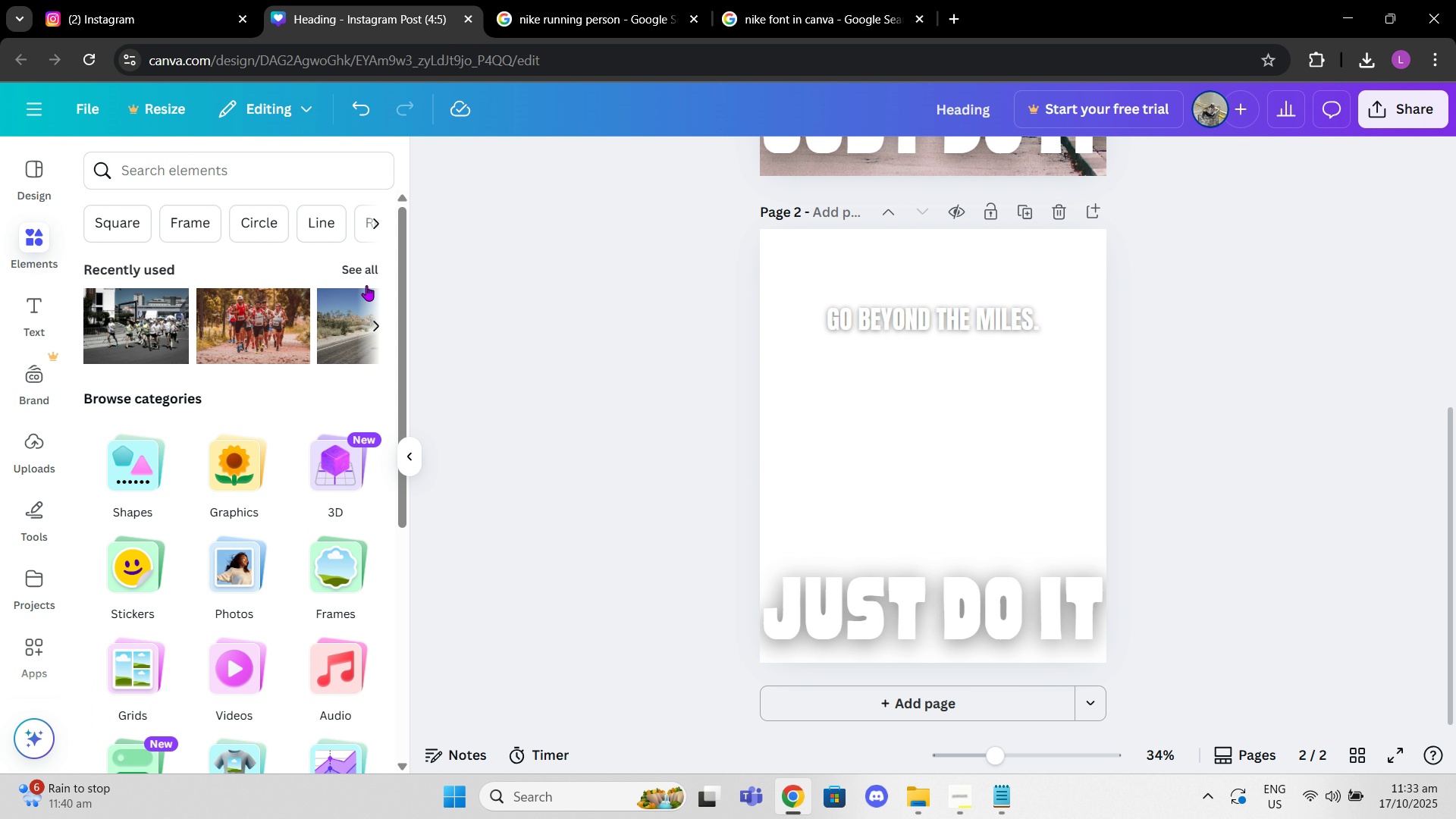 
left_click([365, 273])
 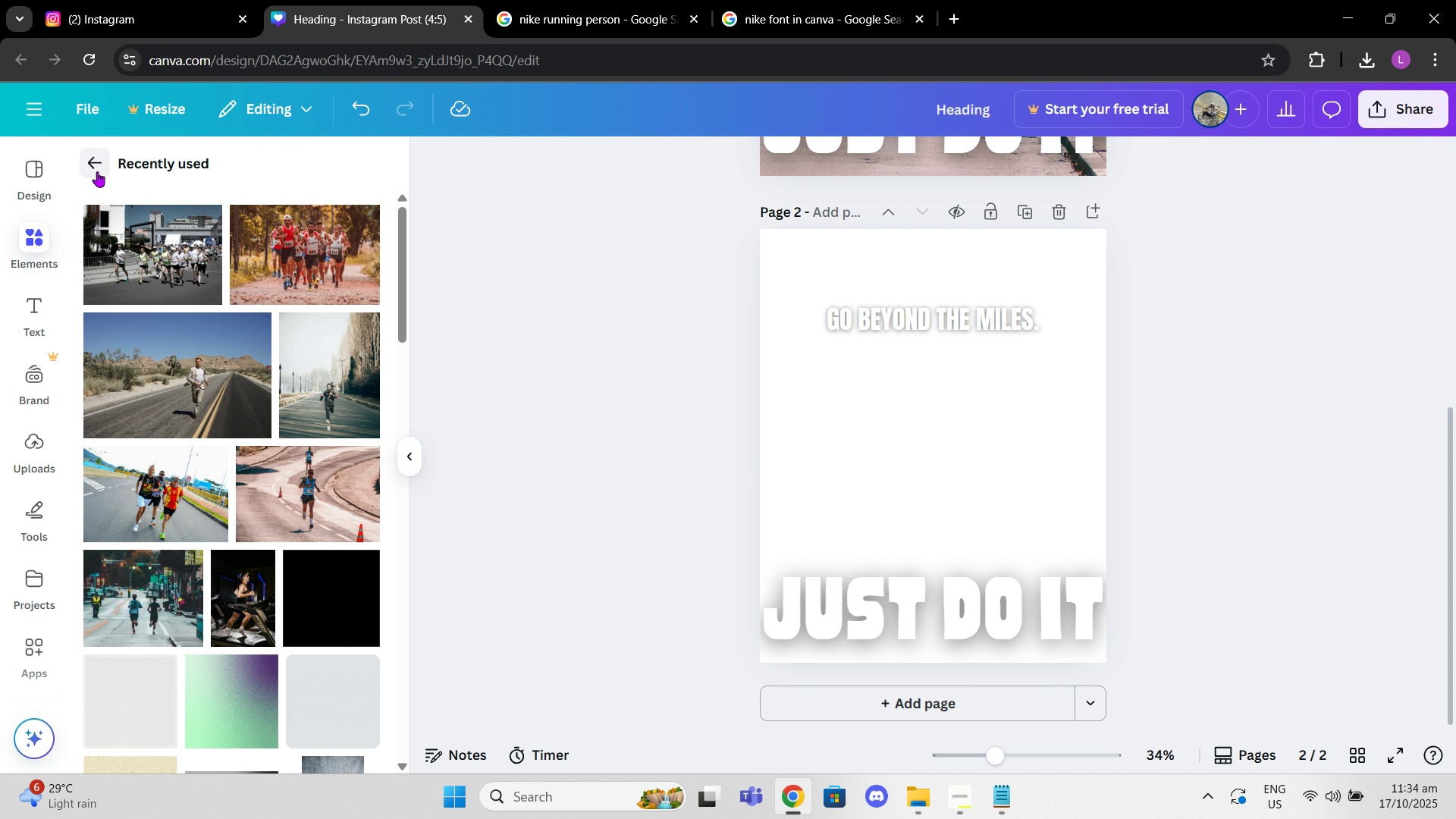 
scroll: coordinate [298, 385], scroll_direction: down, amount: 10.0
 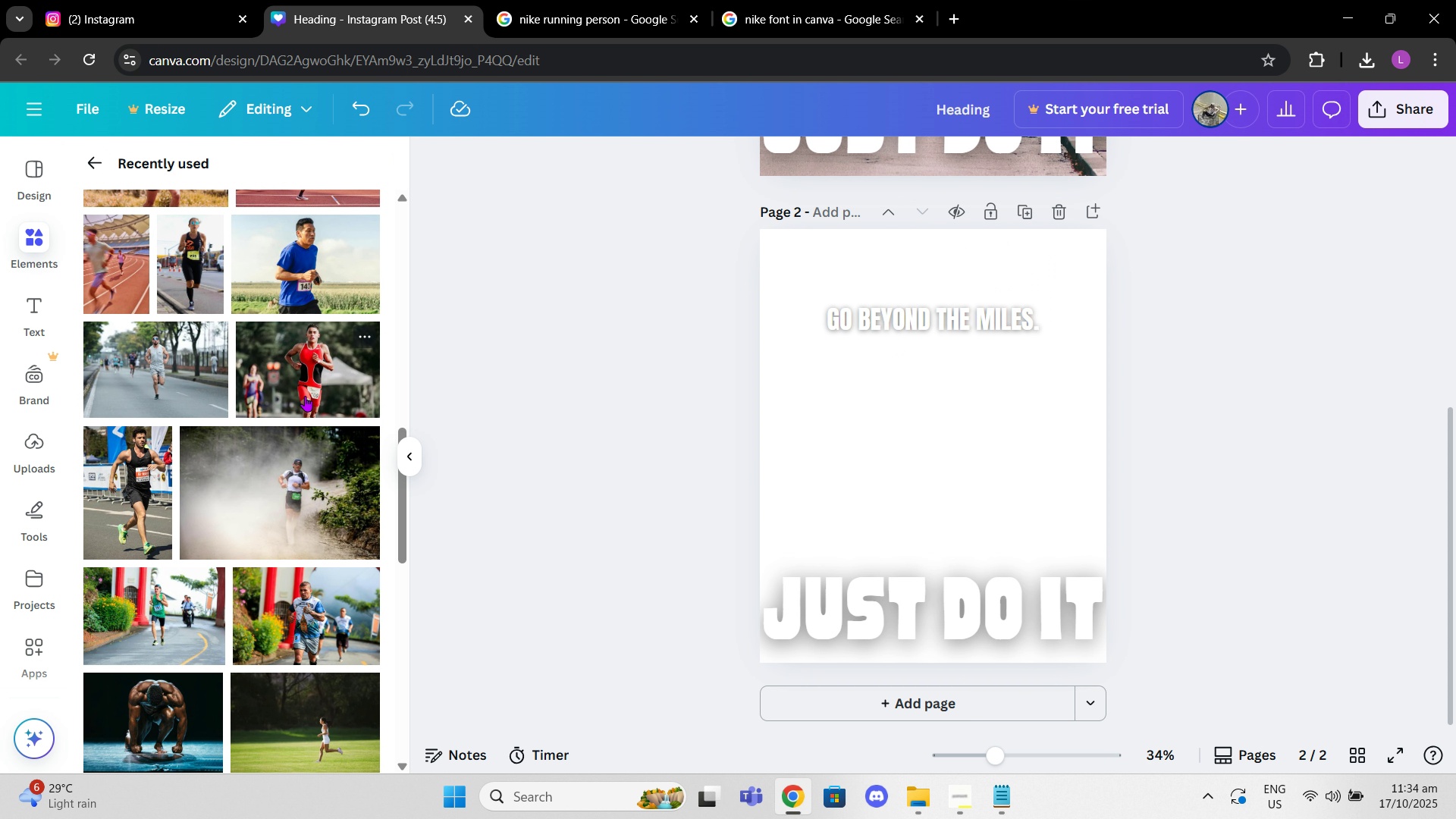 
scroll: coordinate [244, 466], scroll_direction: down, amount: 13.0
 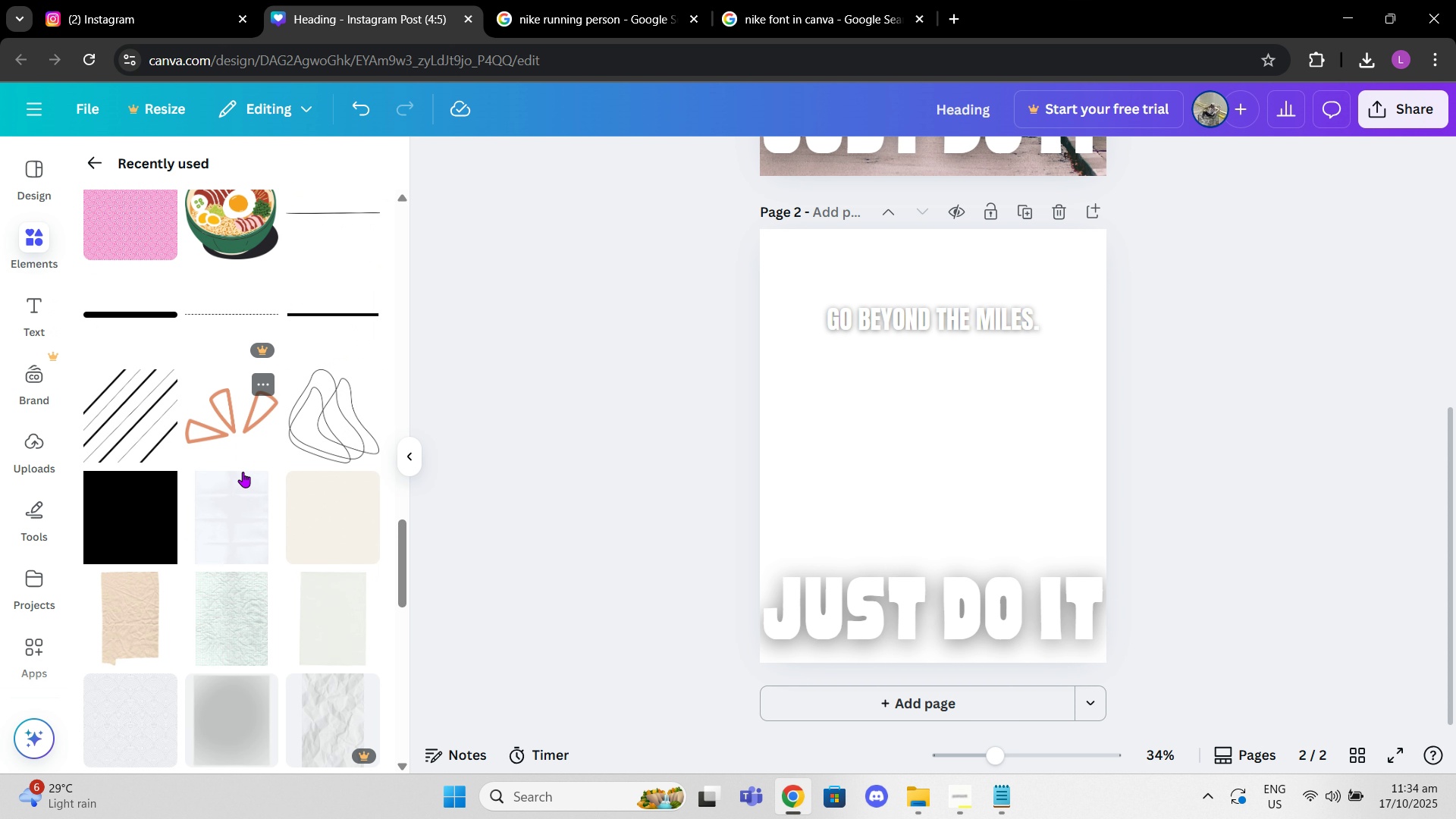 
scroll: coordinate [243, 465], scroll_direction: down, amount: 10.0
 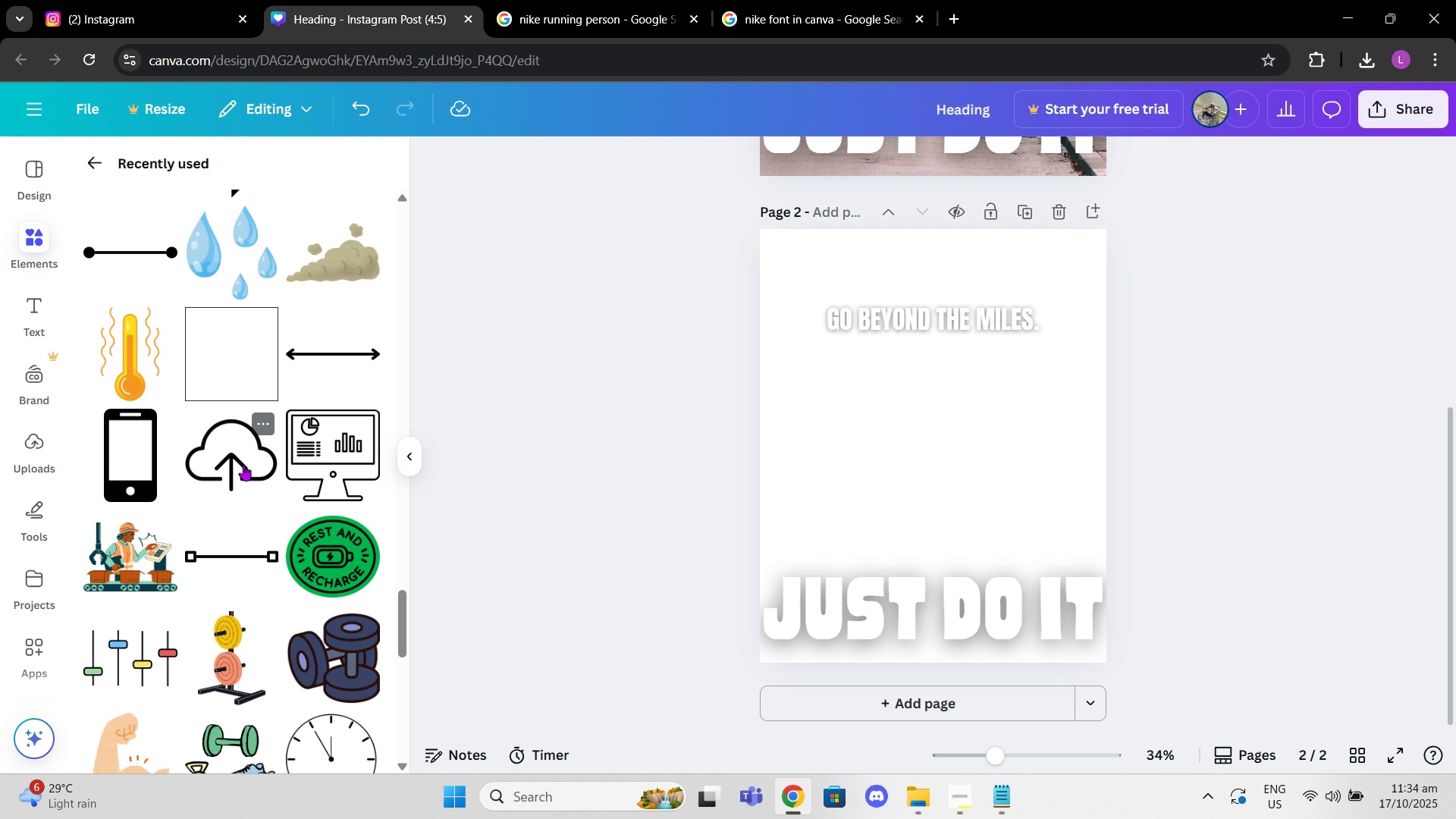 
scroll: coordinate [242, 465], scroll_direction: down, amount: 6.0
 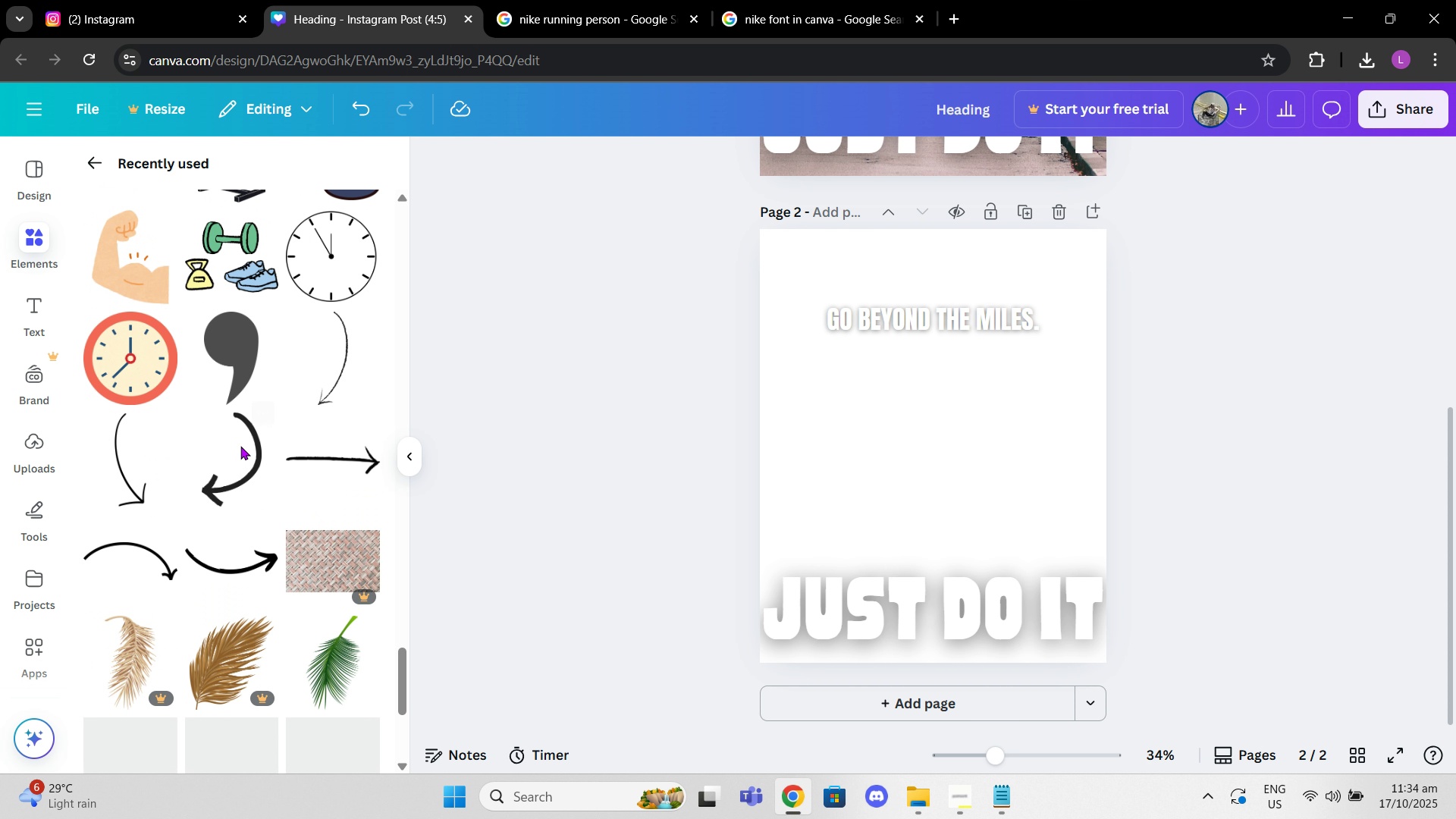 
scroll: coordinate [300, 391], scroll_direction: up, amount: 16.0
 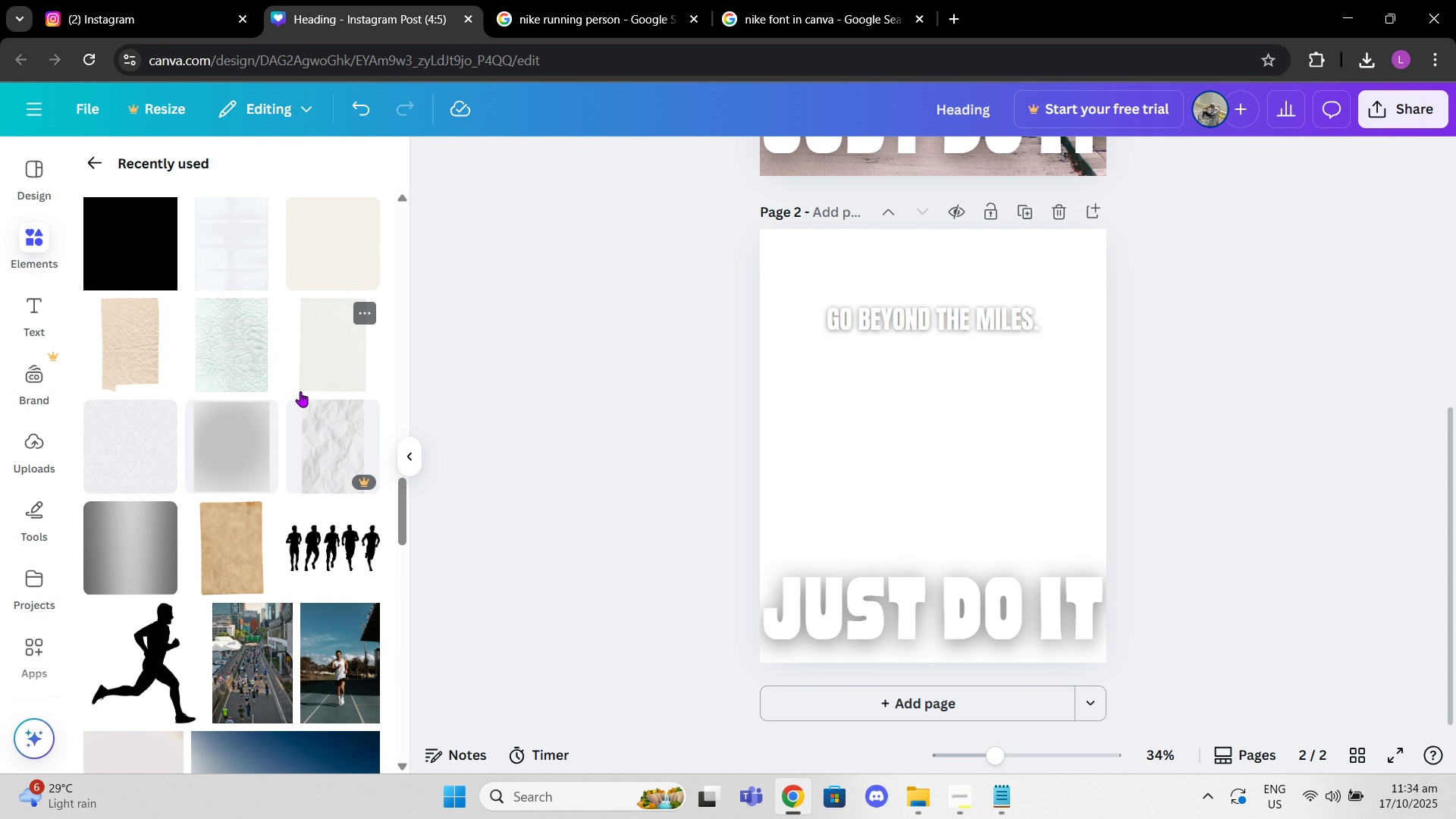 
scroll: coordinate [300, 391], scroll_direction: down, amount: 2.0
 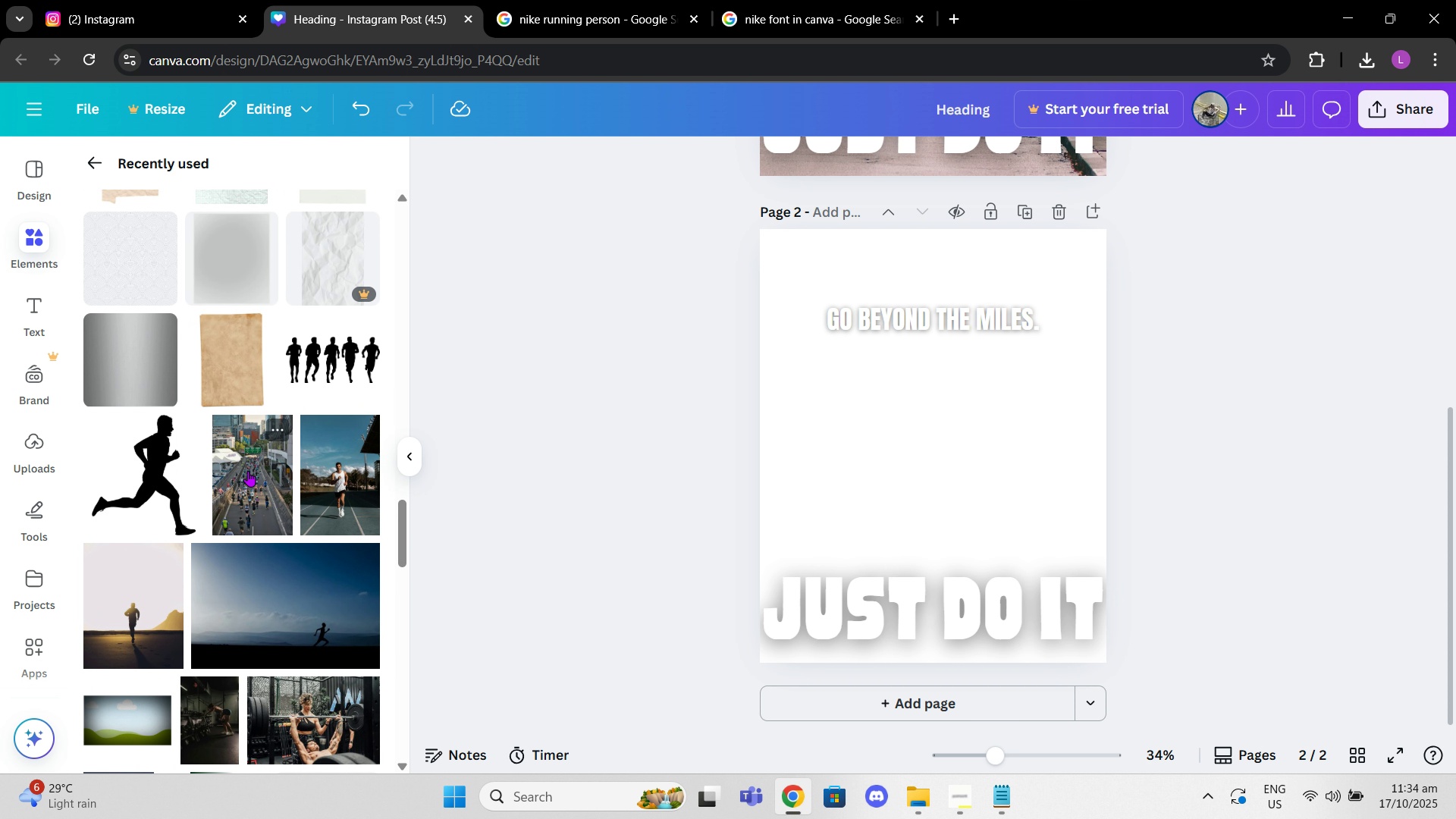 
left_click([248, 471])
 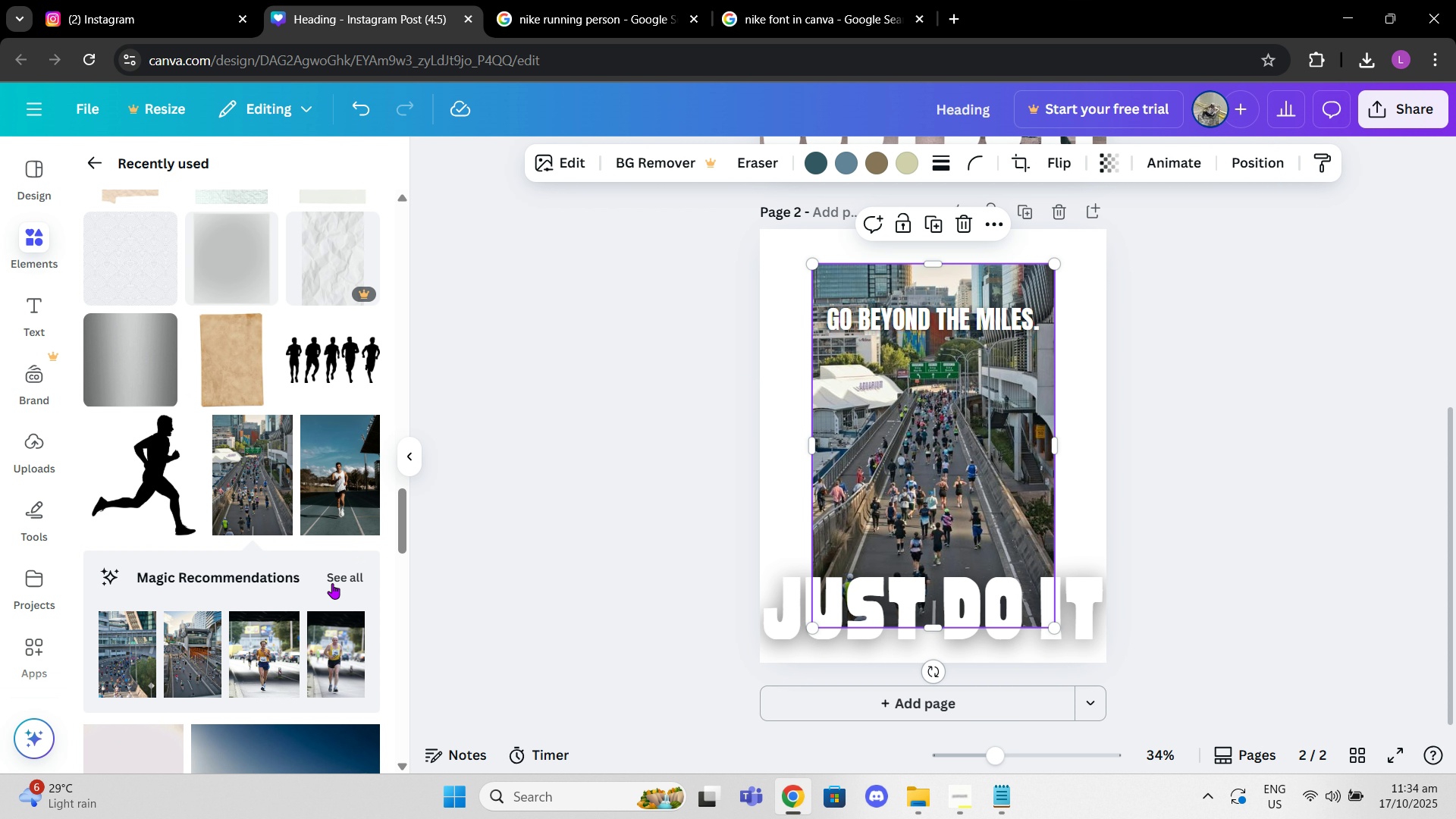 
left_click([347, 569])
 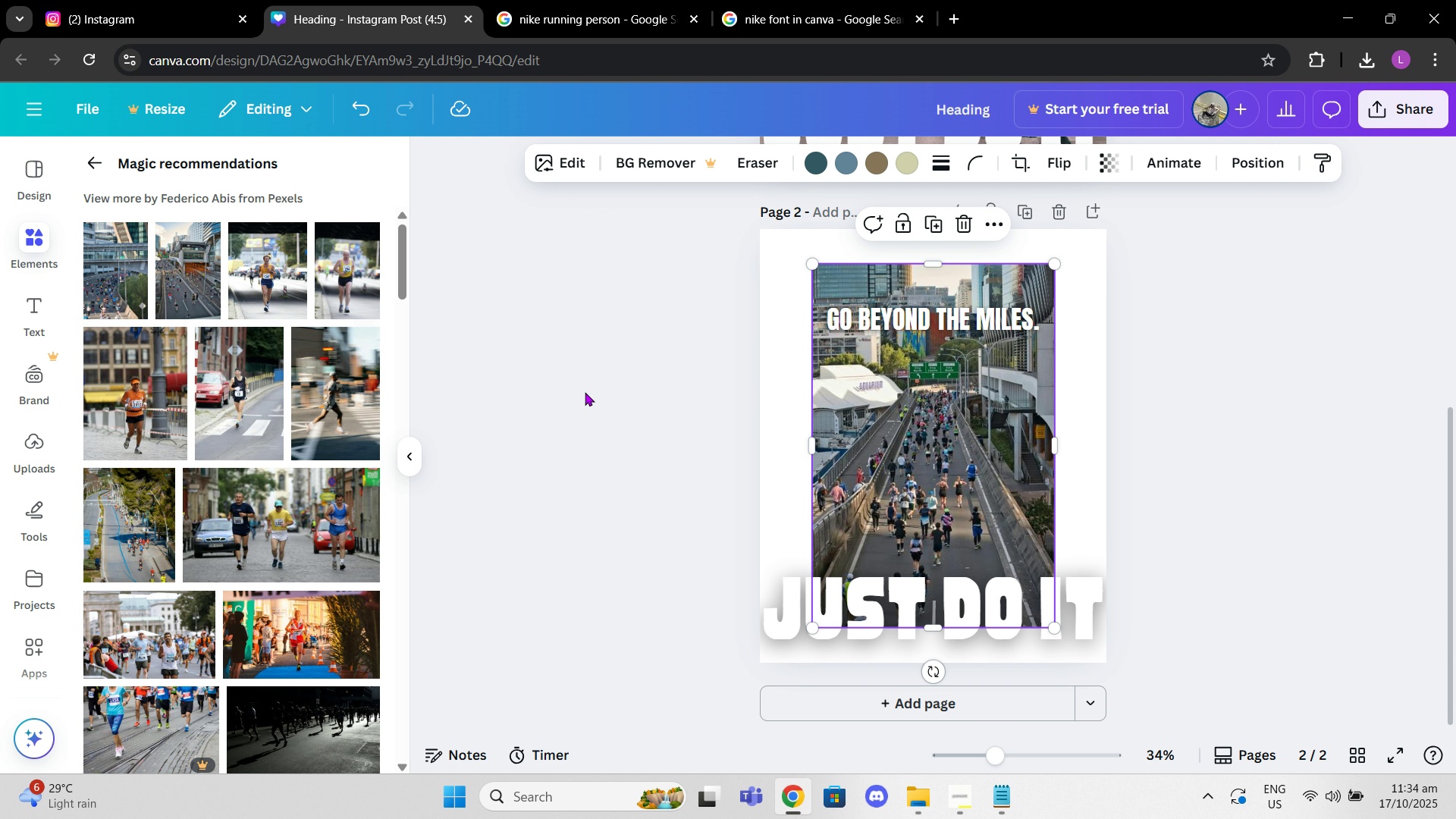 
wait(7.04)
 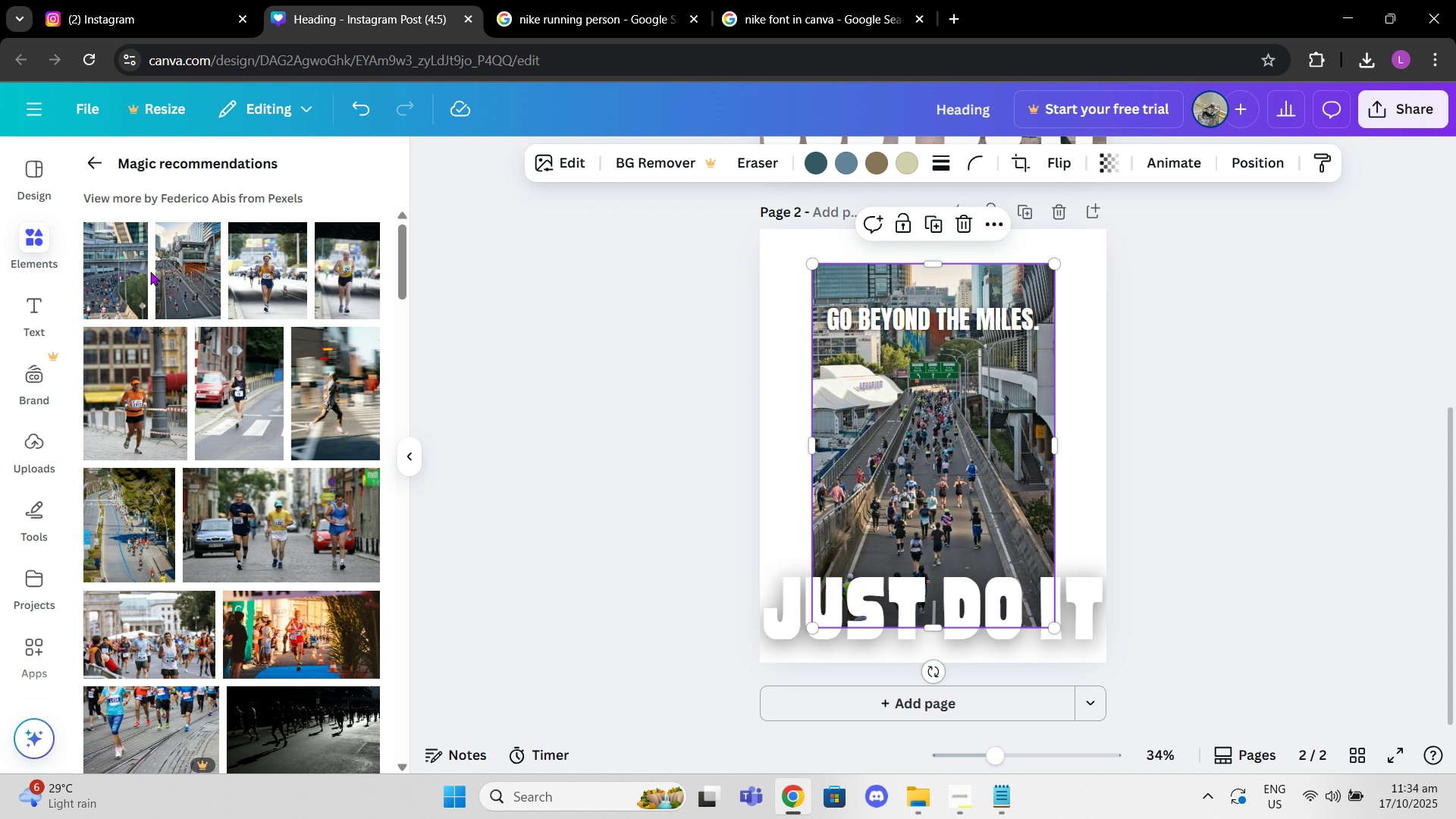 
left_click([306, 400])
 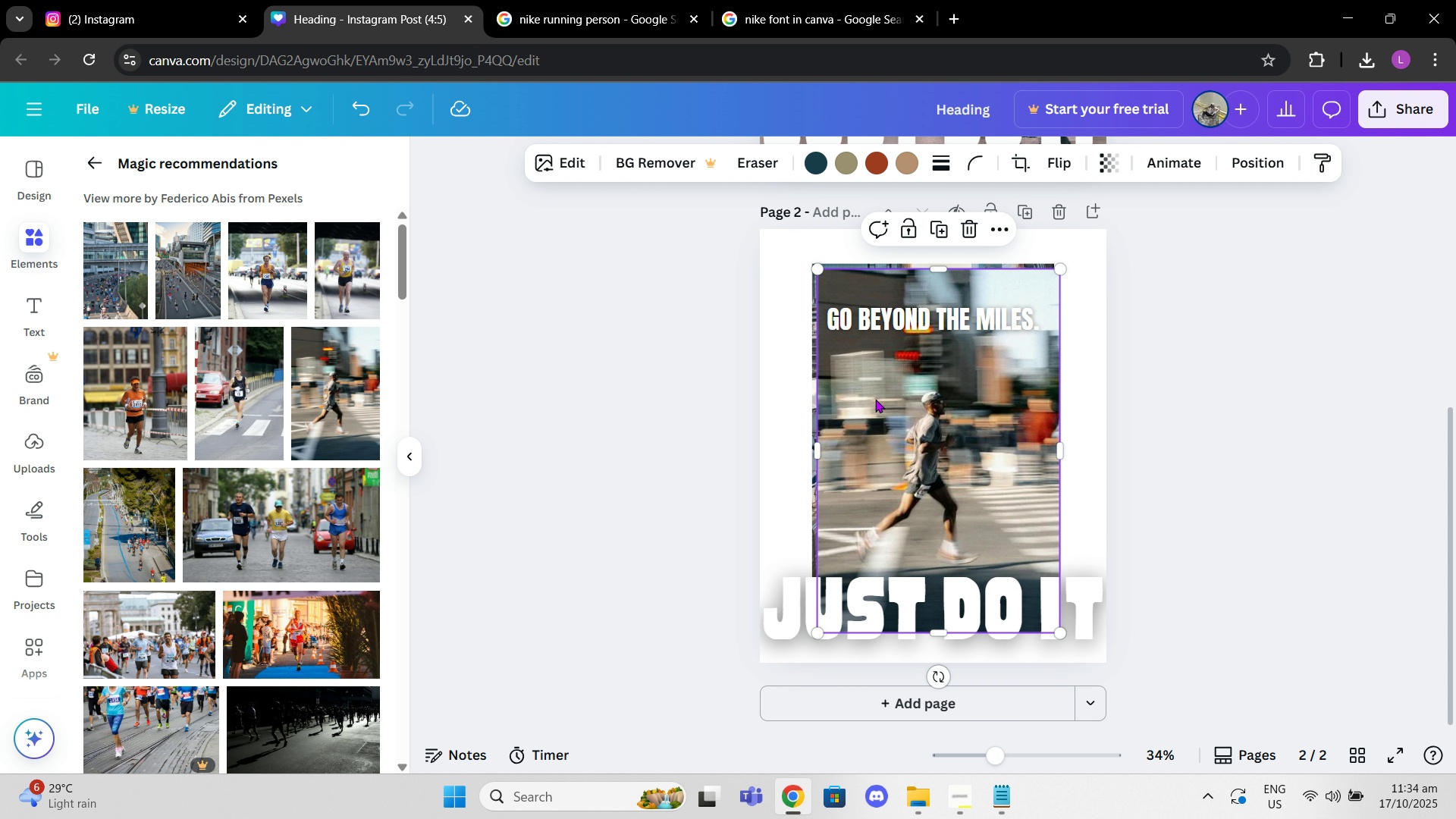 
left_click_drag(start_coordinate=[875, 399], to_coordinate=[1012, 388])
 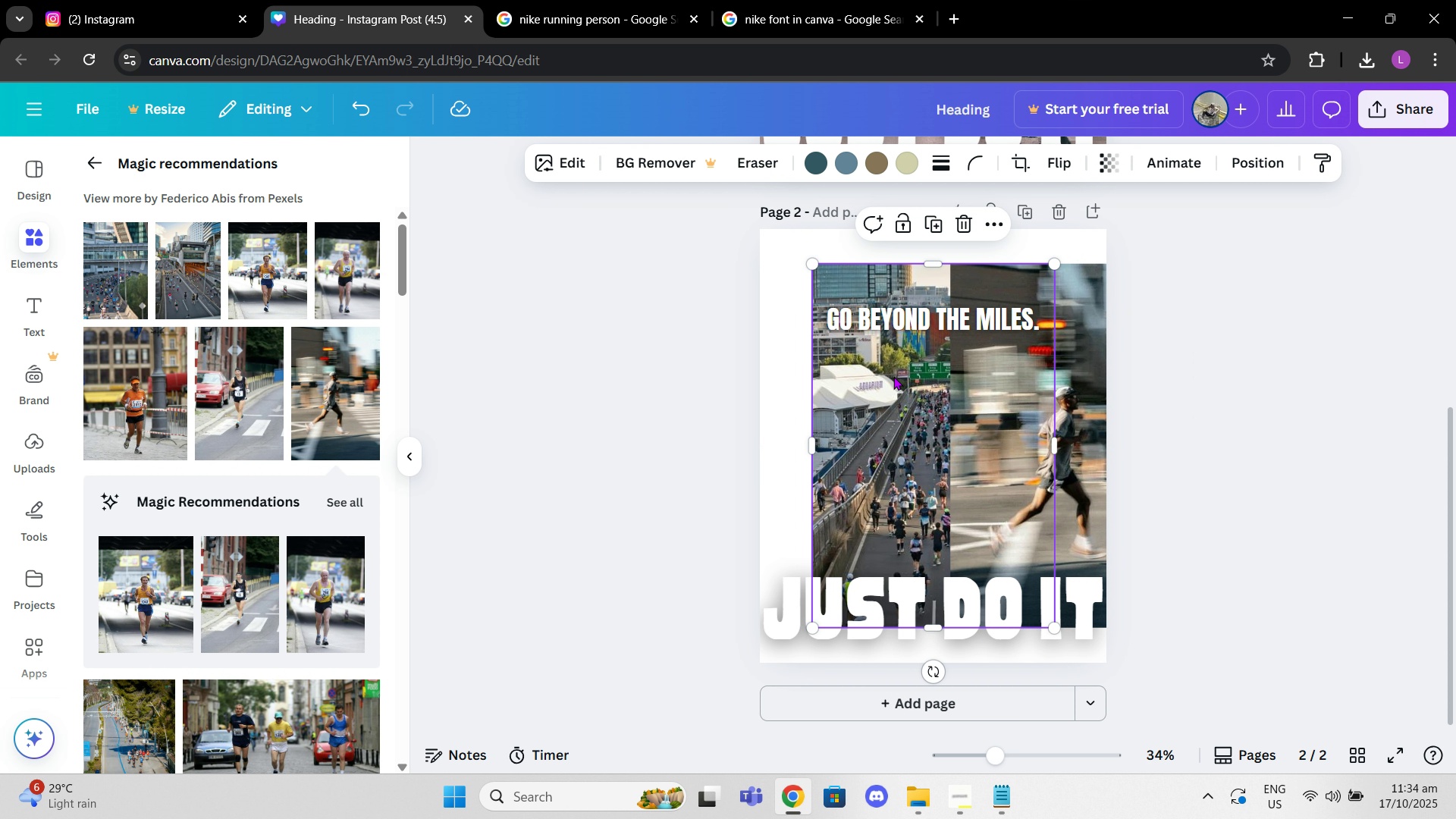 
left_click([893, 376])
 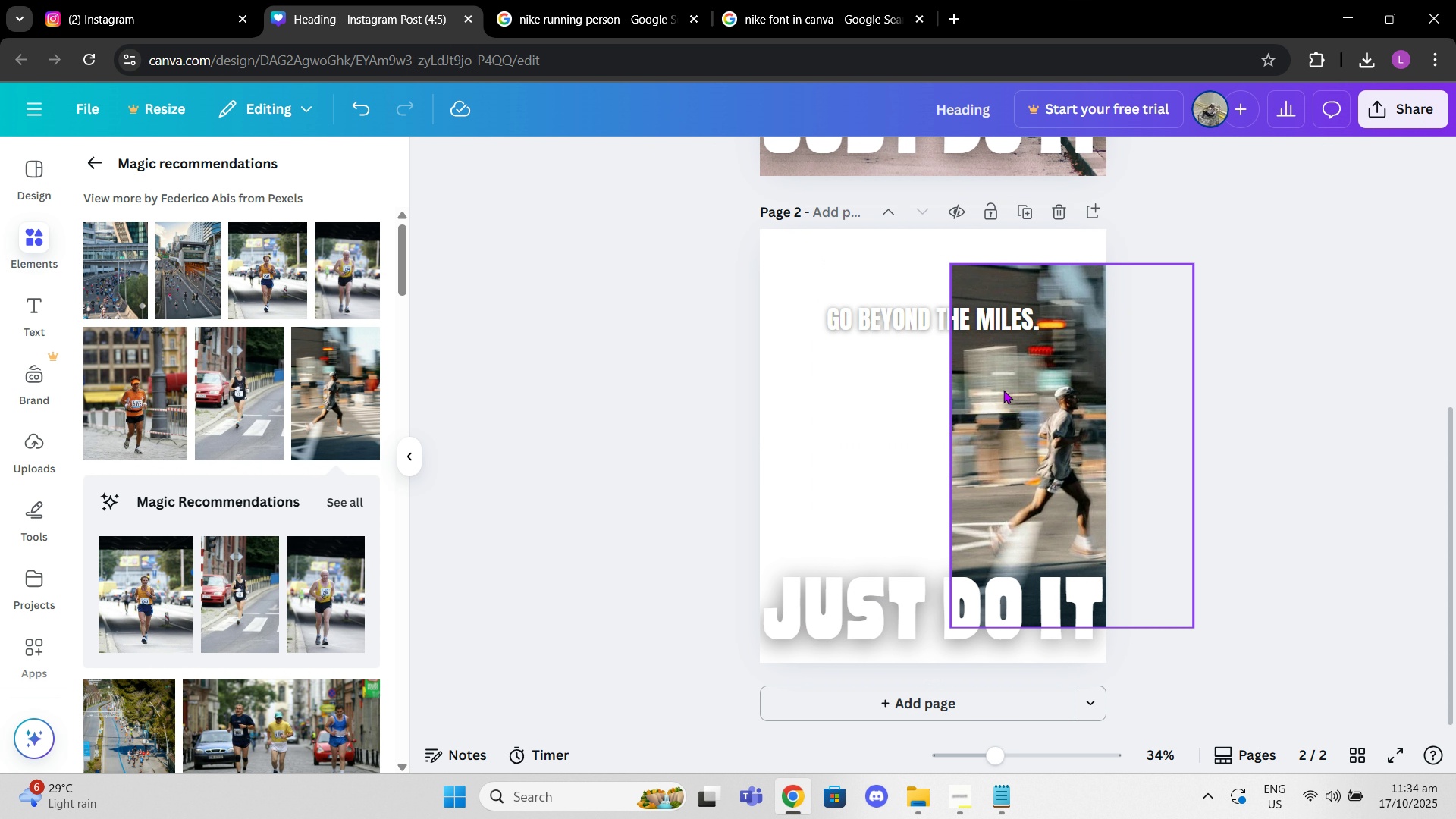 
left_click_drag(start_coordinate=[1012, 406], to_coordinate=[817, 372])
 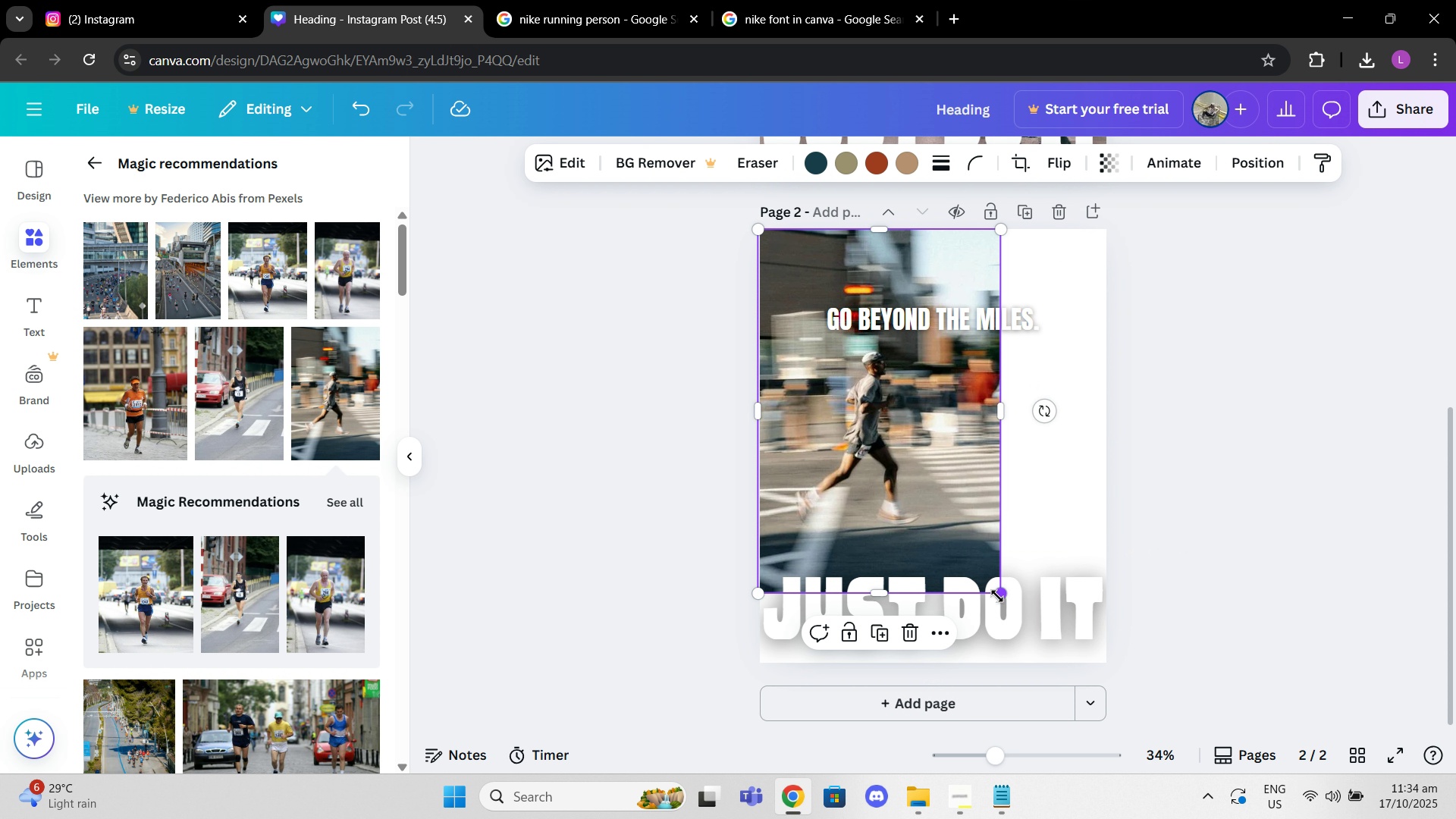 
left_click_drag(start_coordinate=[997, 596], to_coordinate=[1172, 702])
 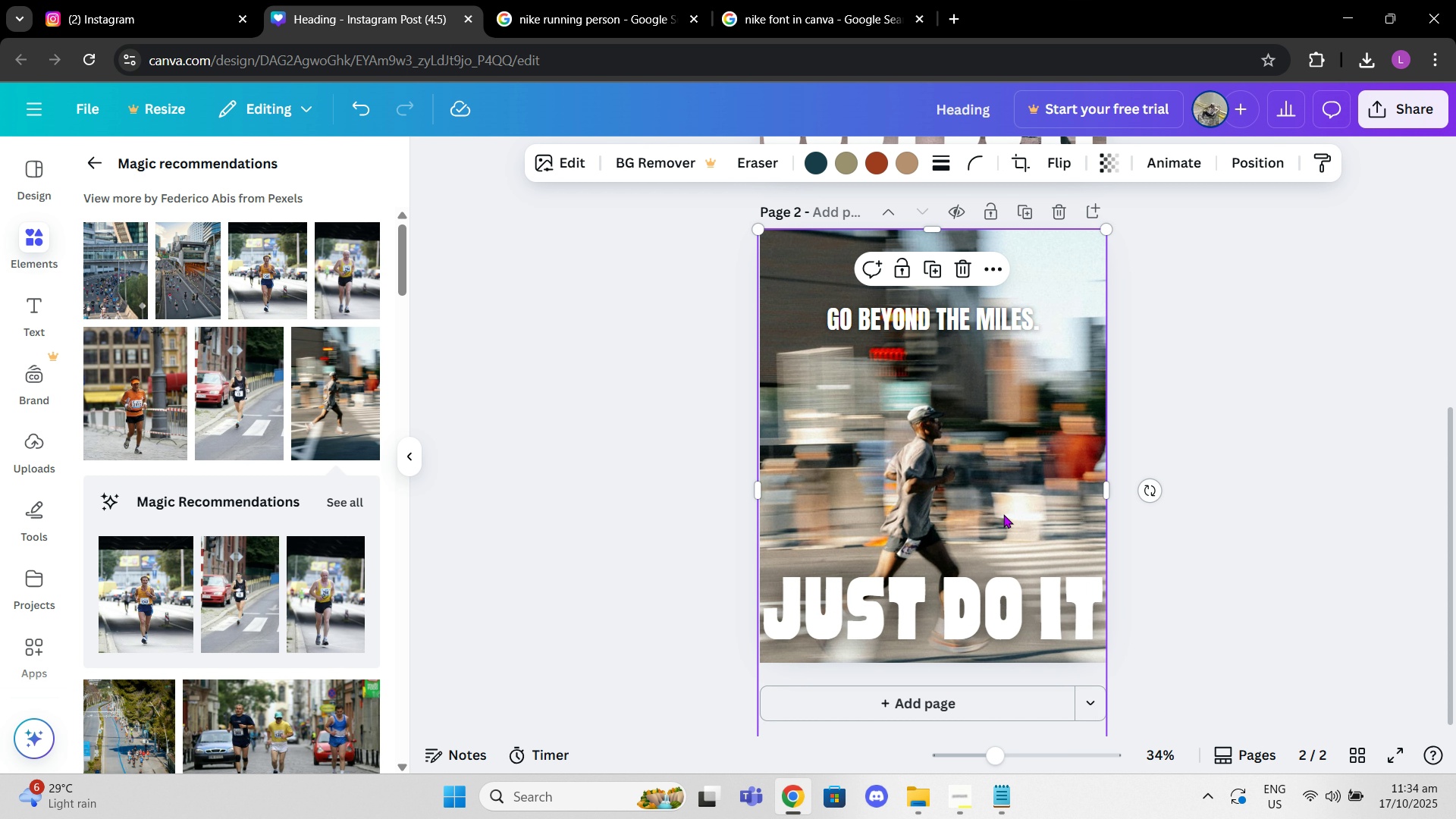 
left_click_drag(start_coordinate=[999, 514], to_coordinate=[1006, 441])
 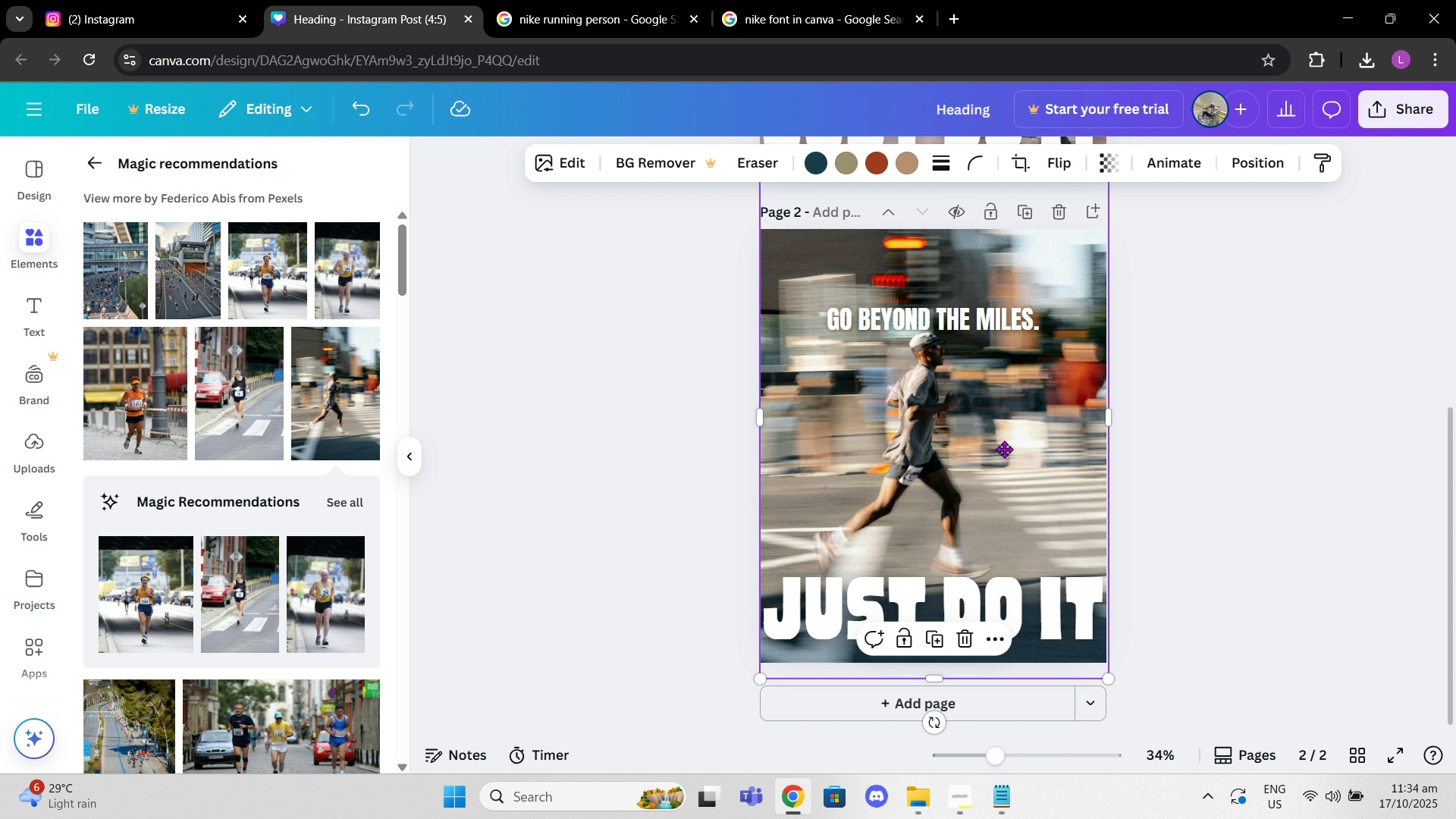 
left_click_drag(start_coordinate=[1006, 441], to_coordinate=[1008, 454])
 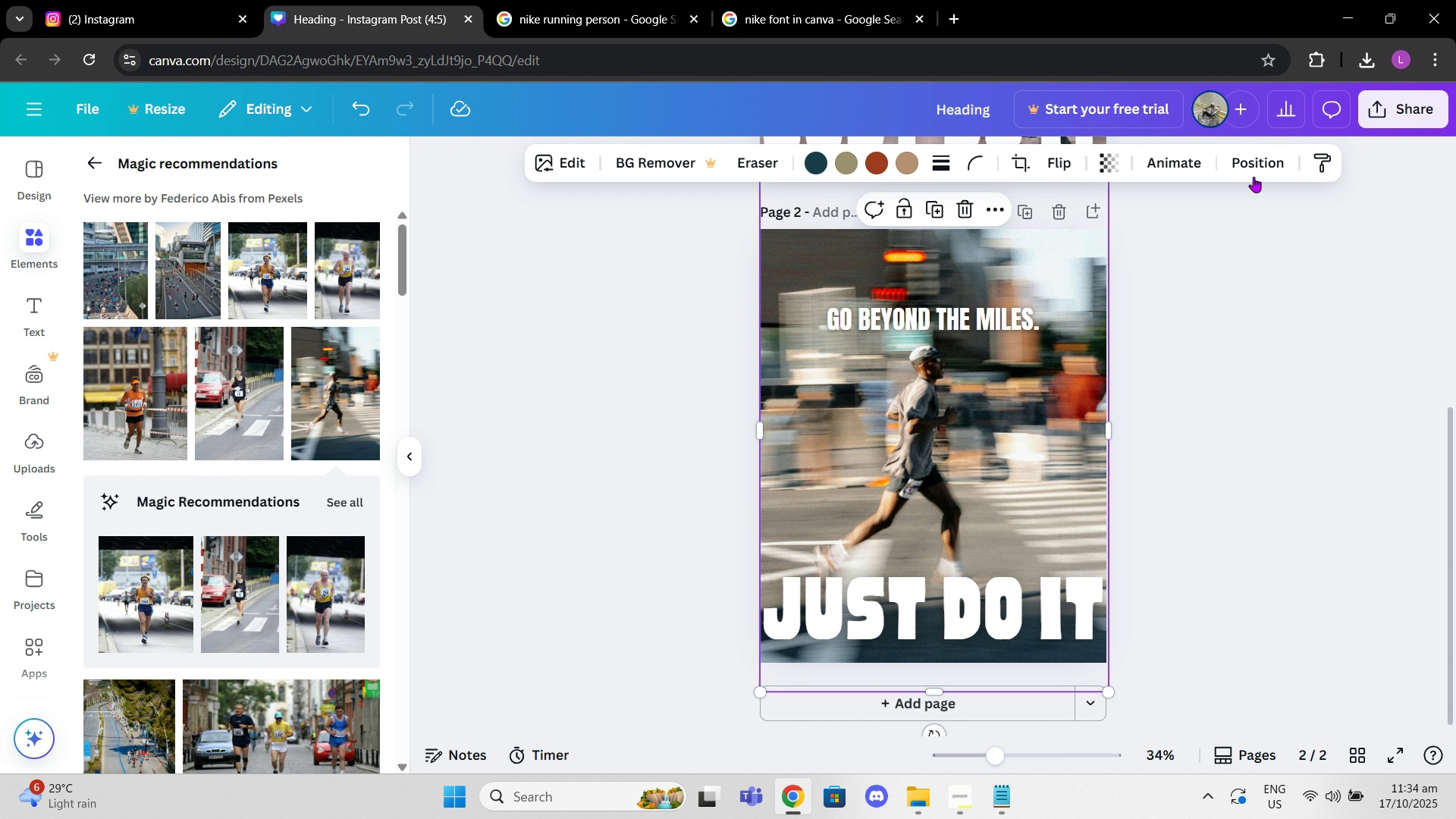 
left_click([1250, 170])
 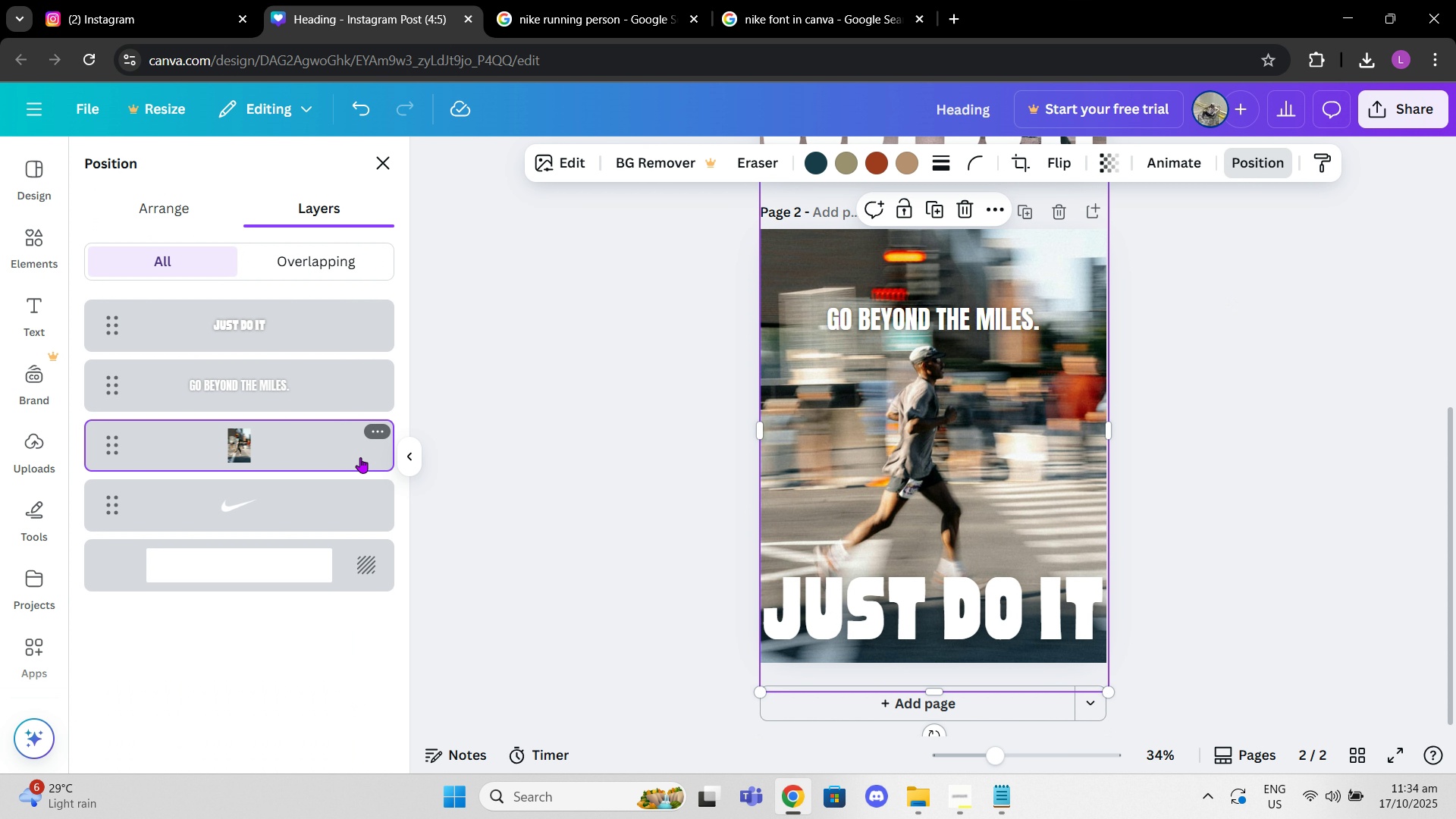 
left_click_drag(start_coordinate=[351, 452], to_coordinate=[339, 528])
 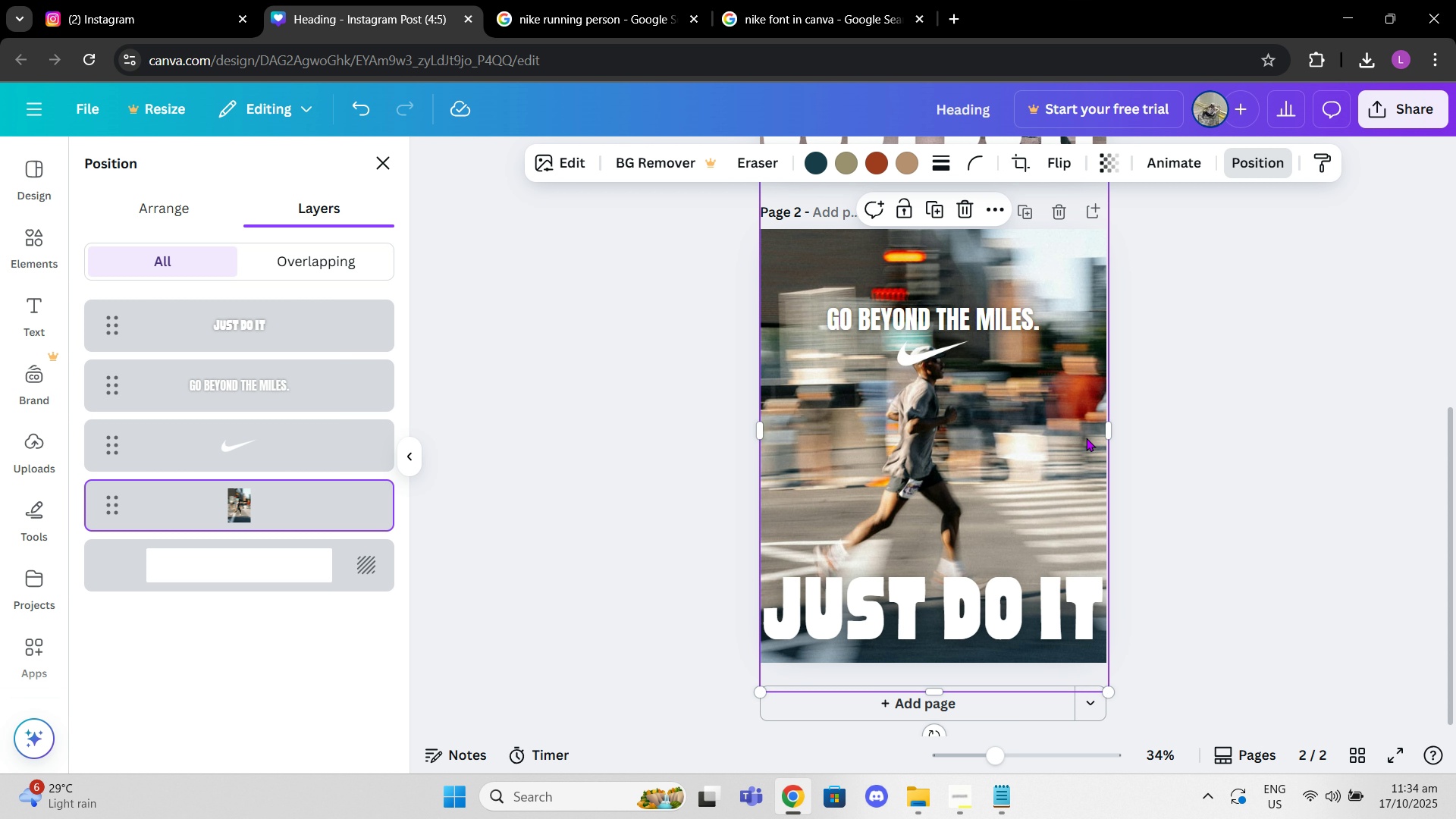 
left_click([1087, 439])
 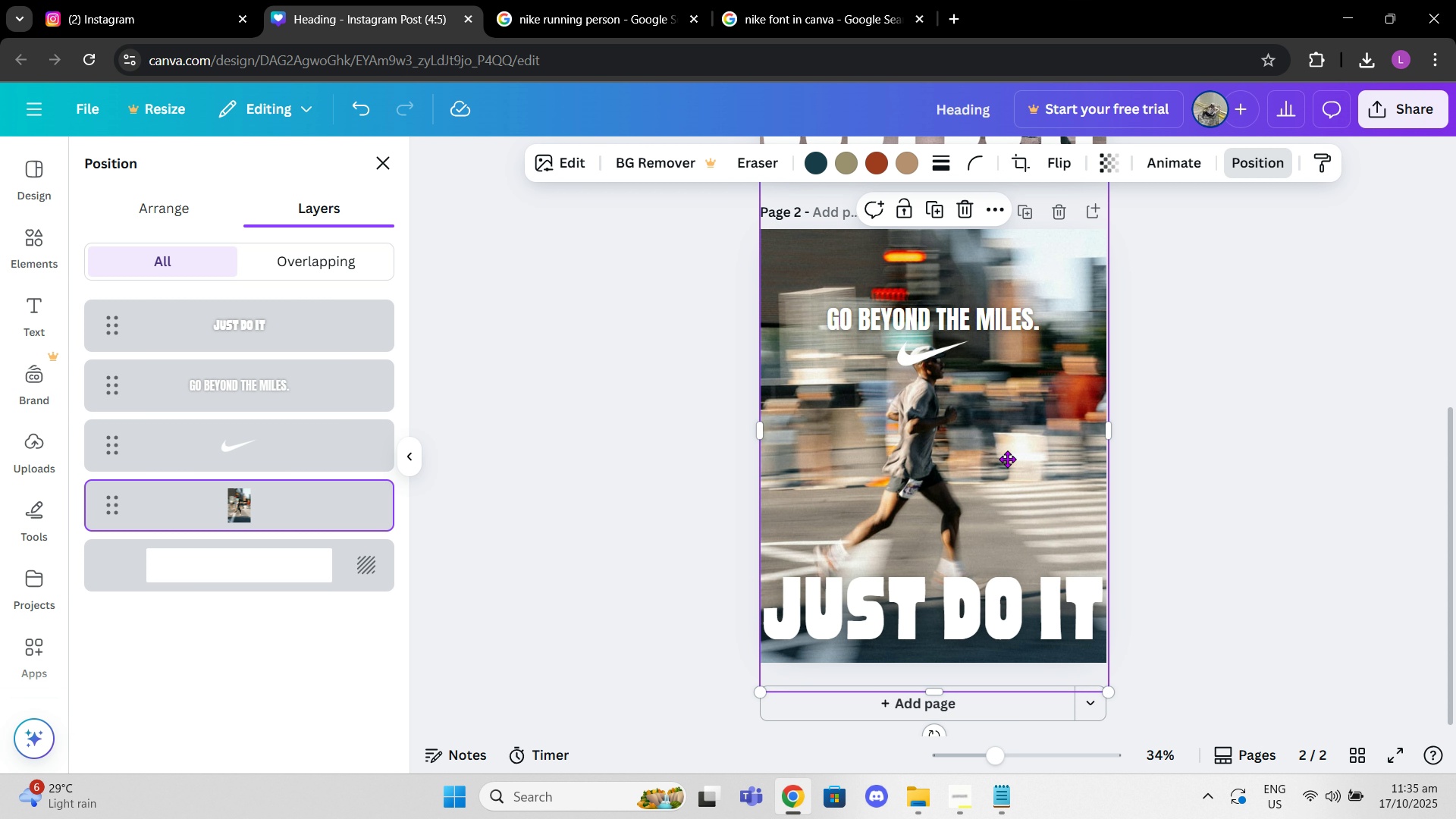 
left_click_drag(start_coordinate=[995, 445], to_coordinate=[995, 472])
 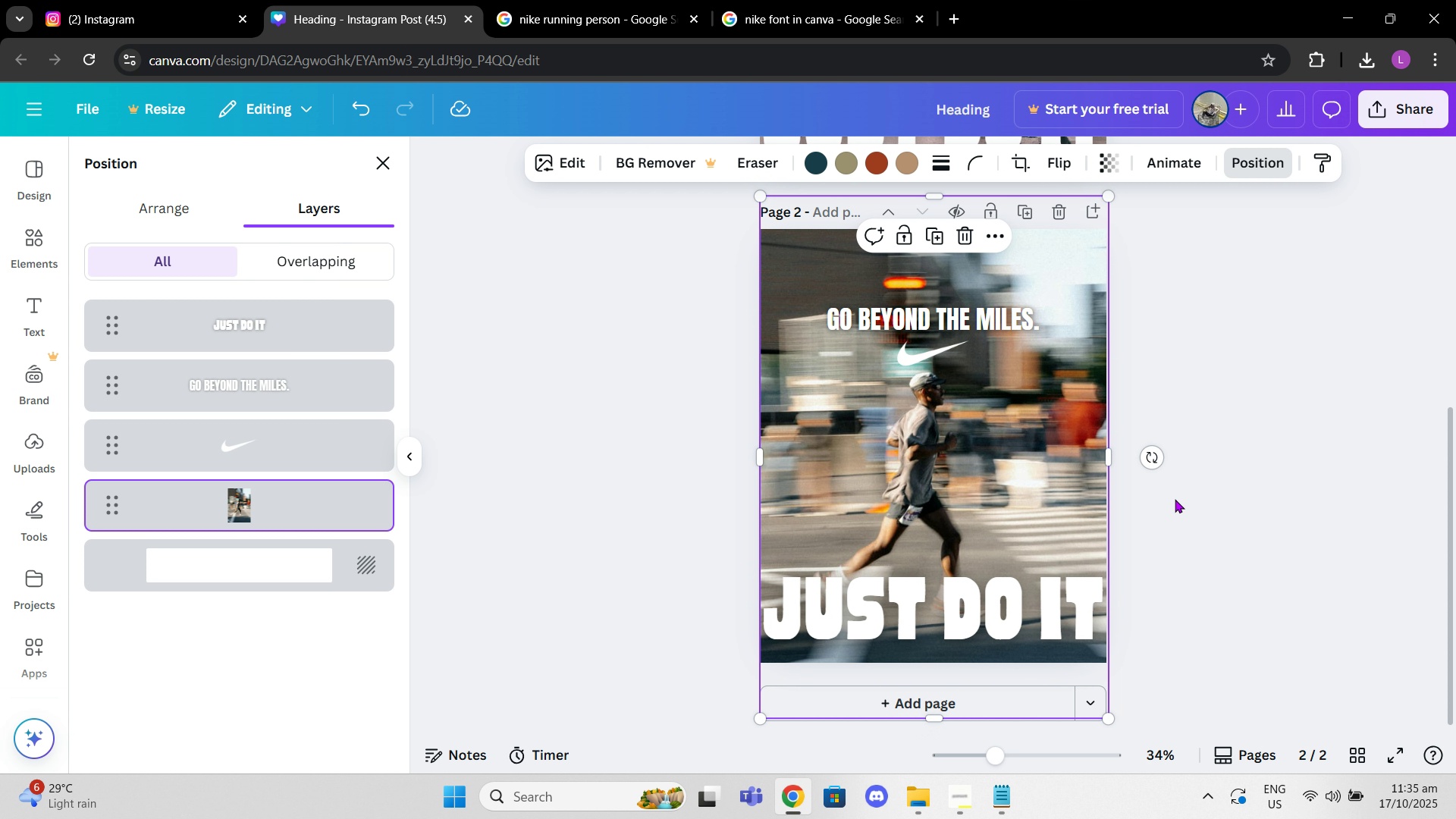 
left_click([1175, 499])
 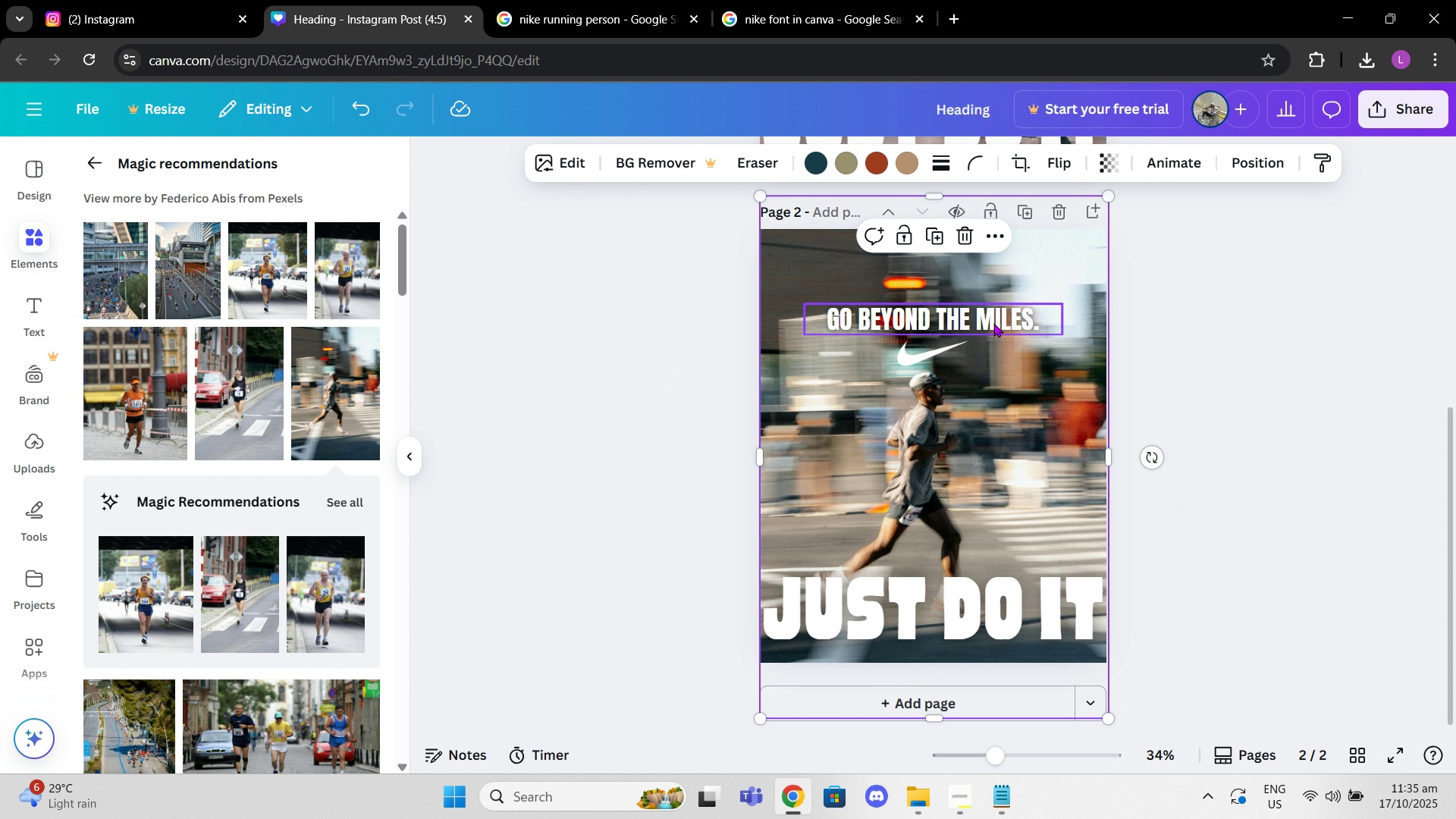 
left_click([1031, 215])
 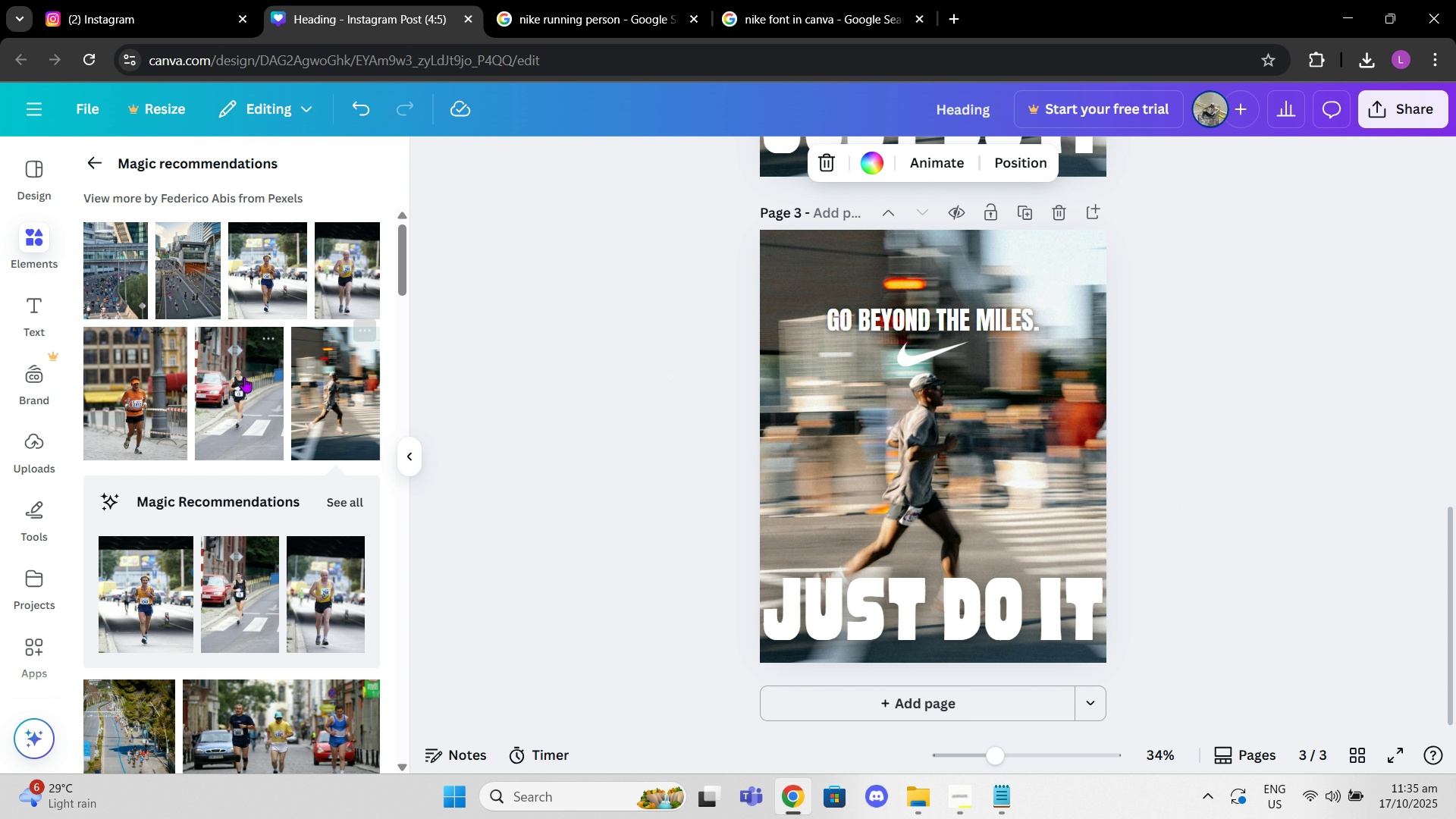 
left_click([244, 377])
 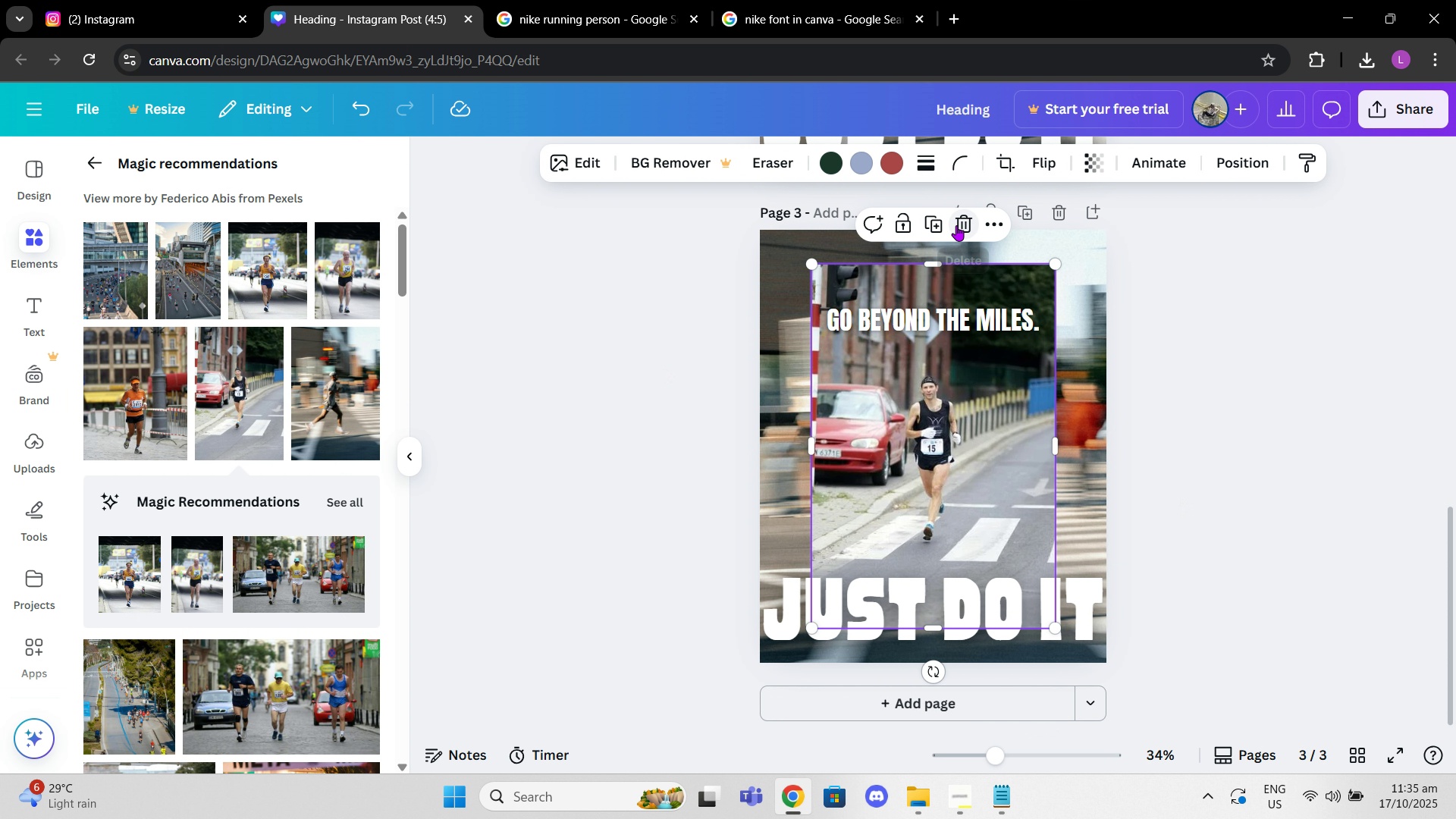 
left_click([958, 224])
 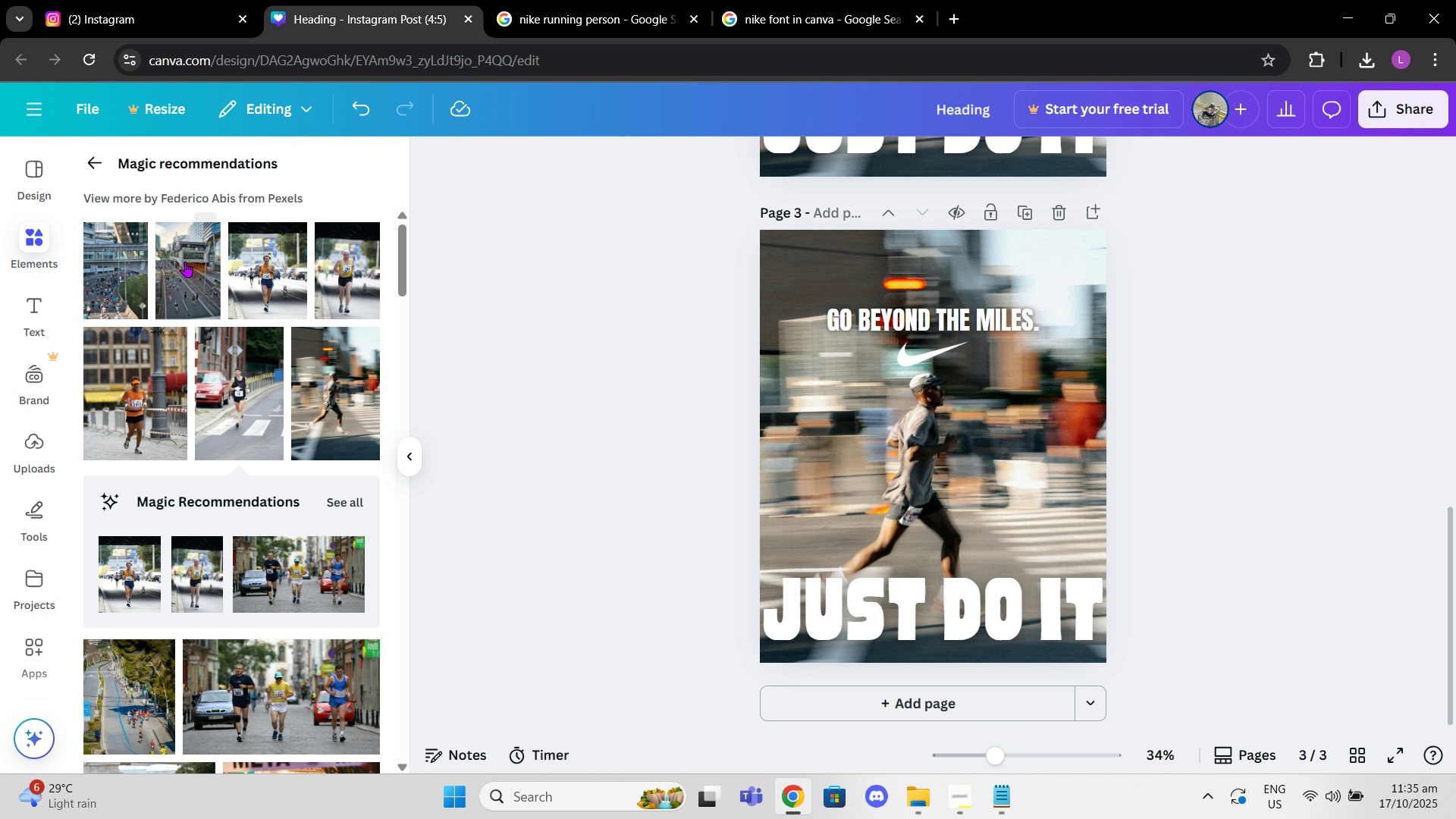 
left_click([188, 262])
 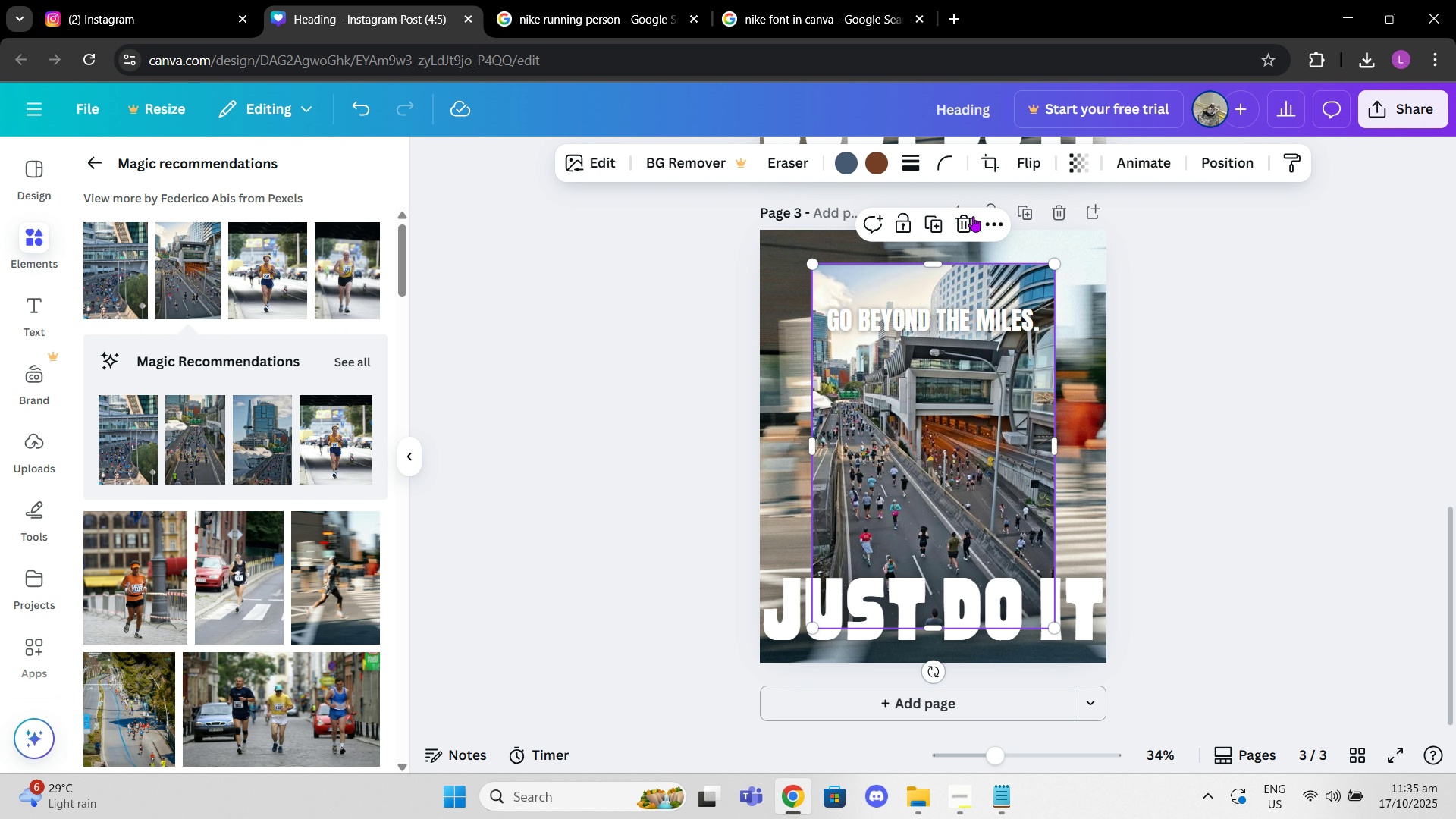 
left_click([971, 221])
 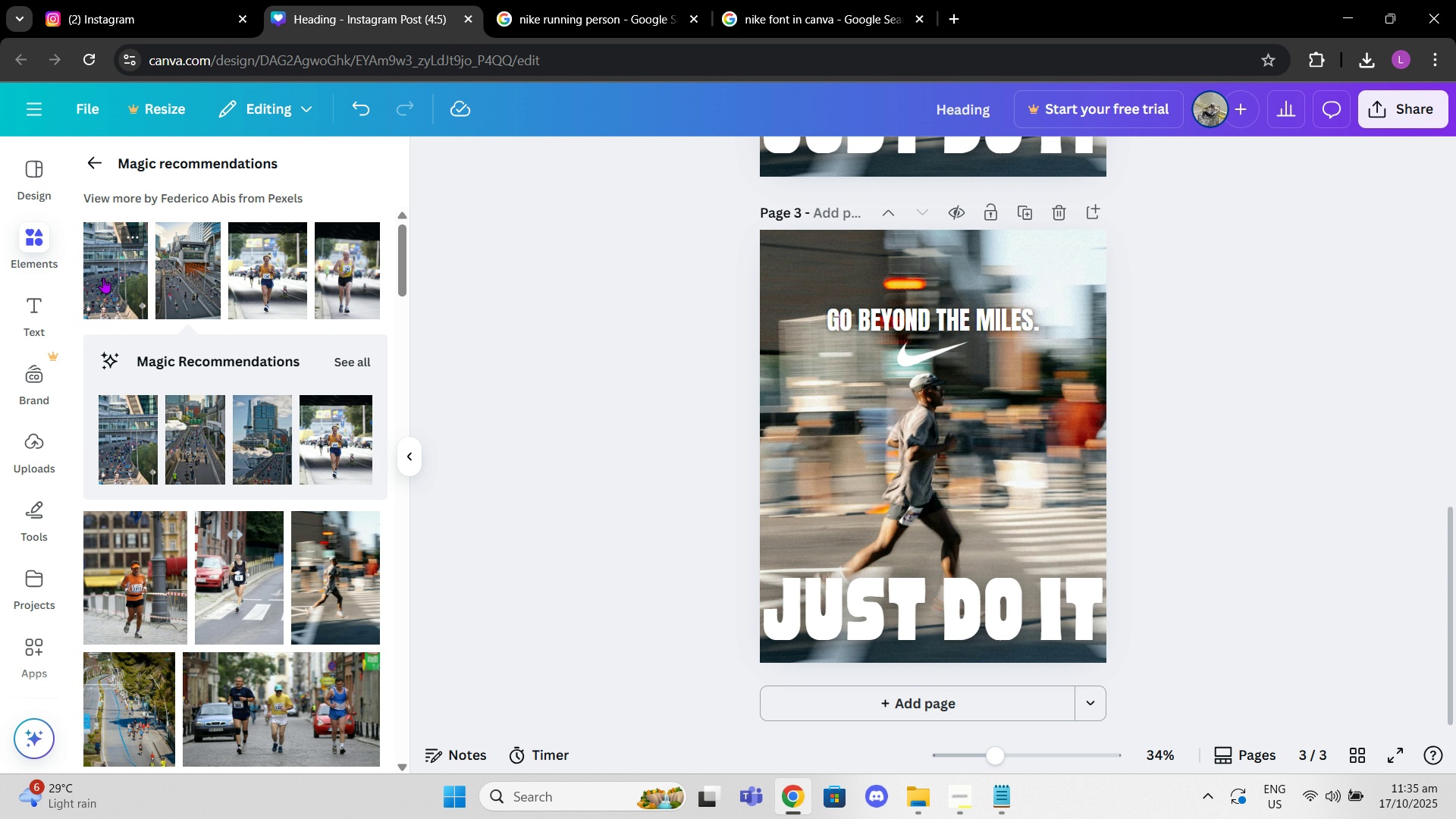 
left_click([103, 278])
 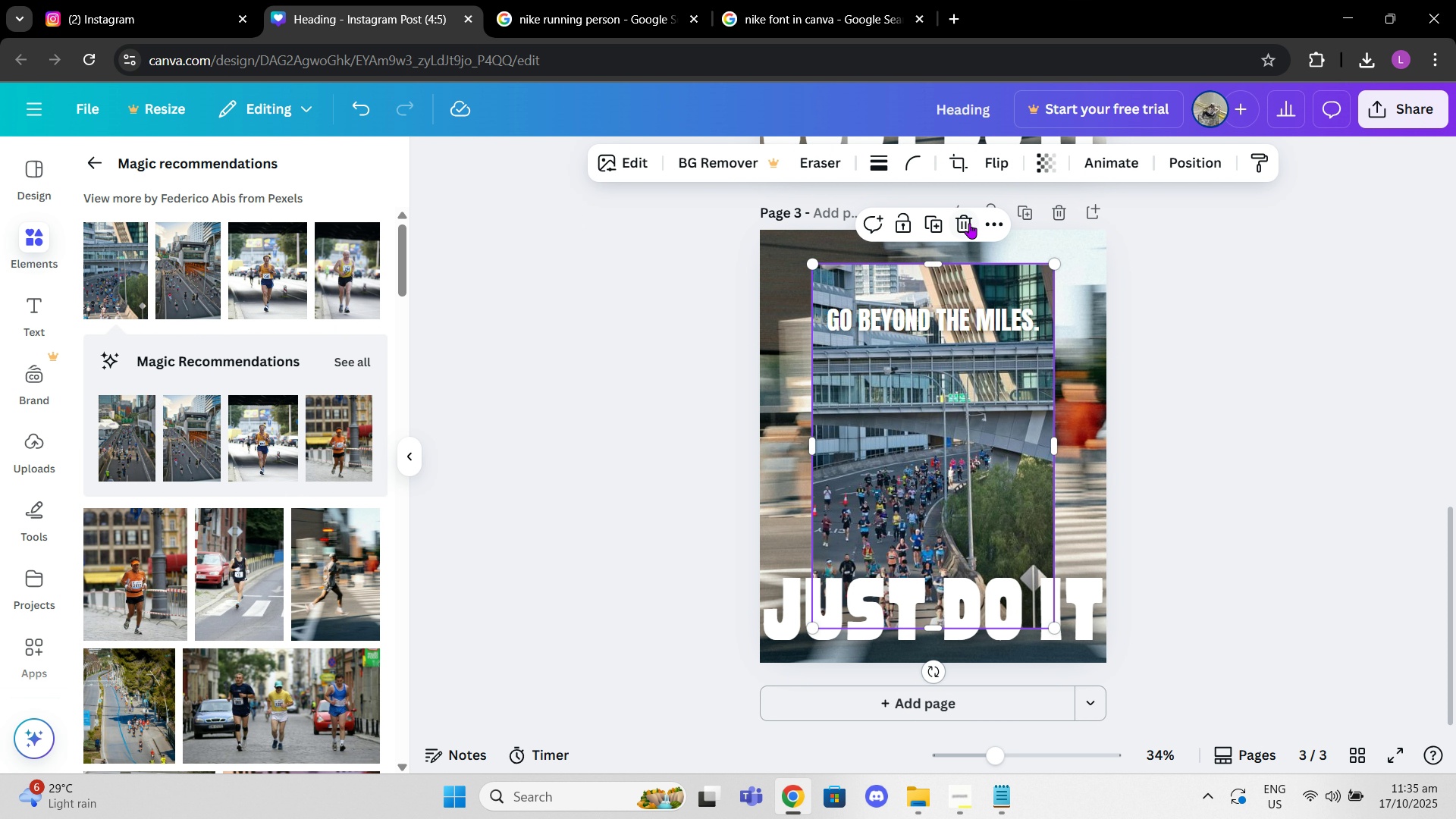 
left_click([964, 223])
 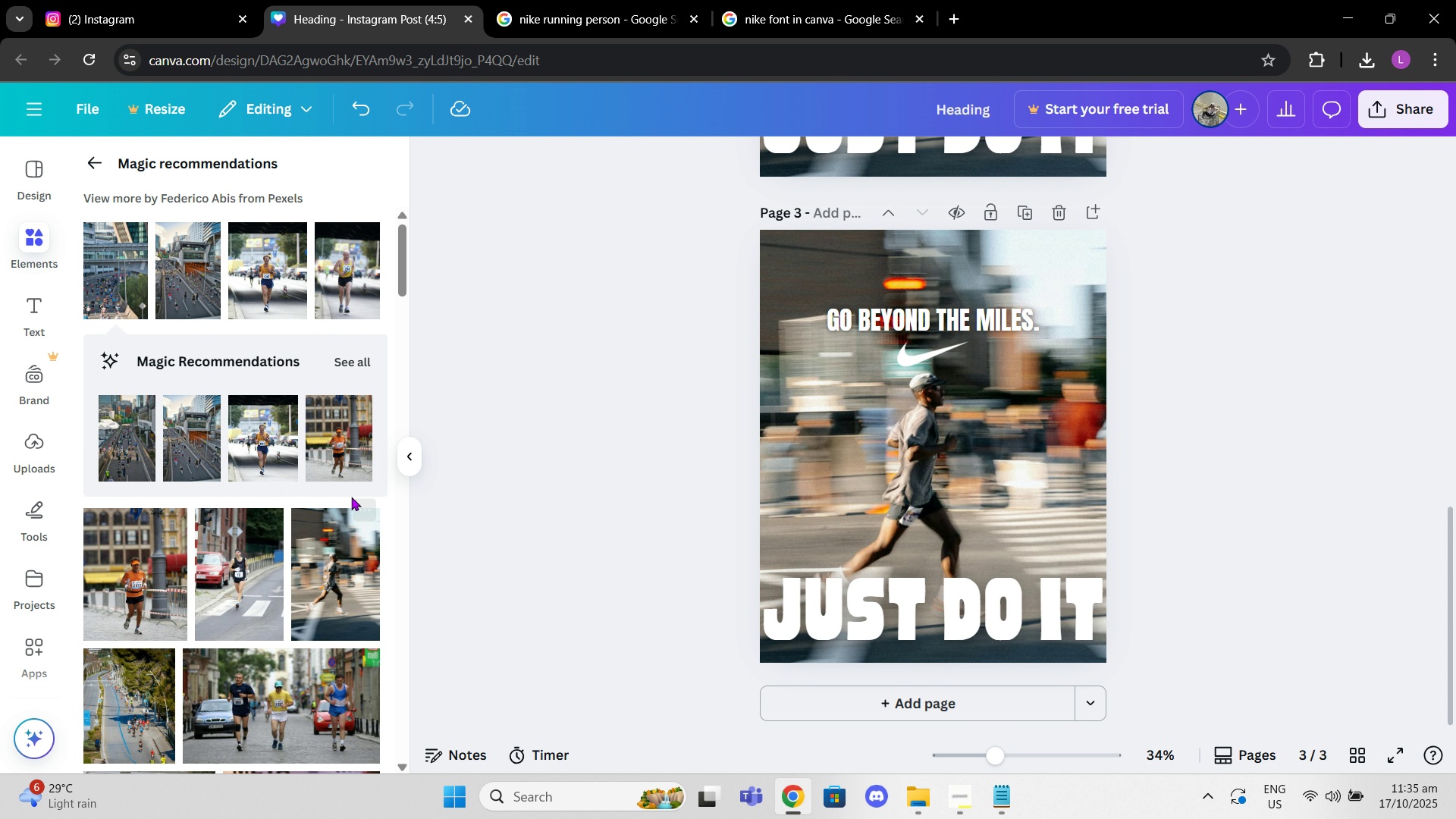 
scroll: coordinate [297, 451], scroll_direction: down, amount: 8.0
 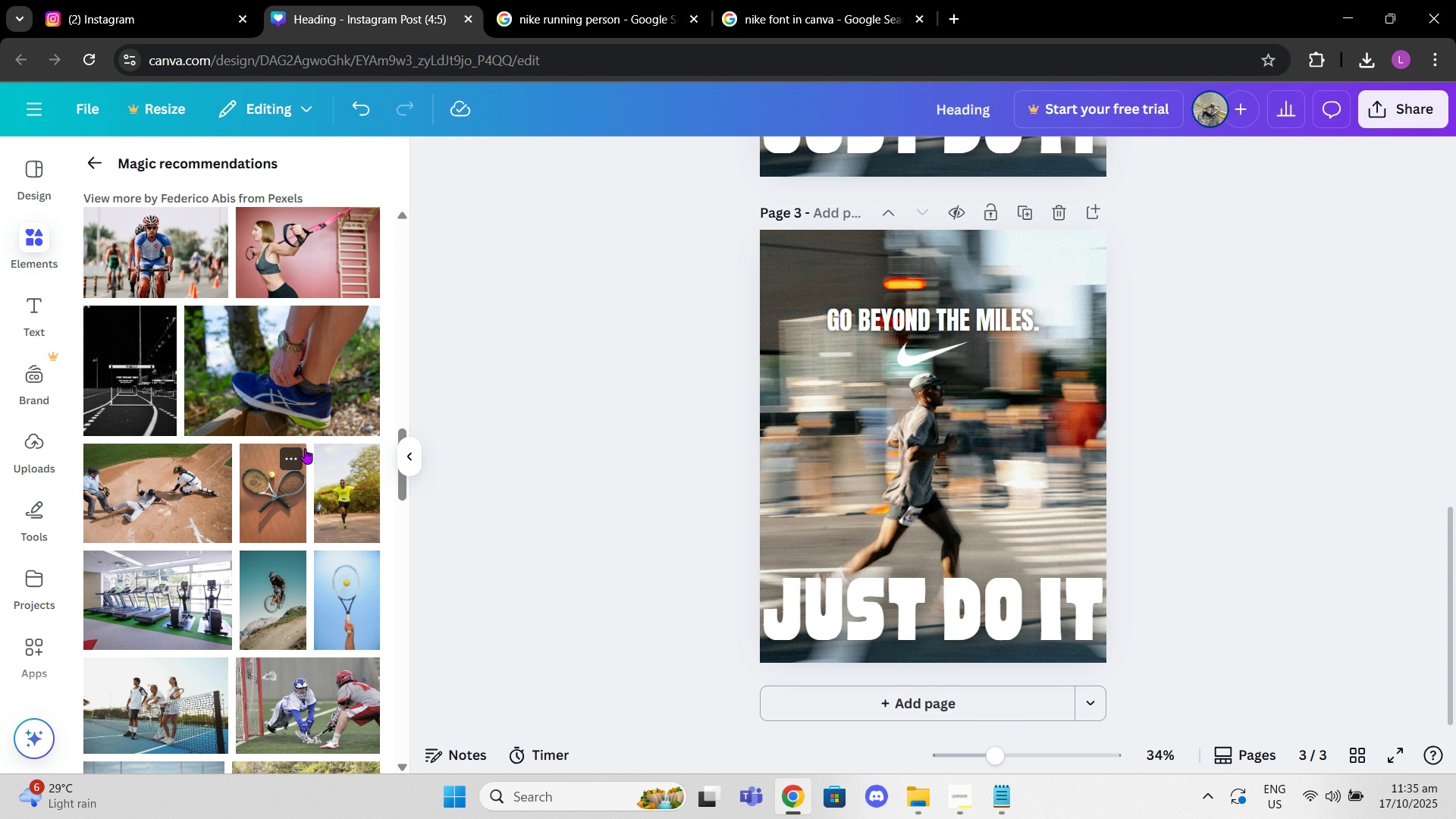 
left_click([789, 405])
 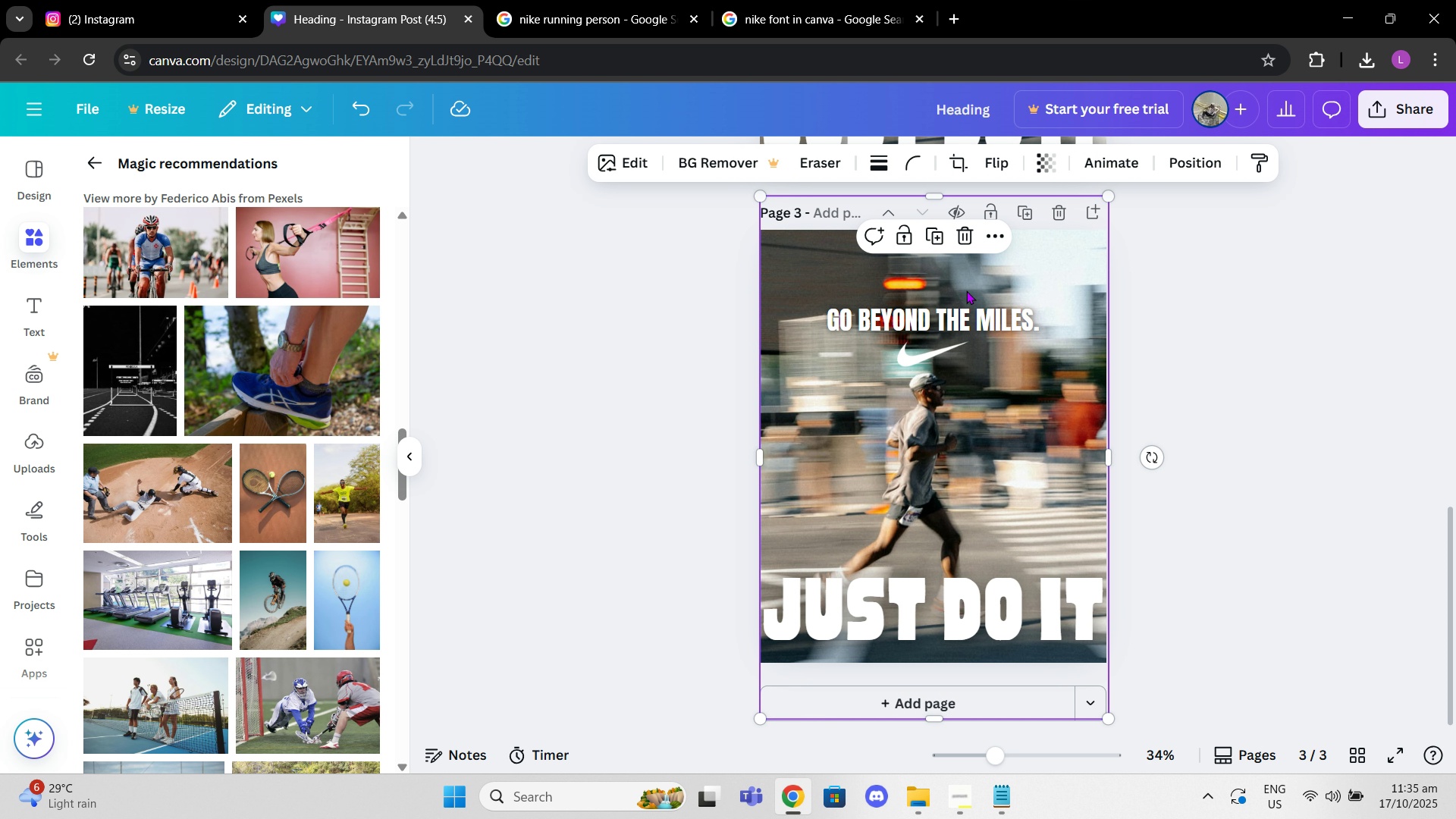 
scroll: coordinate [962, 304], scroll_direction: up, amount: 4.0
 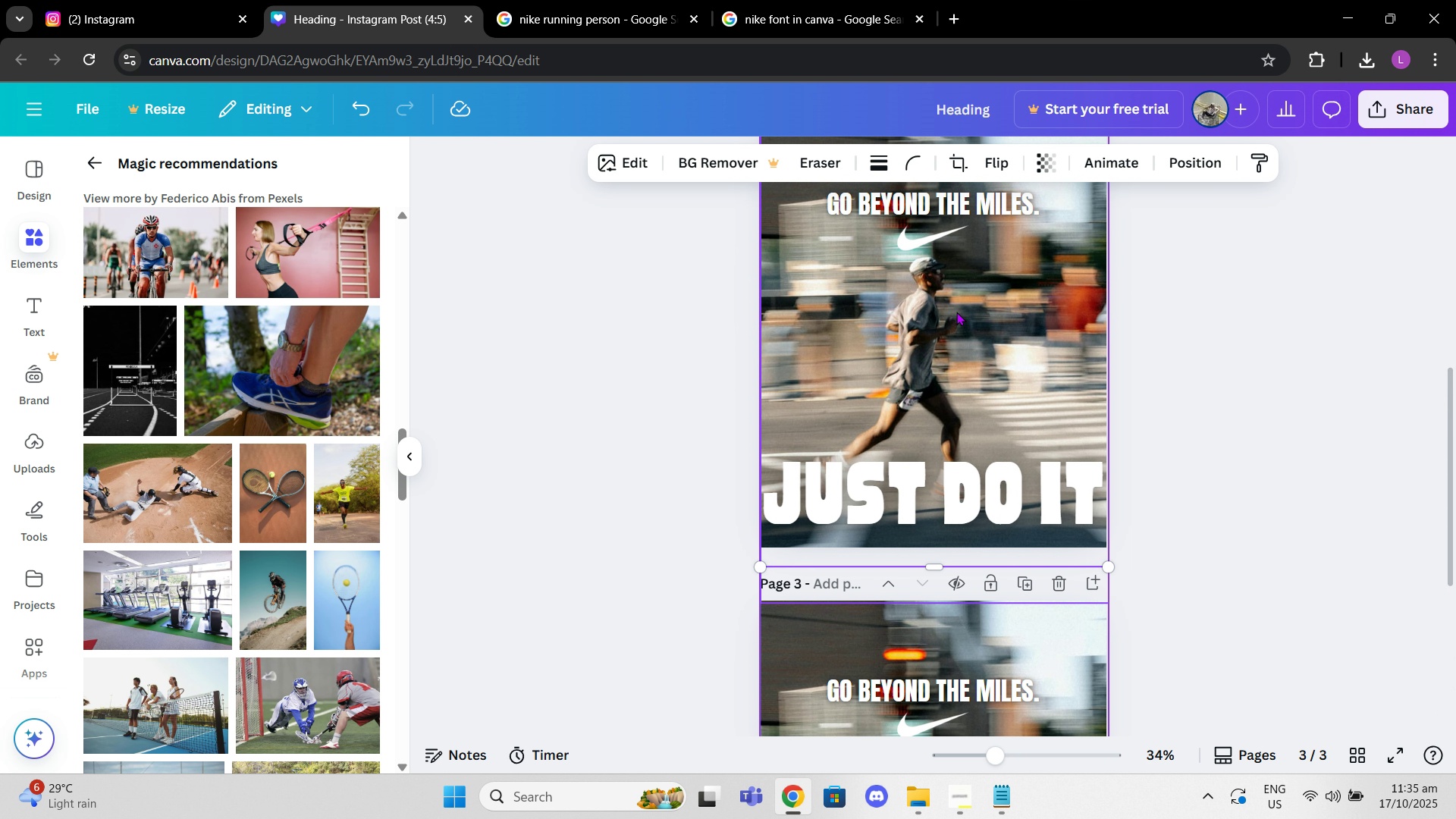 
scroll: coordinate [956, 312], scroll_direction: down, amount: 3.0
 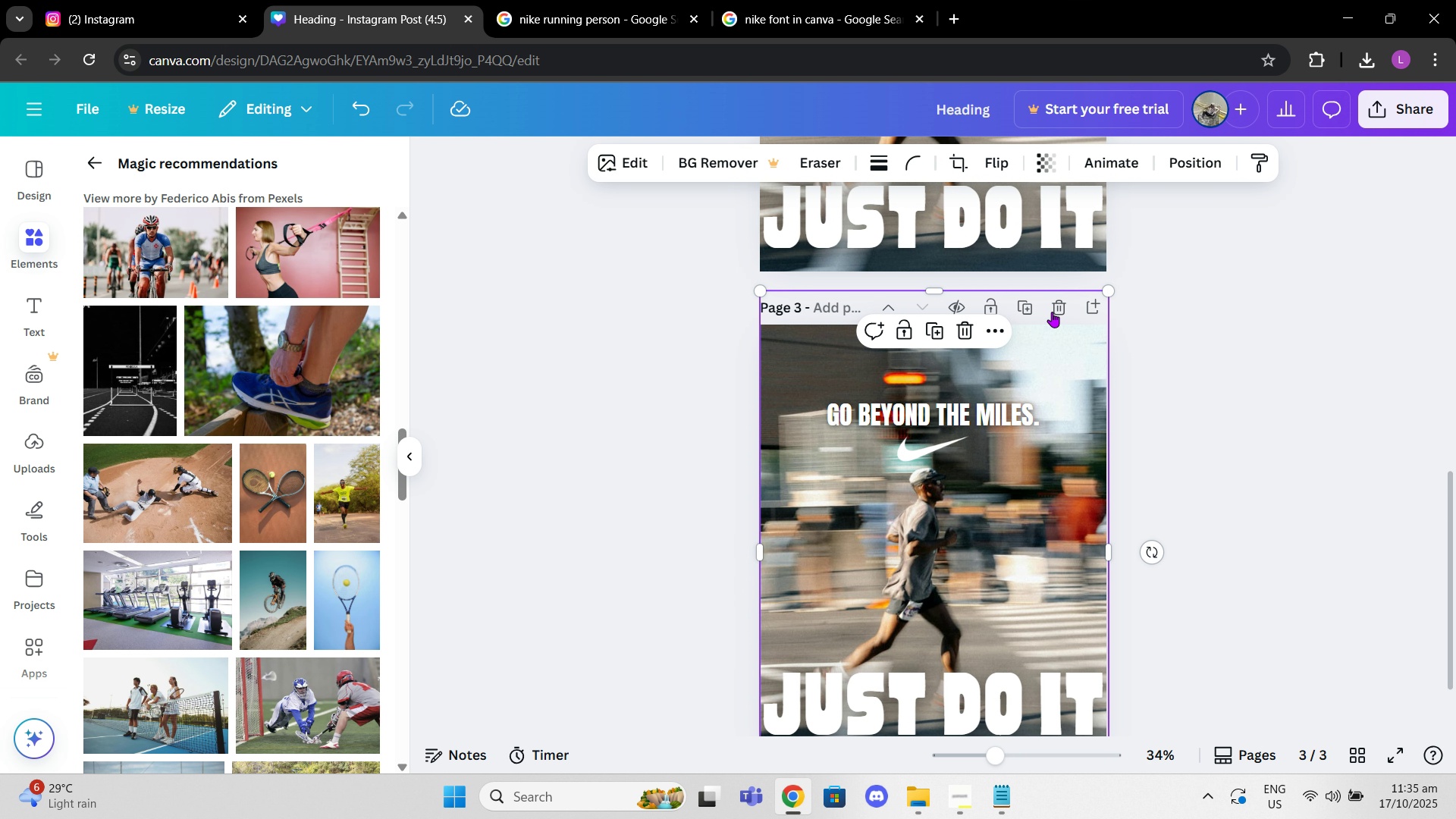 
left_click([1052, 312])
 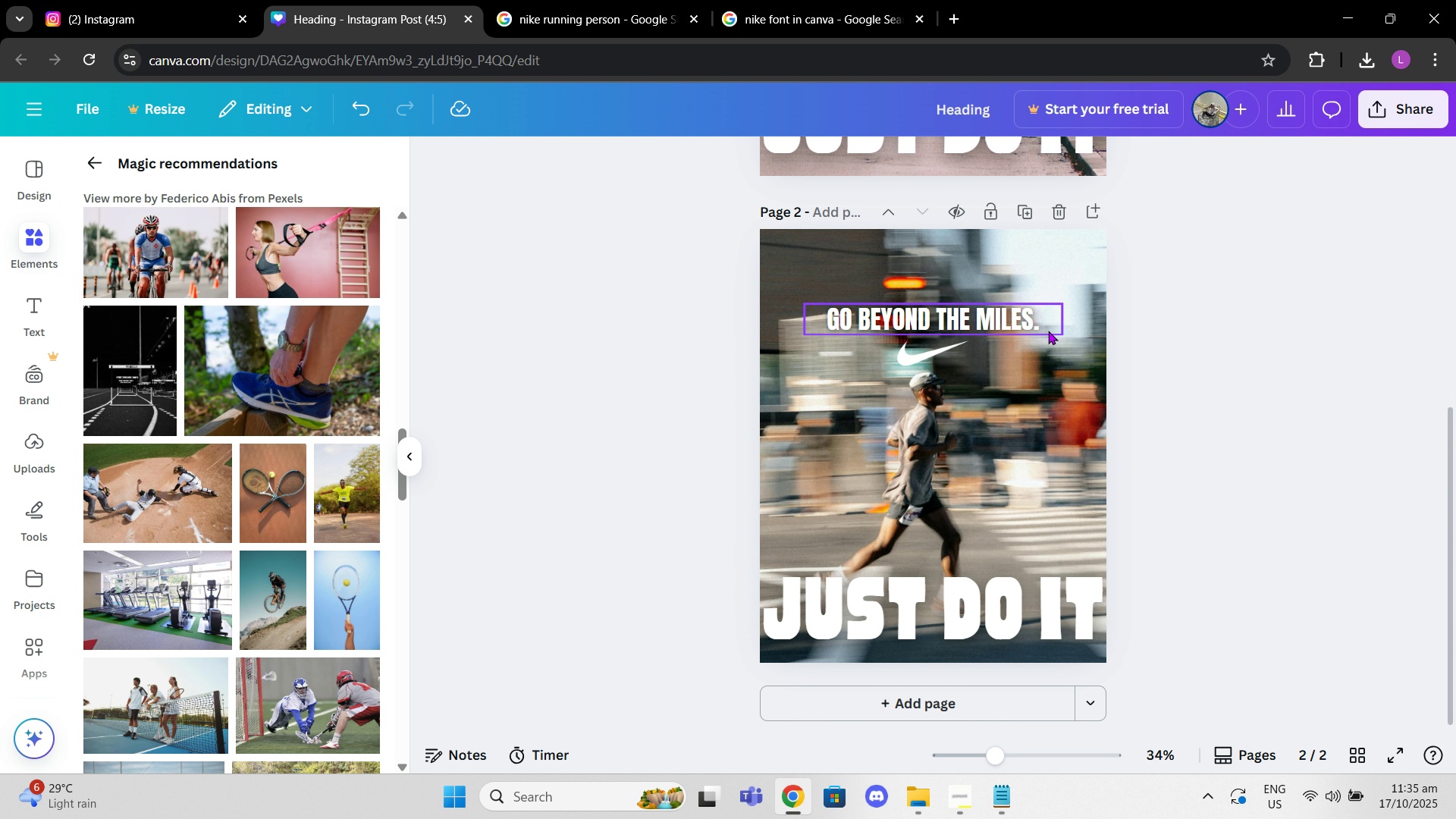 
scroll: coordinate [1020, 345], scroll_direction: up, amount: 5.0
 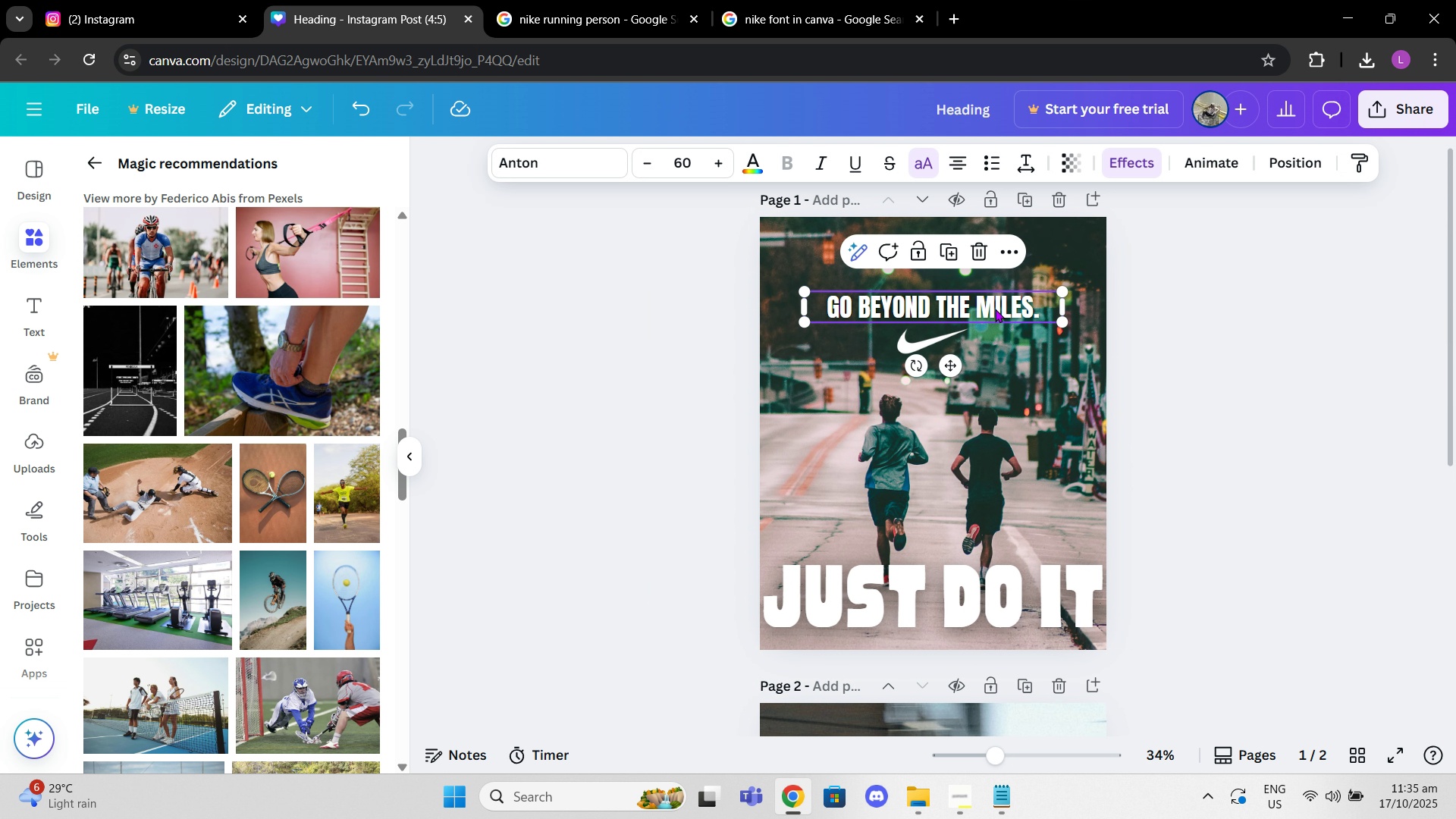 
left_click_drag(start_coordinate=[995, 315], to_coordinate=[995, 293])
 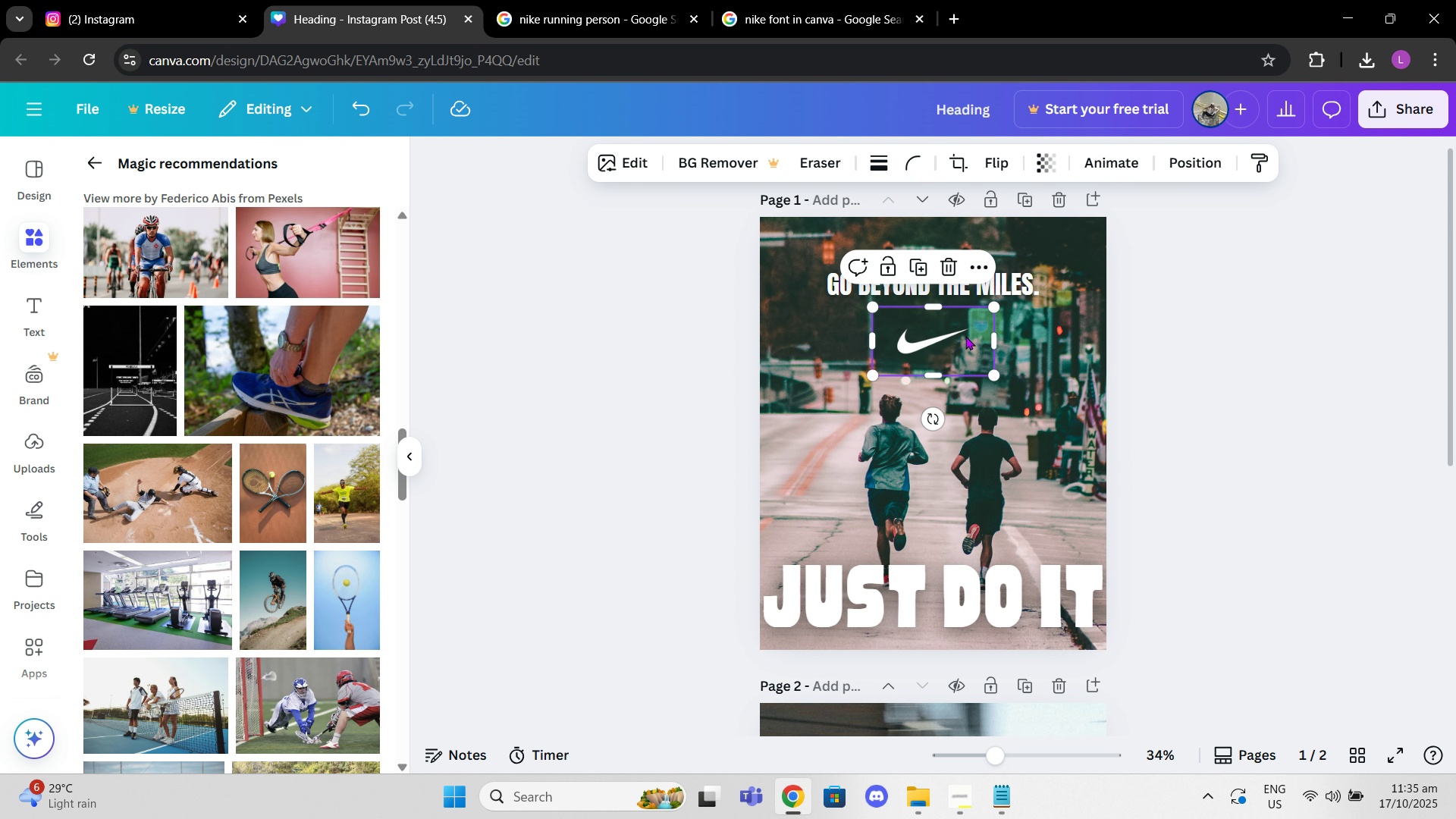 
left_click_drag(start_coordinate=[965, 336], to_coordinate=[965, 311])
 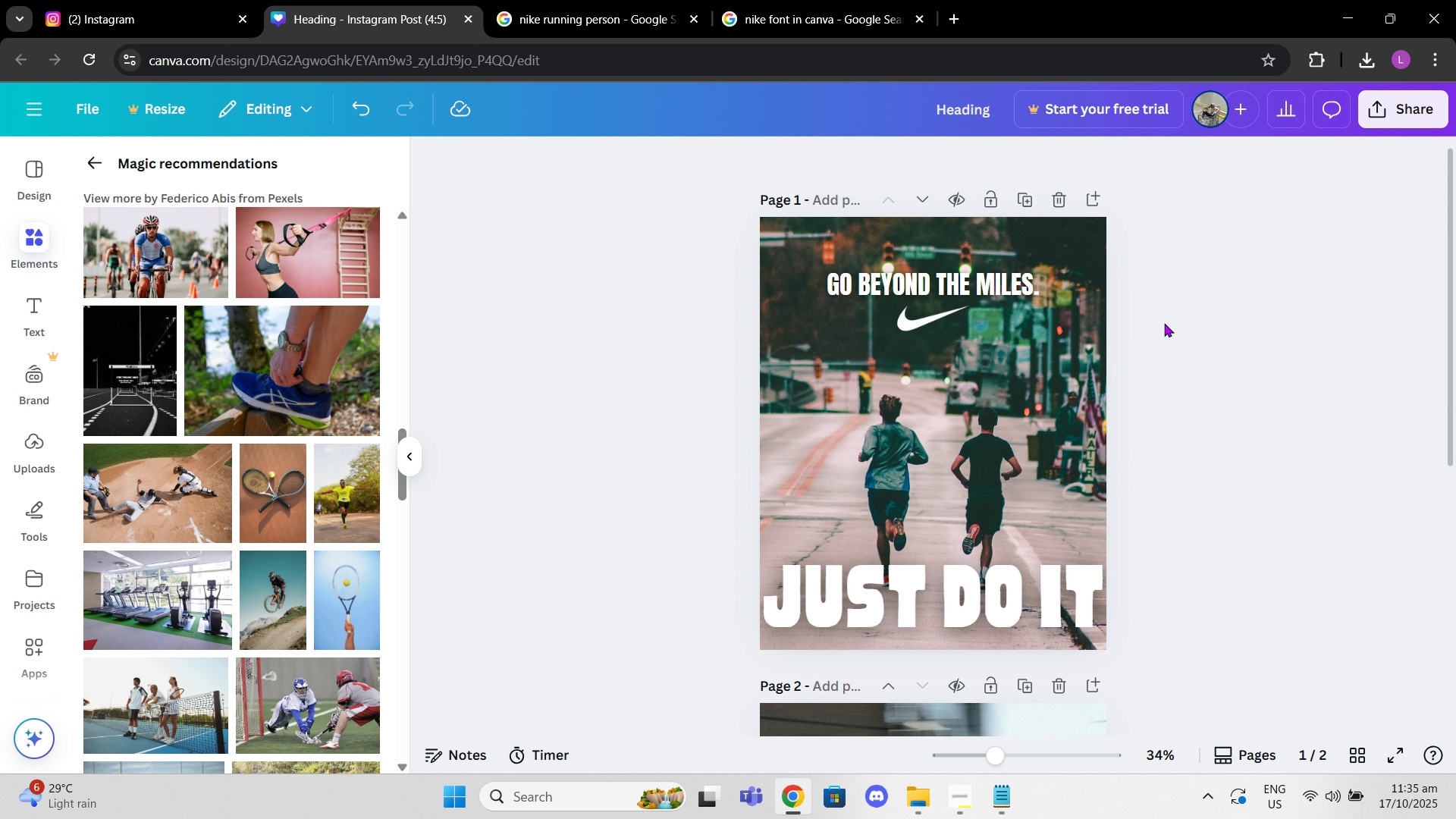 
left_click([1165, 325])
 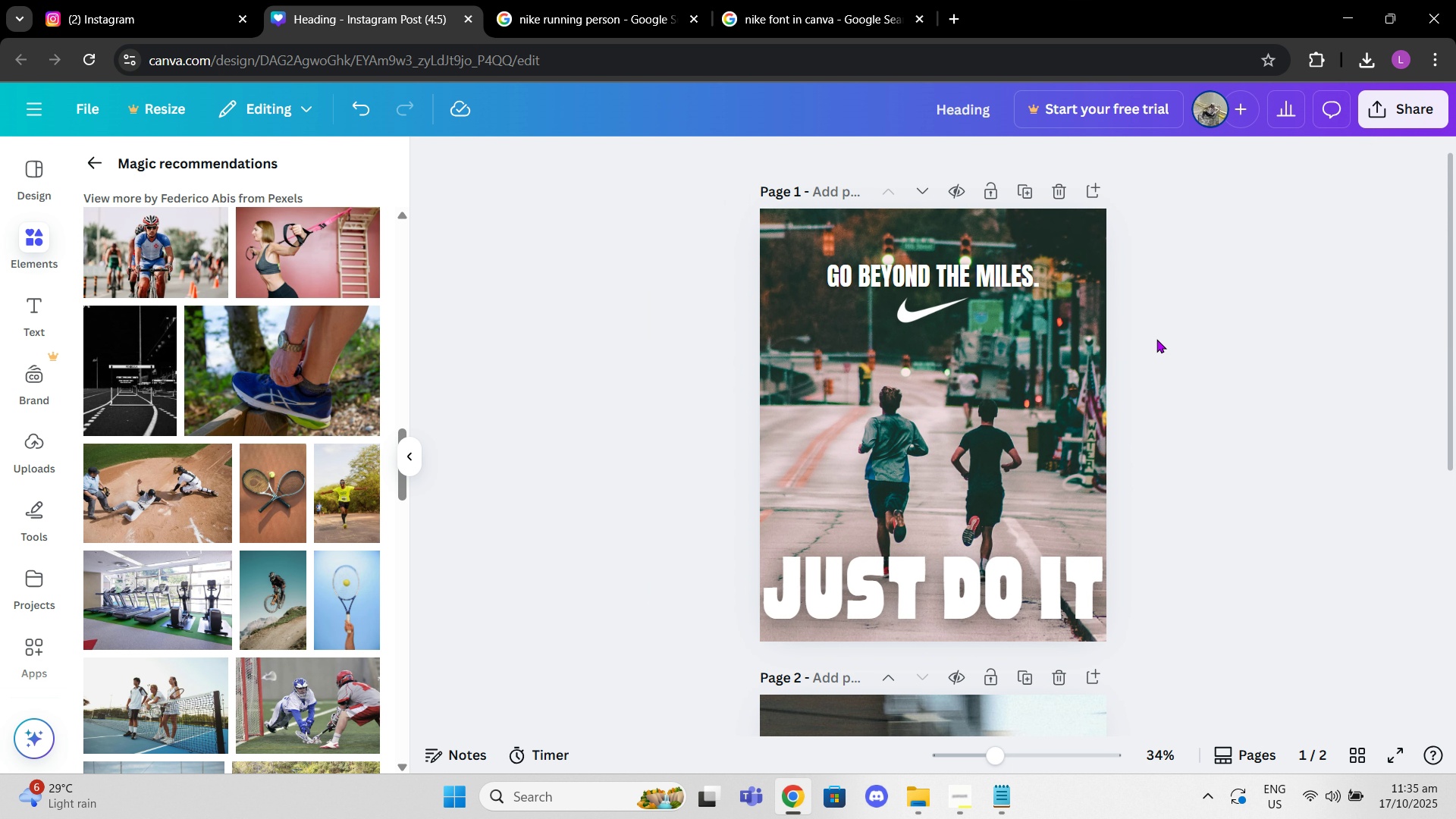 
scroll: coordinate [1156, 339], scroll_direction: down, amount: 3.0
 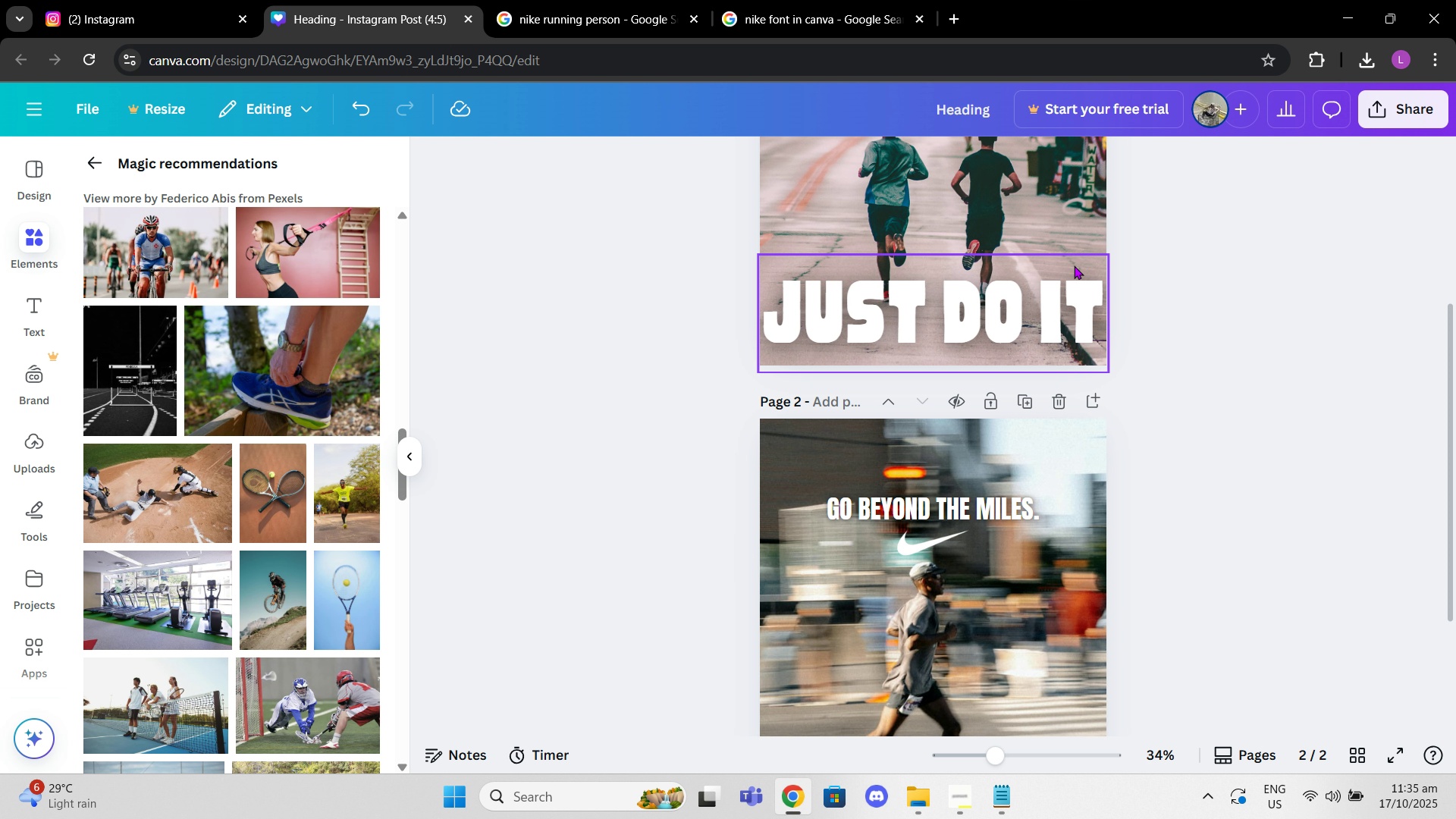 
scroll: coordinate [1074, 265], scroll_direction: up, amount: 3.0
 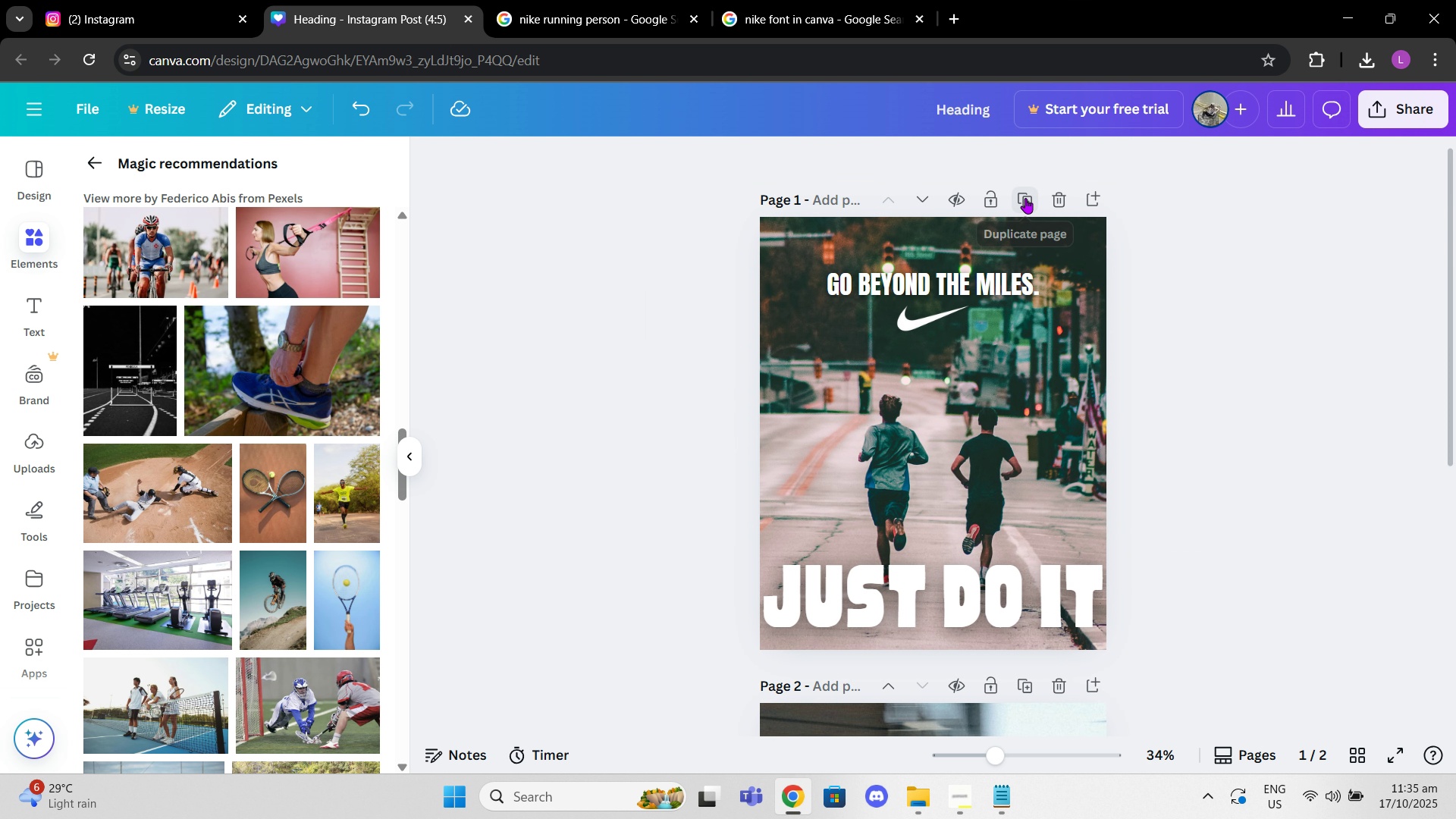 
left_click([1025, 198])
 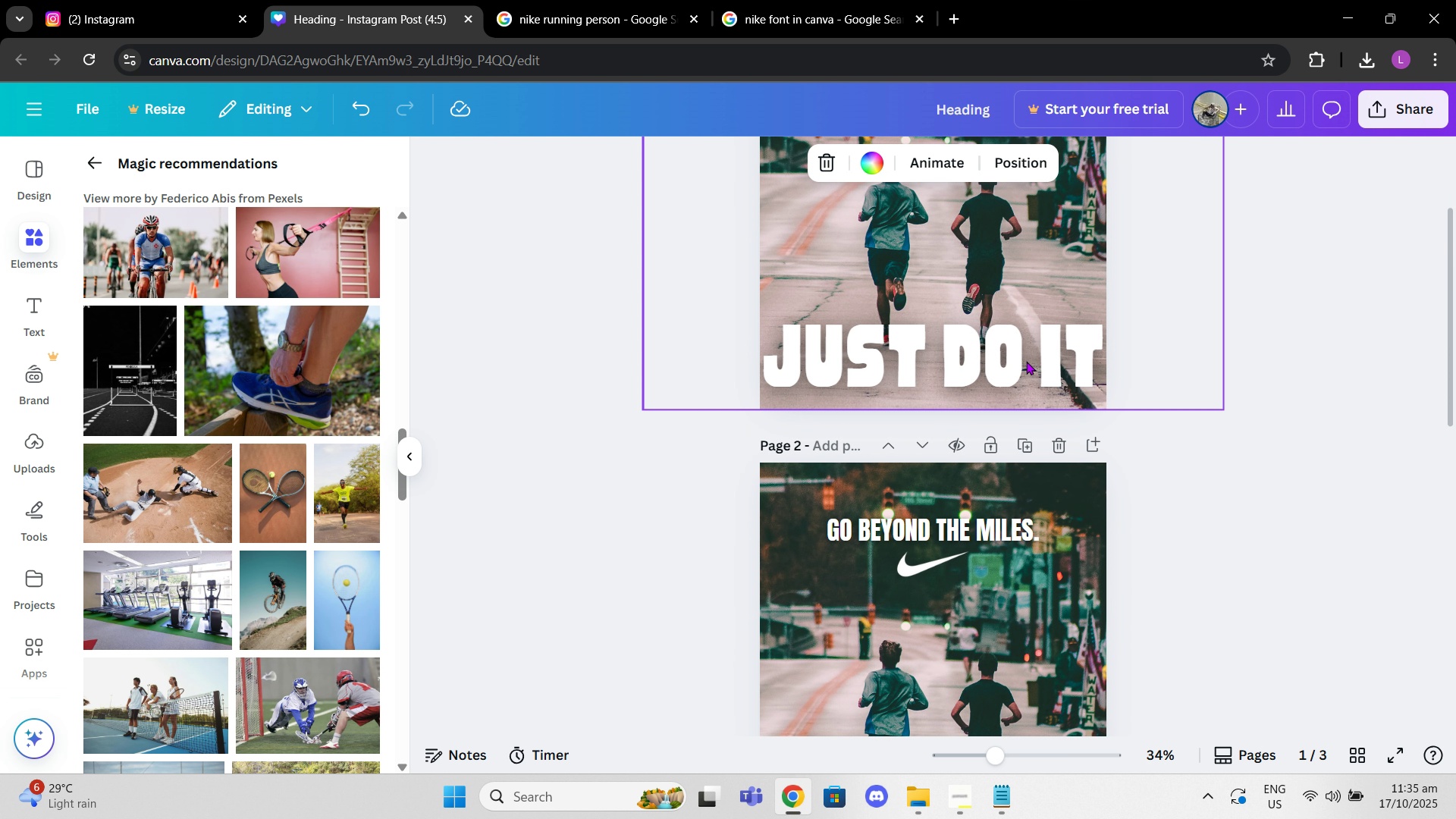 
scroll: coordinate [1026, 361], scroll_direction: down, amount: 4.0
 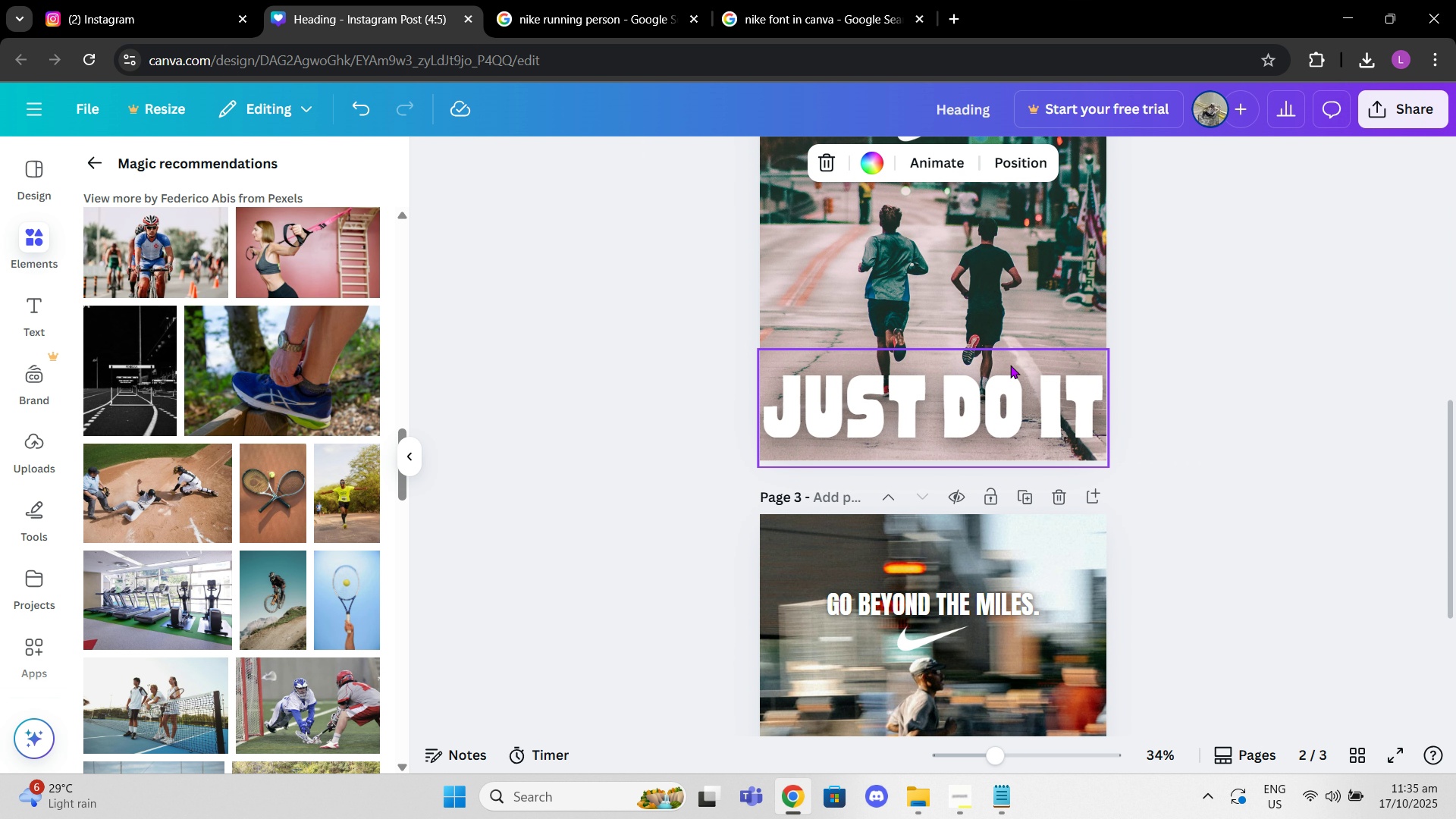 
scroll: coordinate [1010, 362], scroll_direction: up, amount: 2.0
 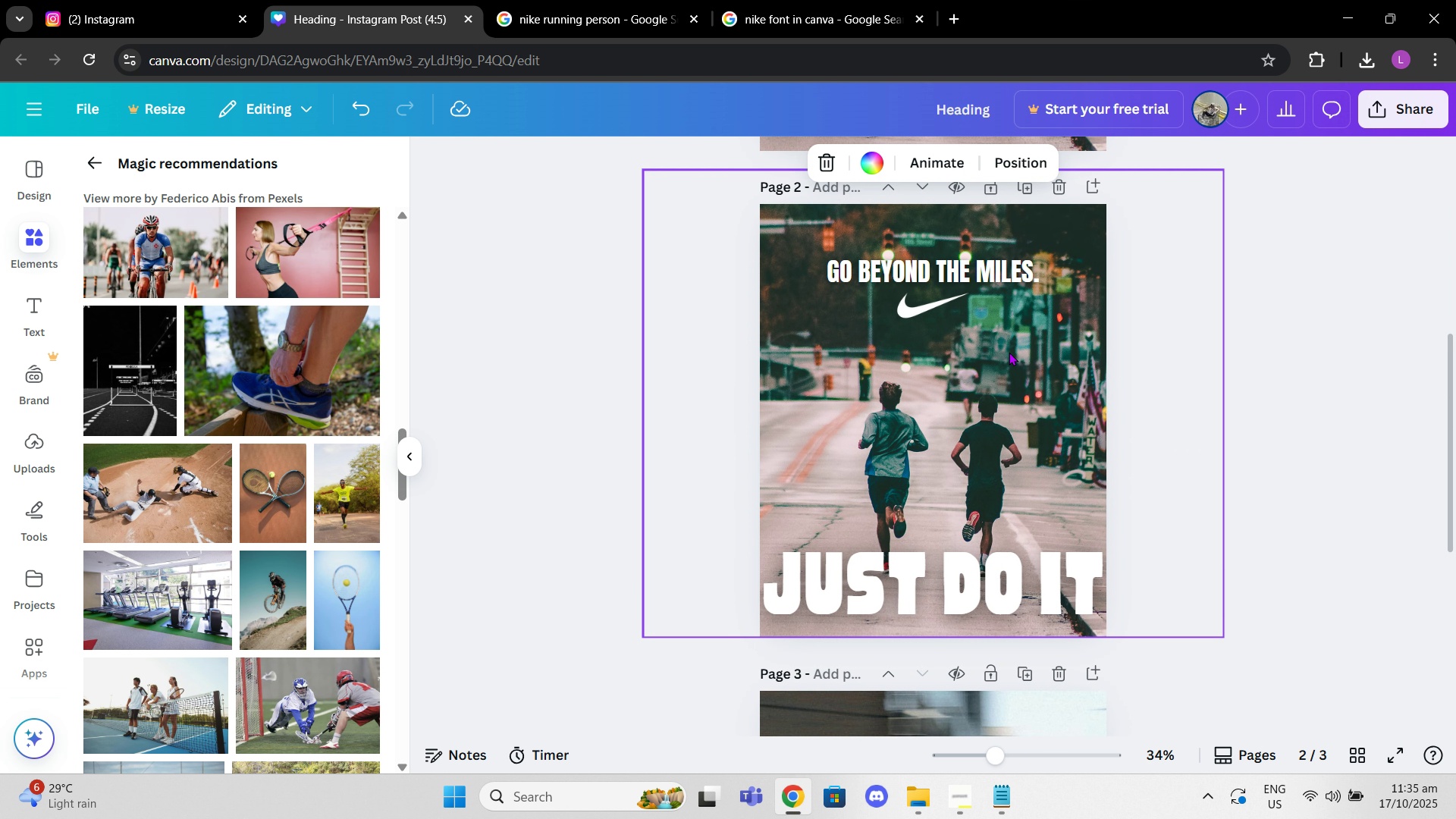 
scroll: coordinate [1009, 352], scroll_direction: down, amount: 3.0
 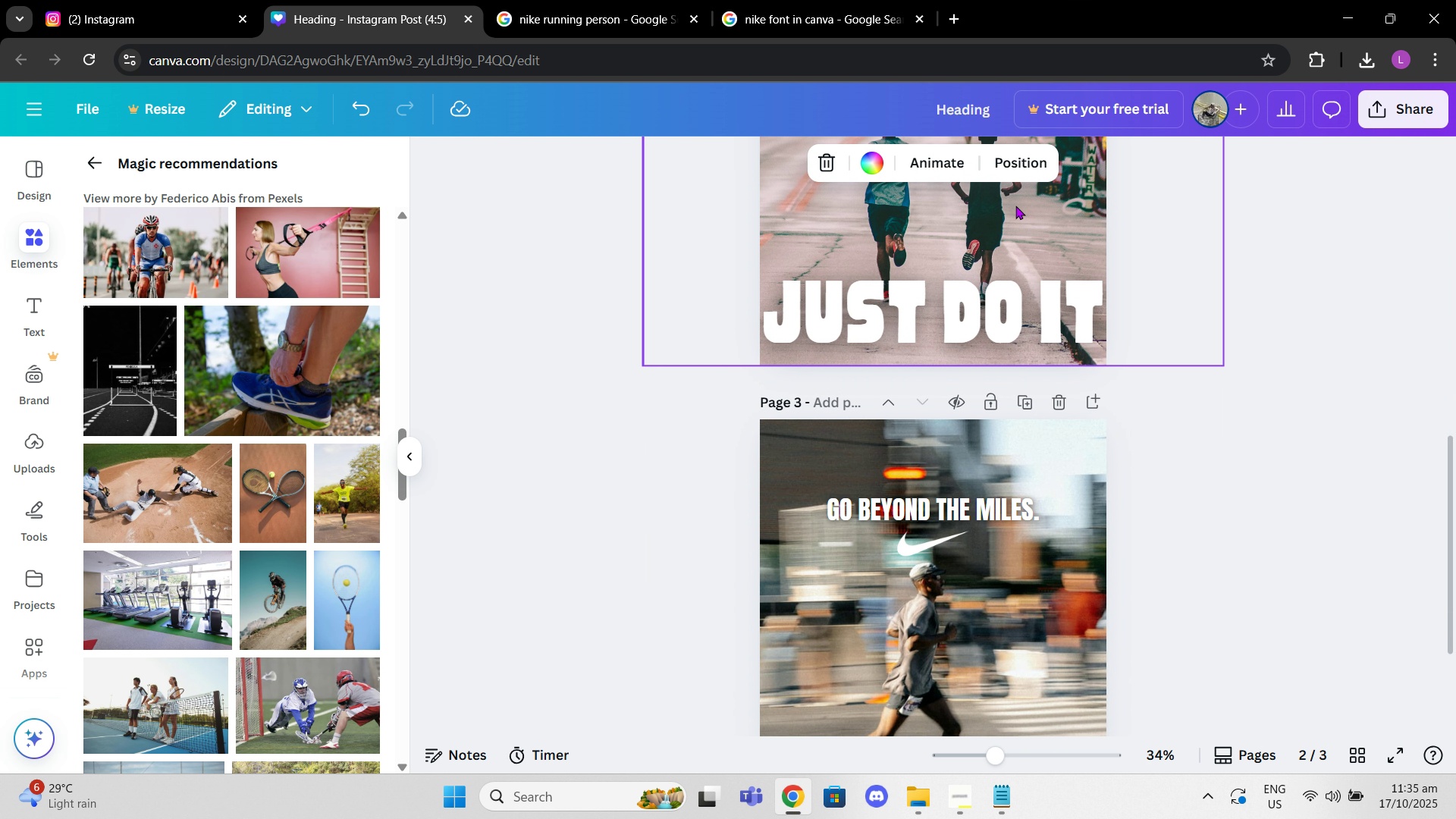 
left_click([1015, 206])
 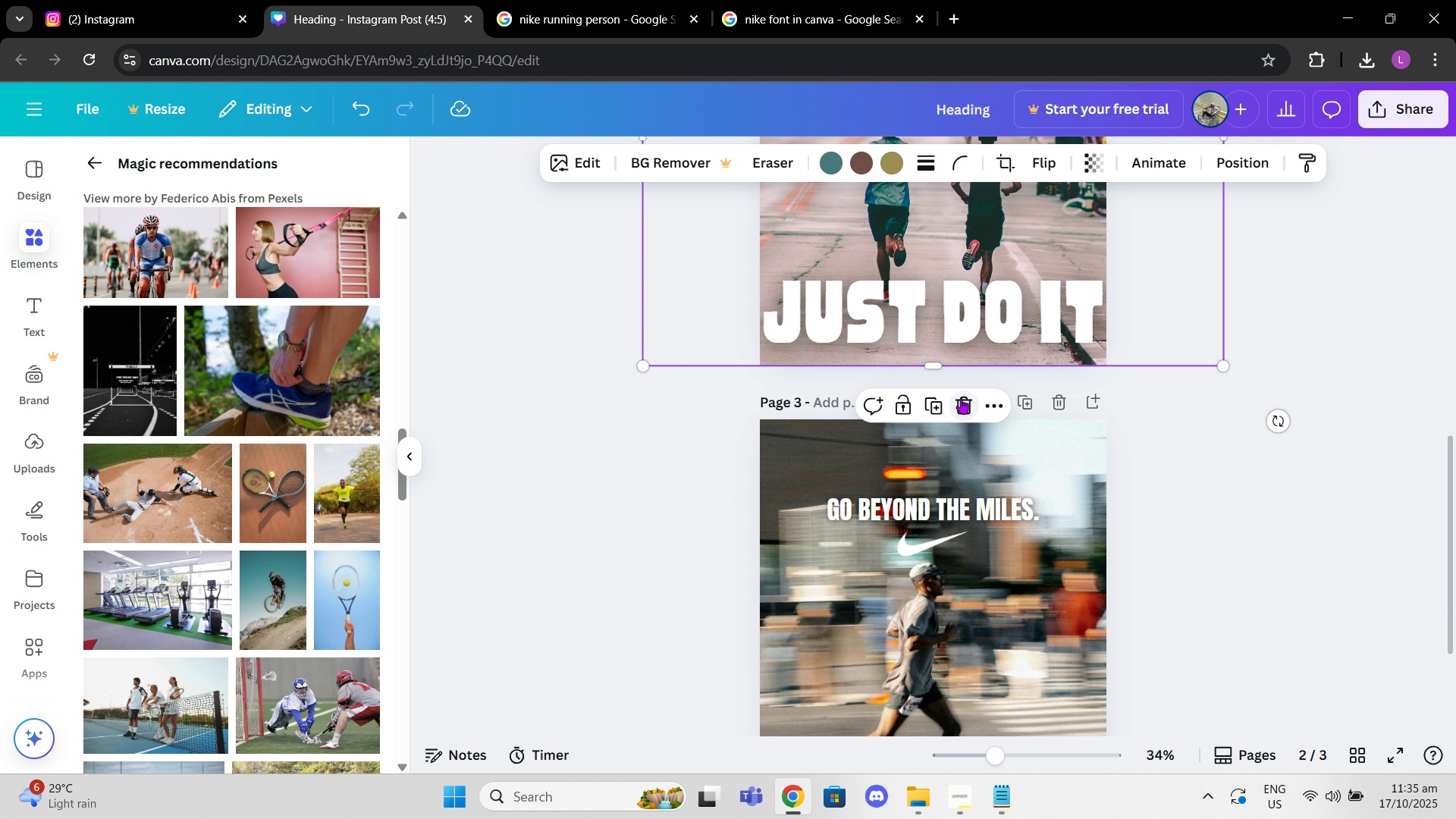 
left_click([961, 398])
 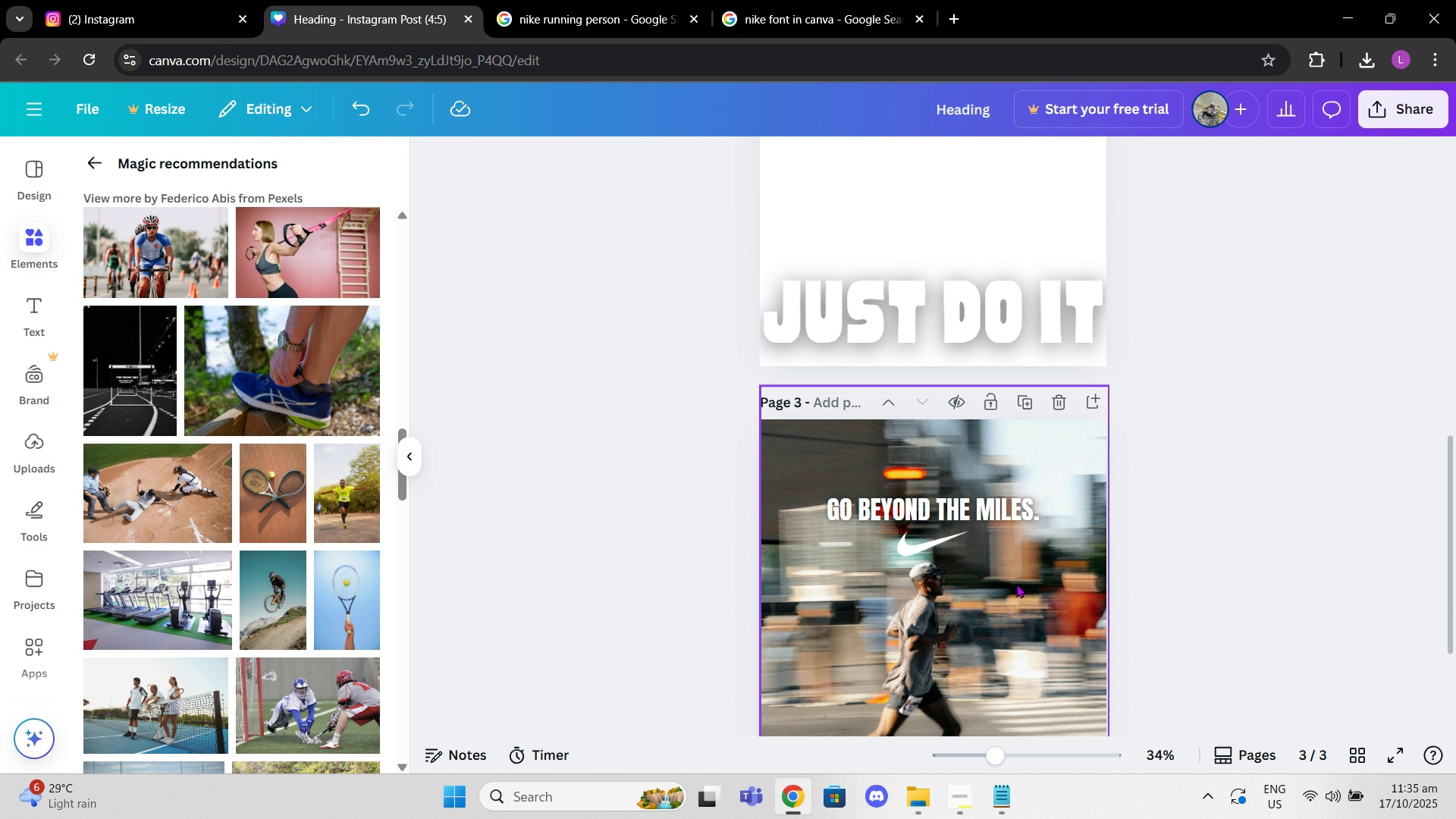 
left_click_drag(start_coordinate=[1016, 585], to_coordinate=[1002, 208])
 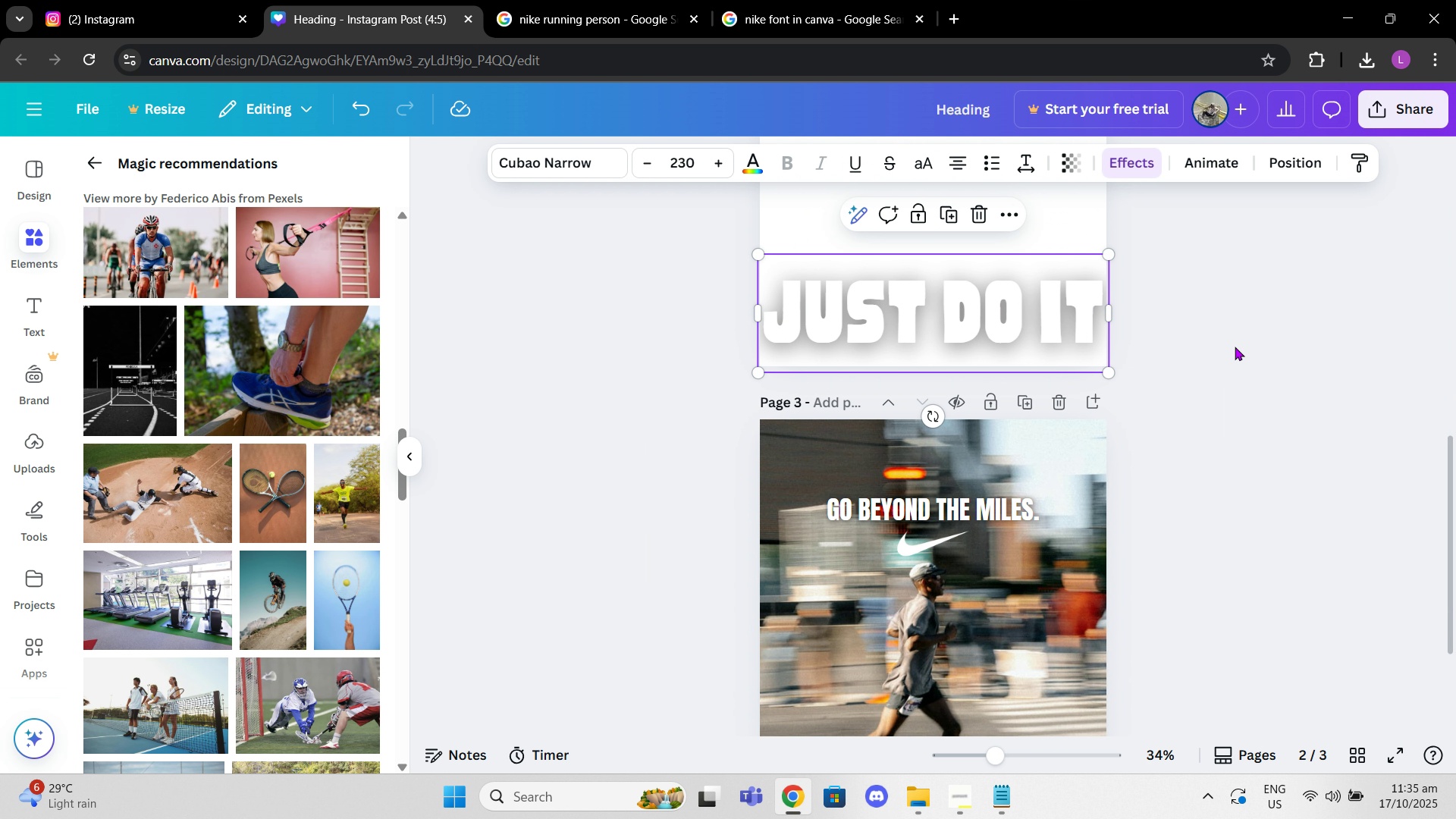 
left_click([1235, 347])
 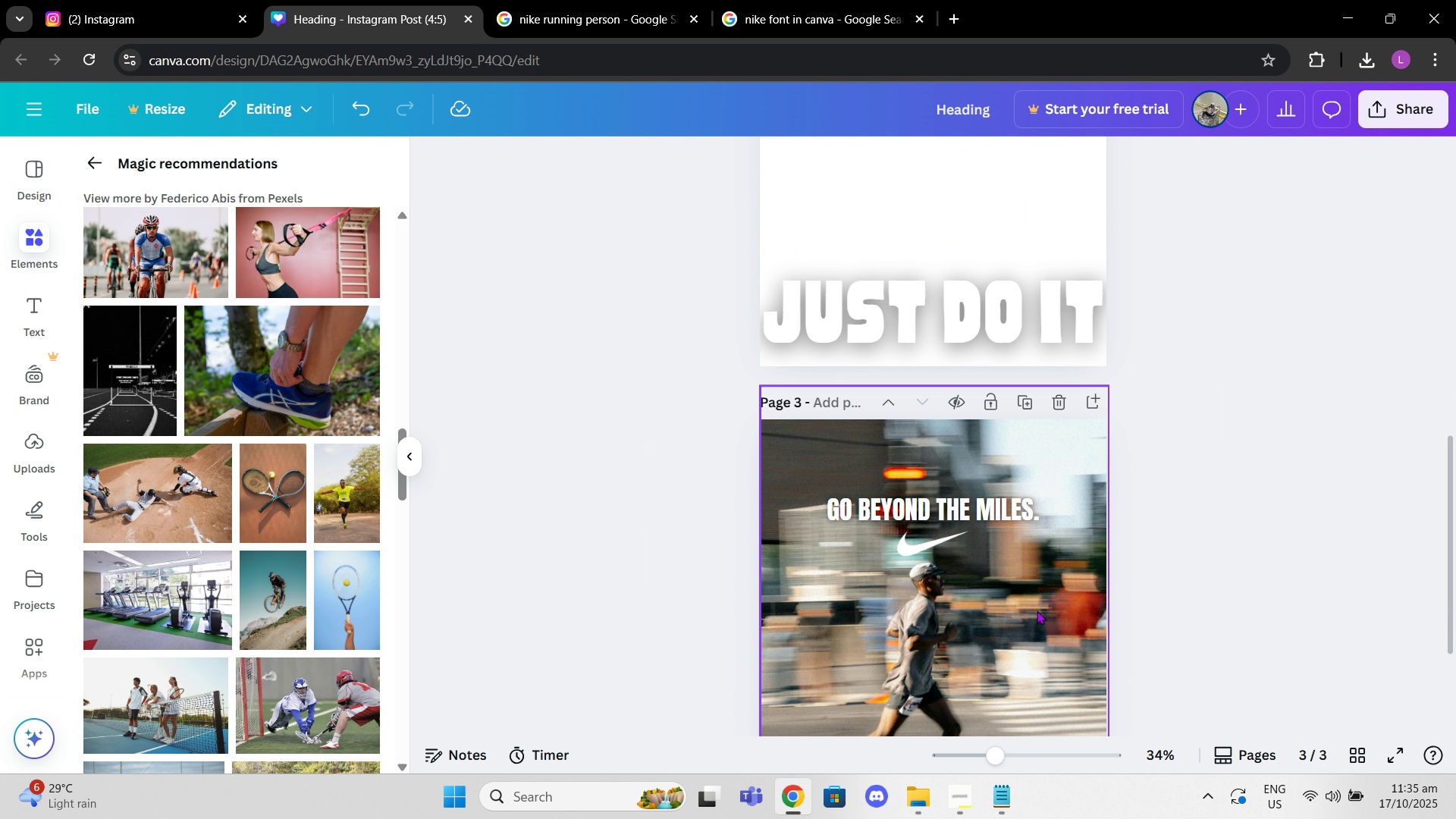 
left_click_drag(start_coordinate=[1037, 610], to_coordinate=[1028, 235])
 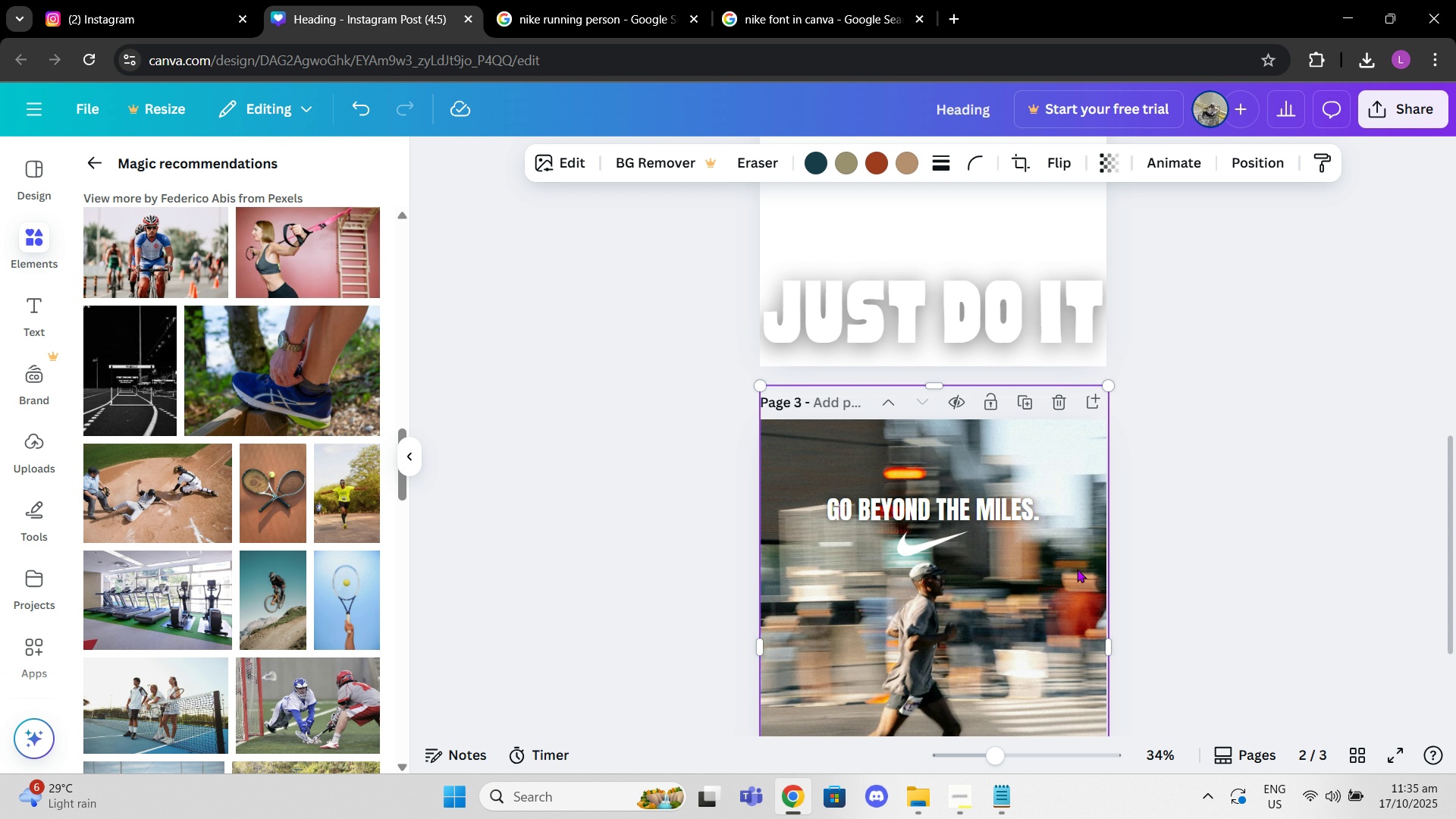 
left_click([1077, 569])
 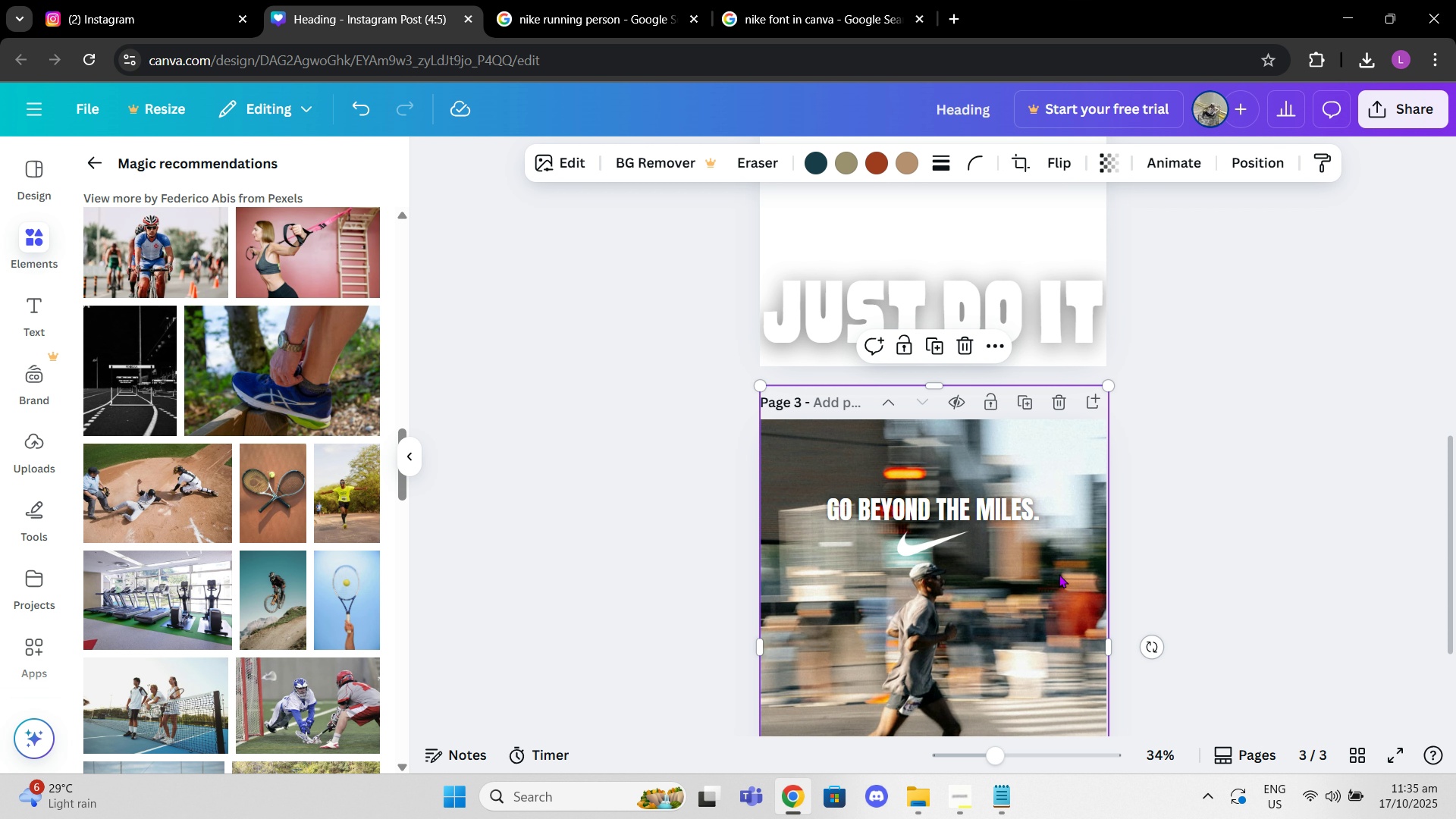 
left_click_drag(start_coordinate=[1056, 574], to_coordinate=[1038, 234])
 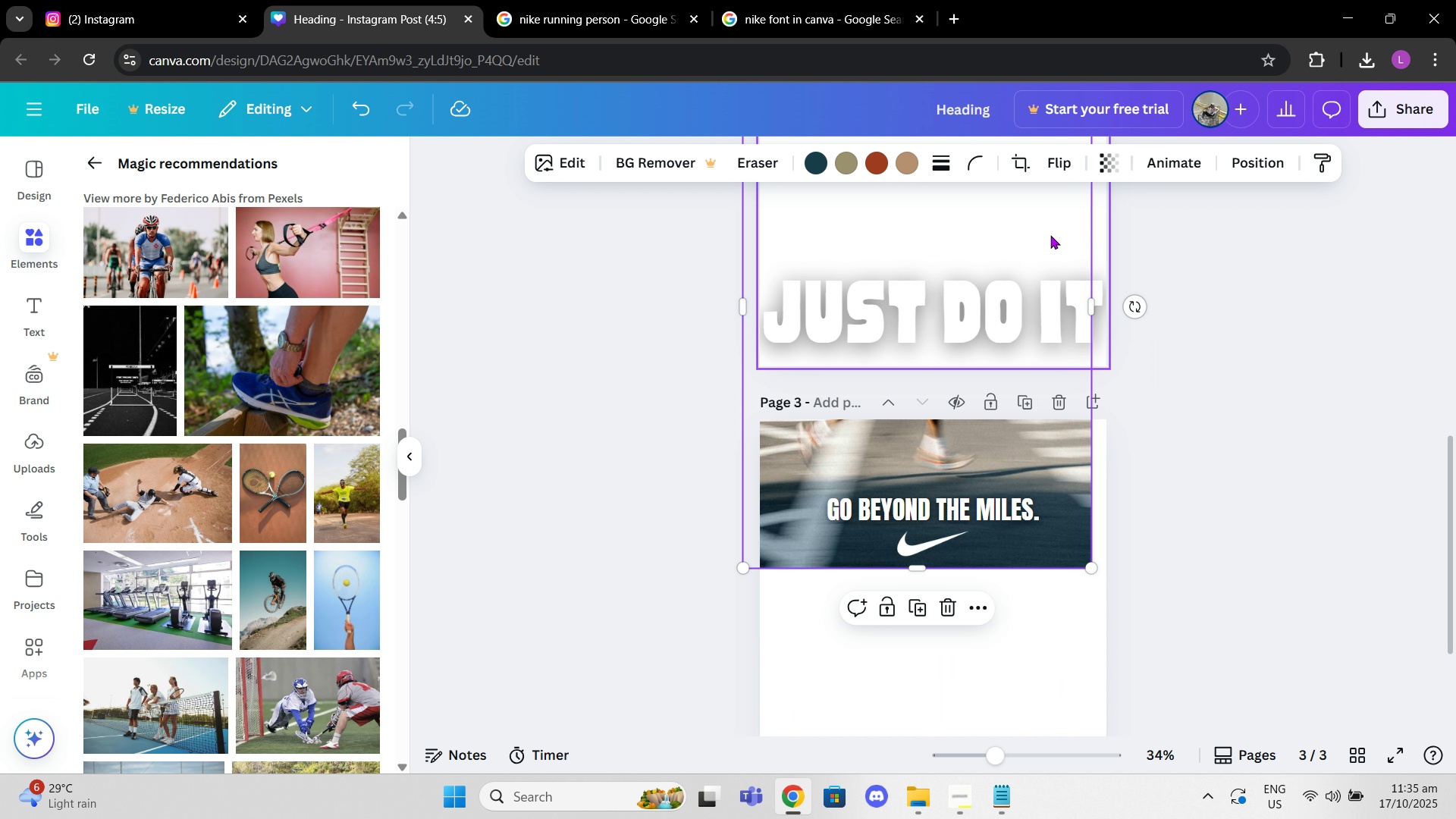 
left_click_drag(start_coordinate=[1045, 228], to_coordinate=[1043, 185])
 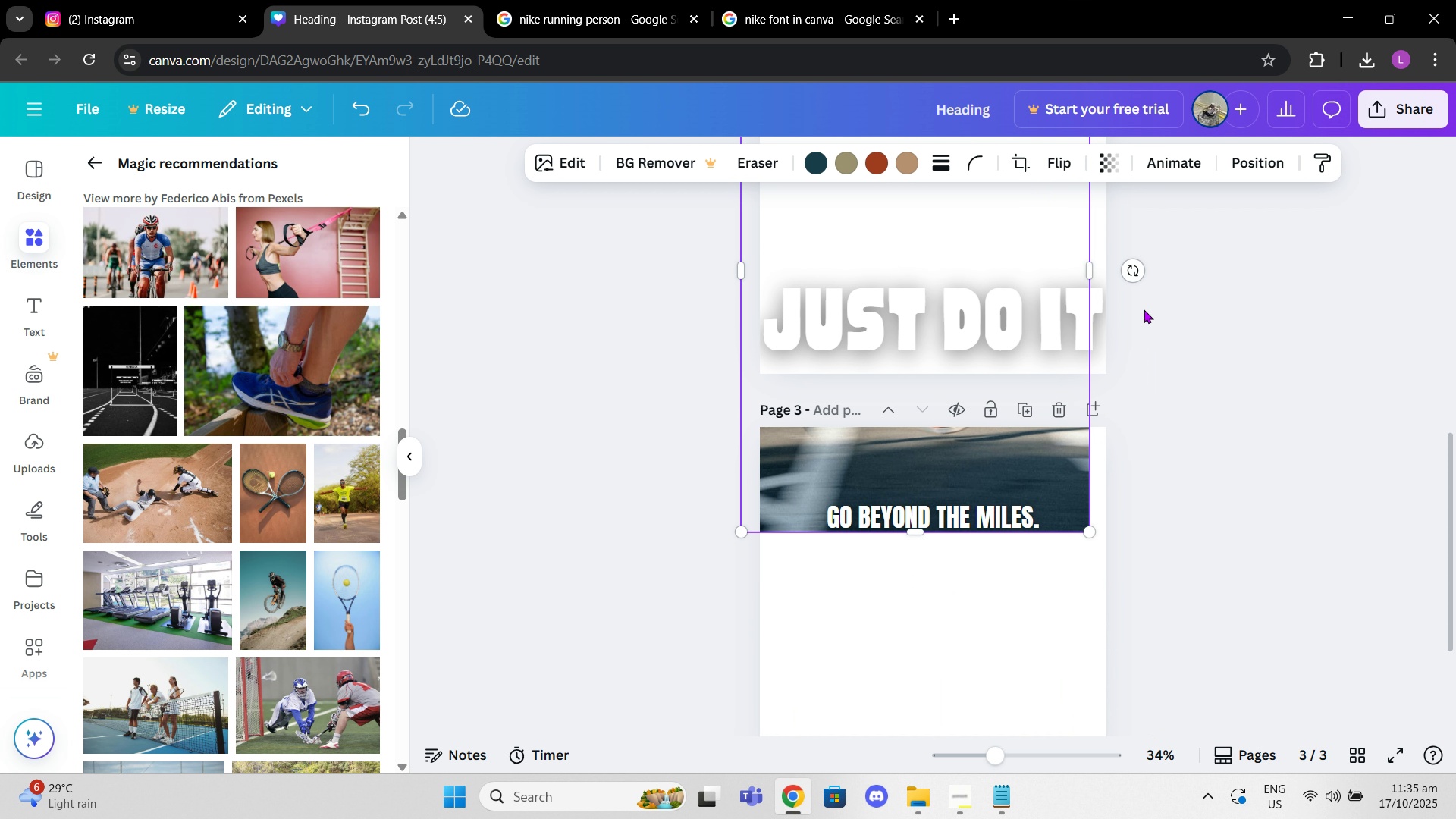 
scroll: coordinate [1143, 309], scroll_direction: up, amount: 3.0
 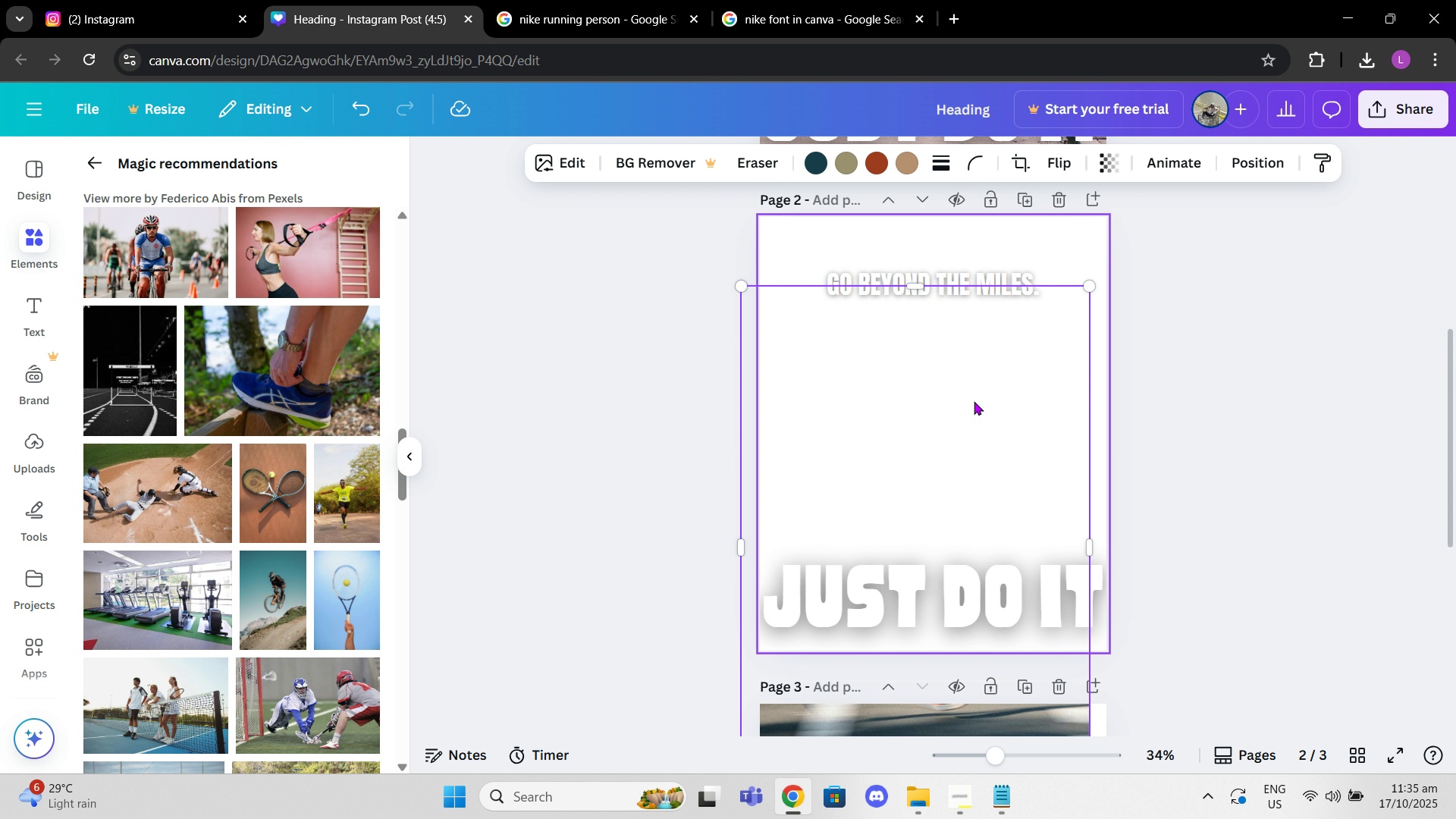 
left_click_drag(start_coordinate=[968, 440], to_coordinate=[982, 351])
 